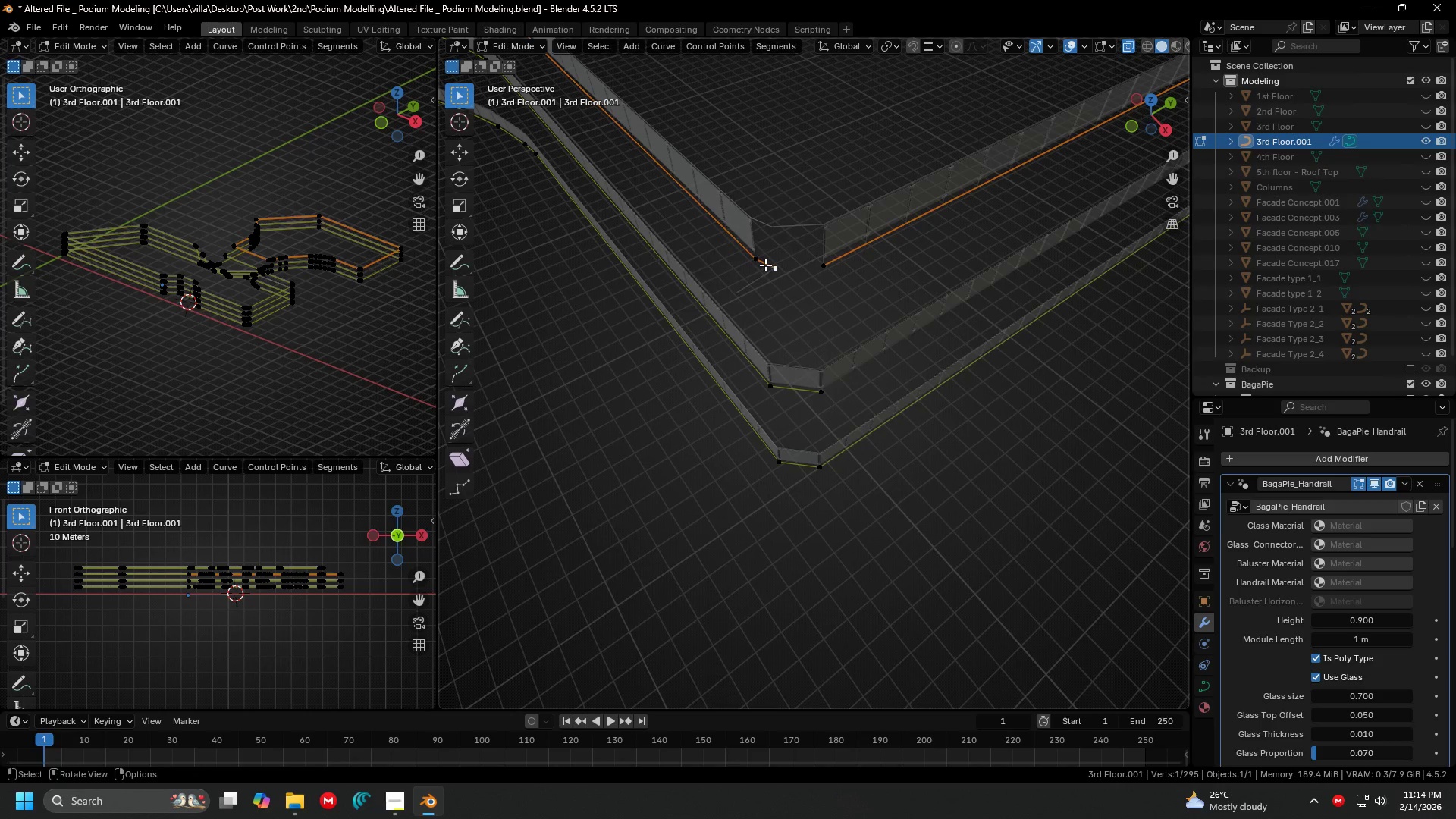 
key(X)
 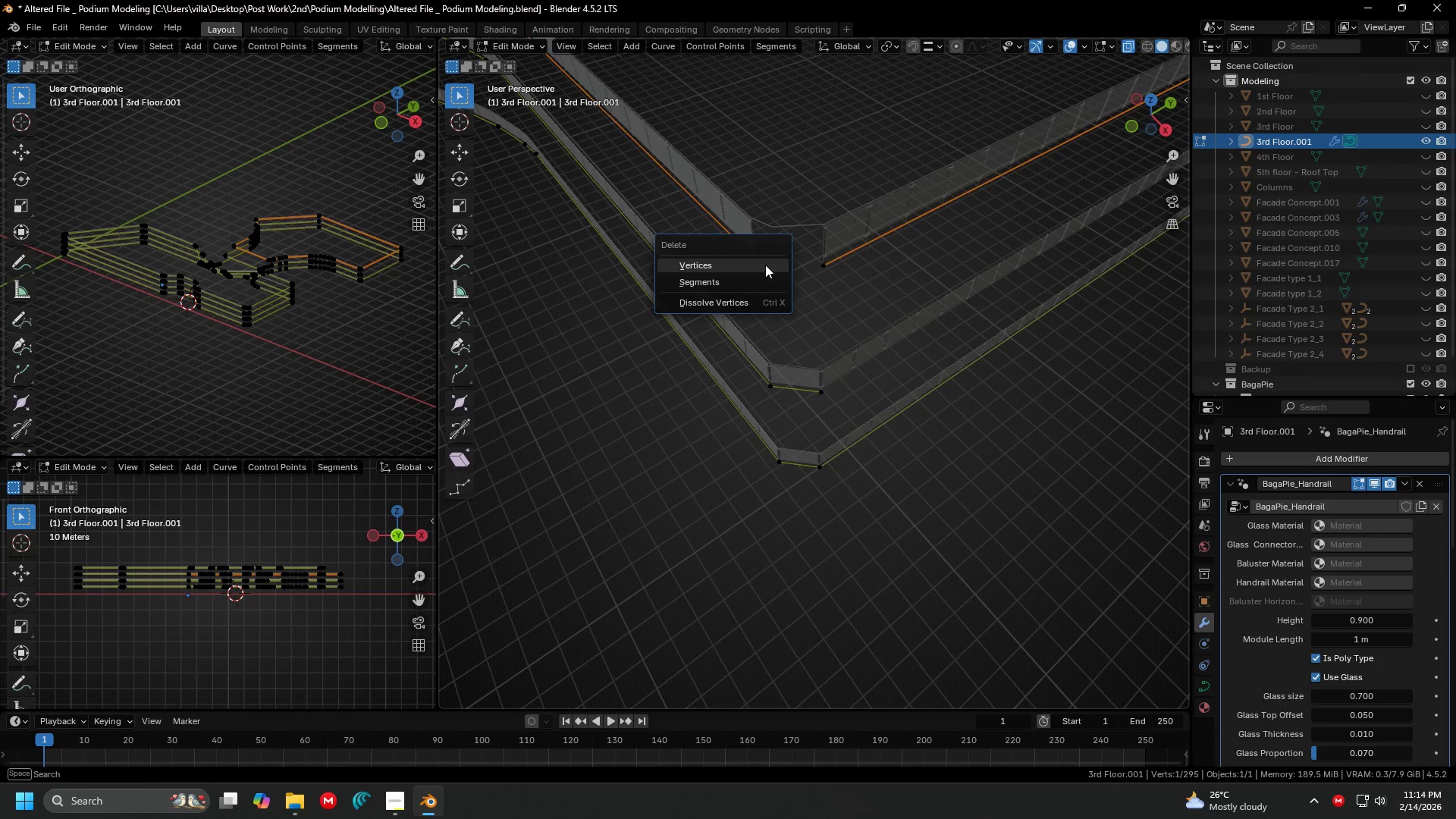 
double_click([765, 265])
 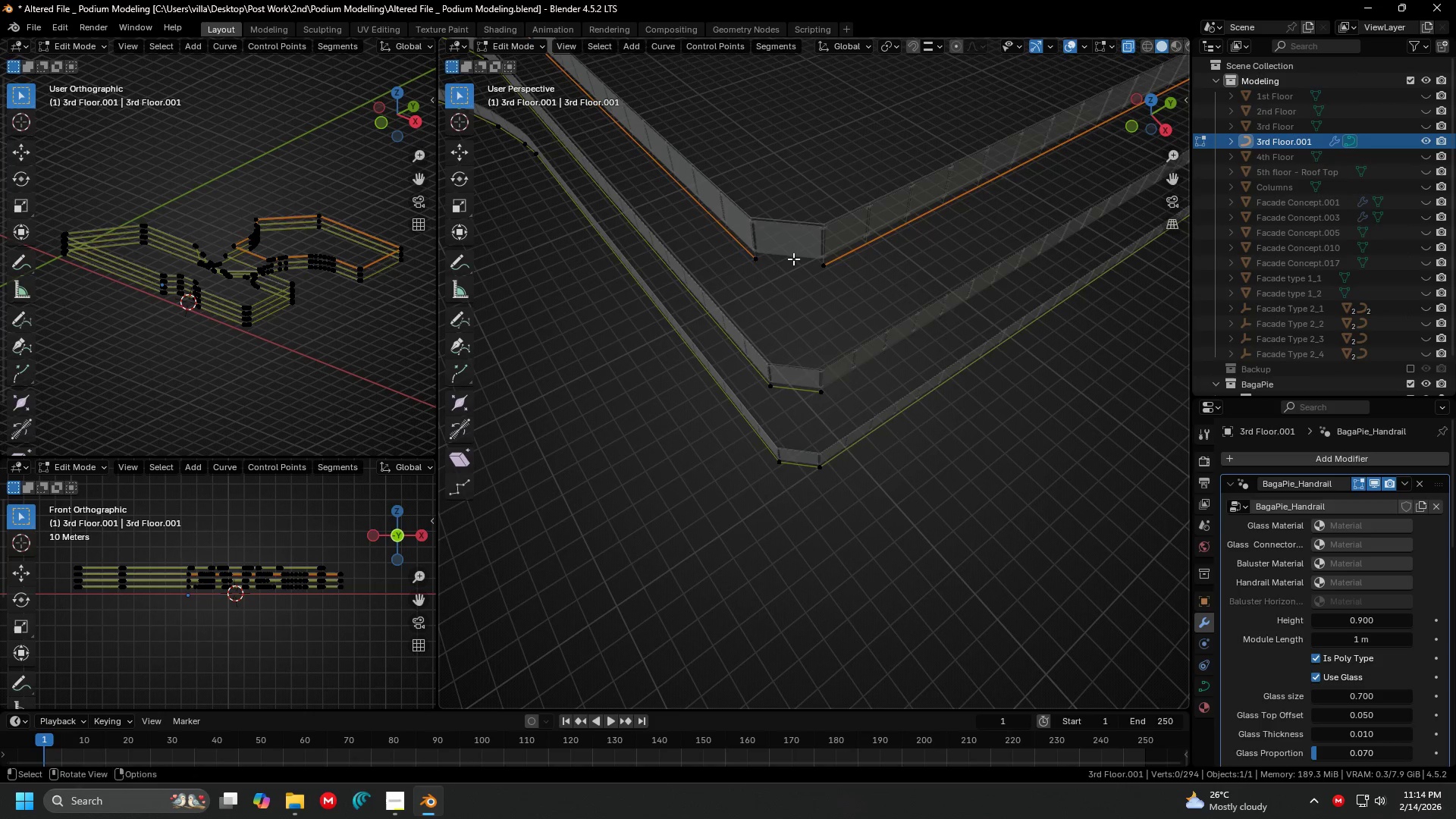 
hold_key(key=ShiftLeft, duration=0.55)
 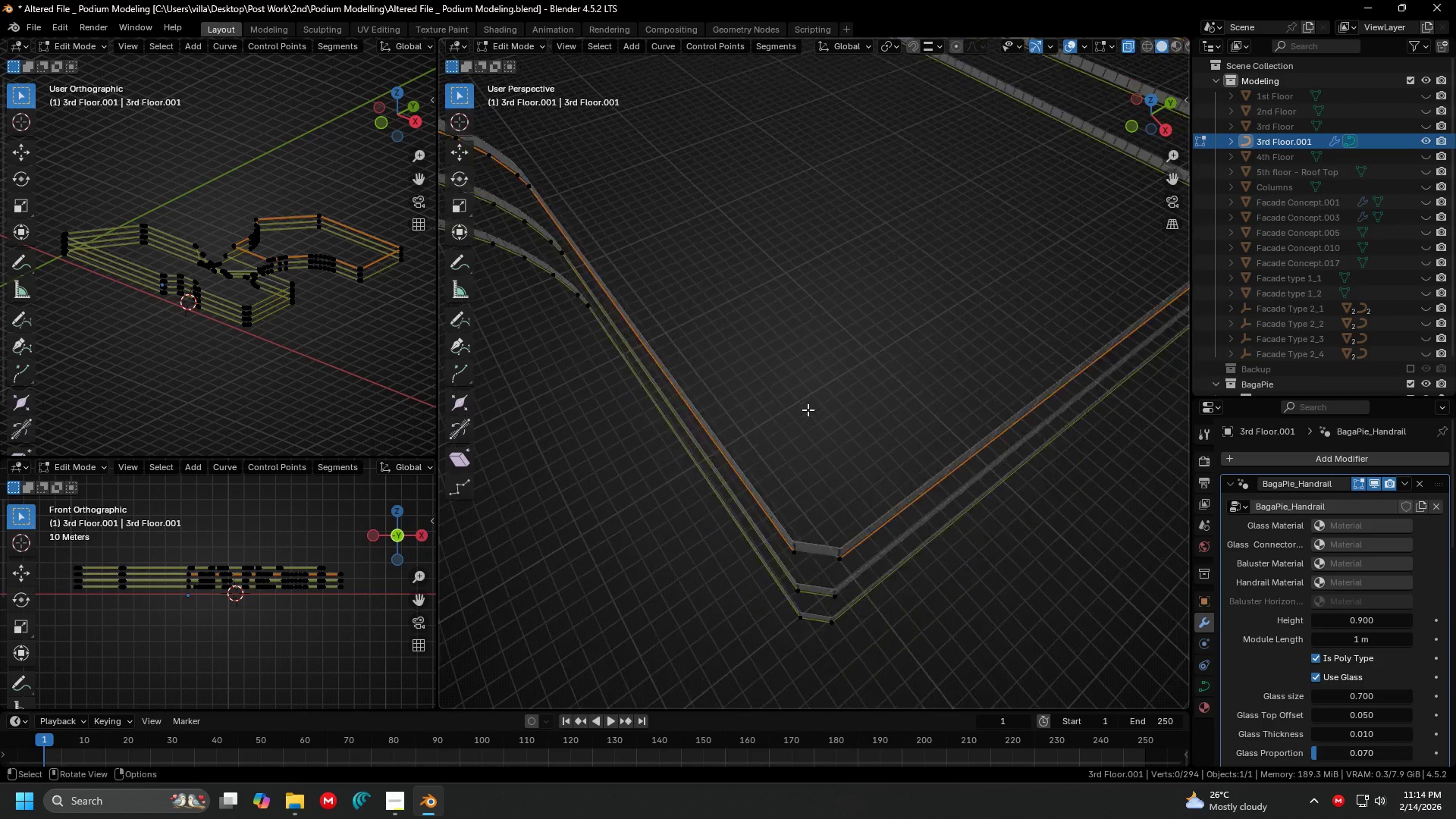 
hold_key(key=ShiftLeft, duration=0.36)
 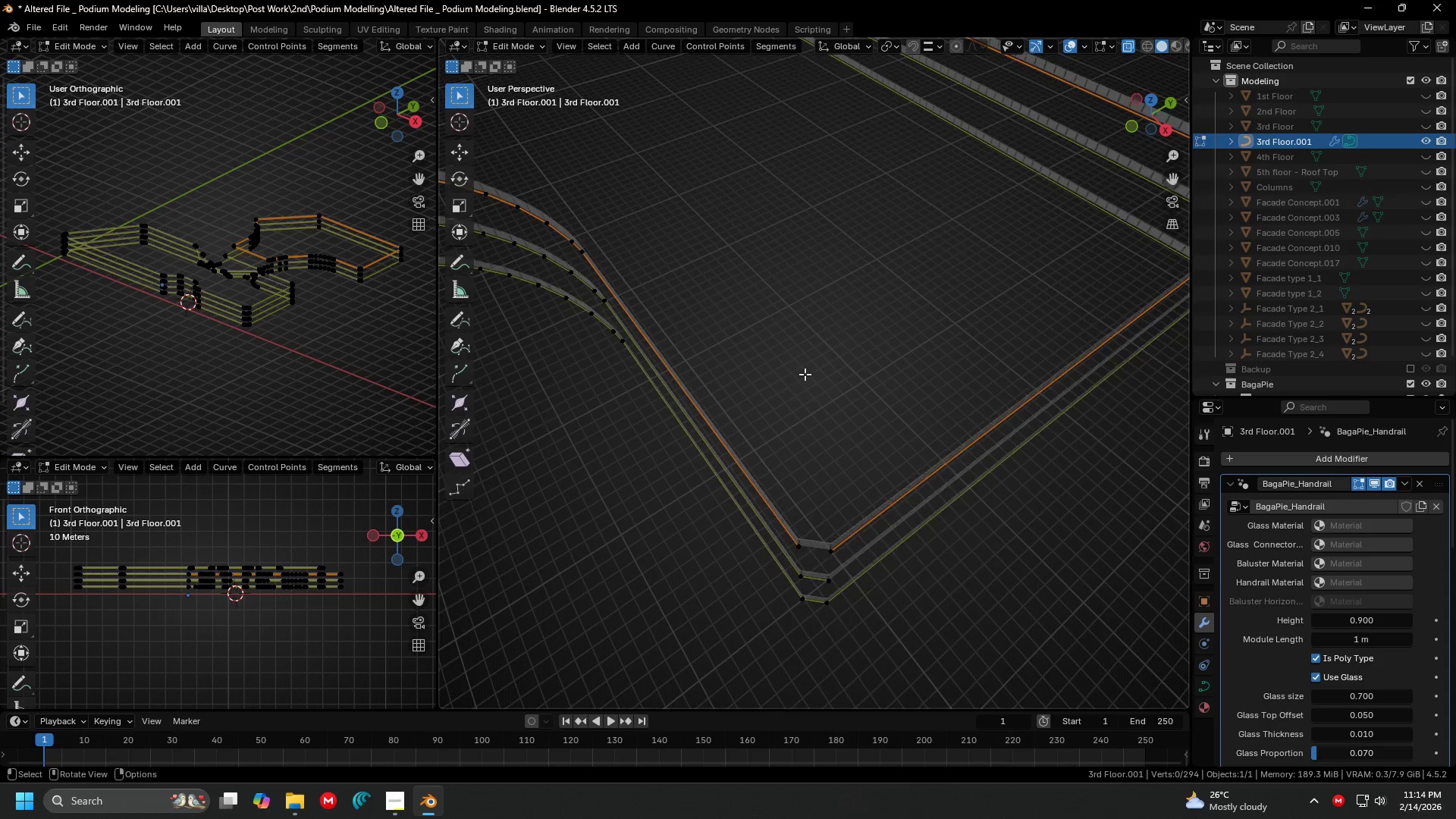 
scroll: coordinate [805, 374], scroll_direction: down, amount: 5.0
 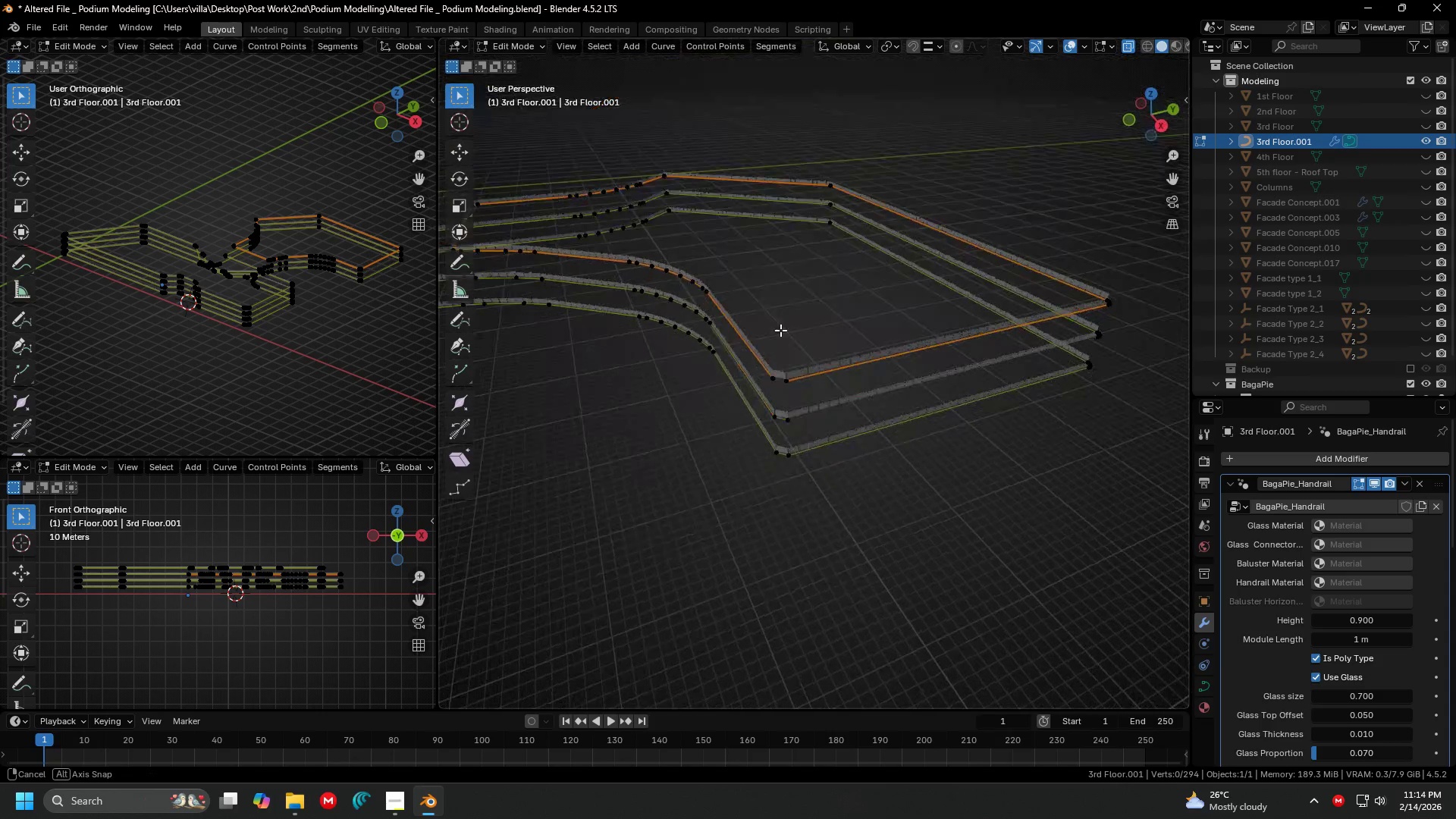 
key(Shift+ShiftLeft)
 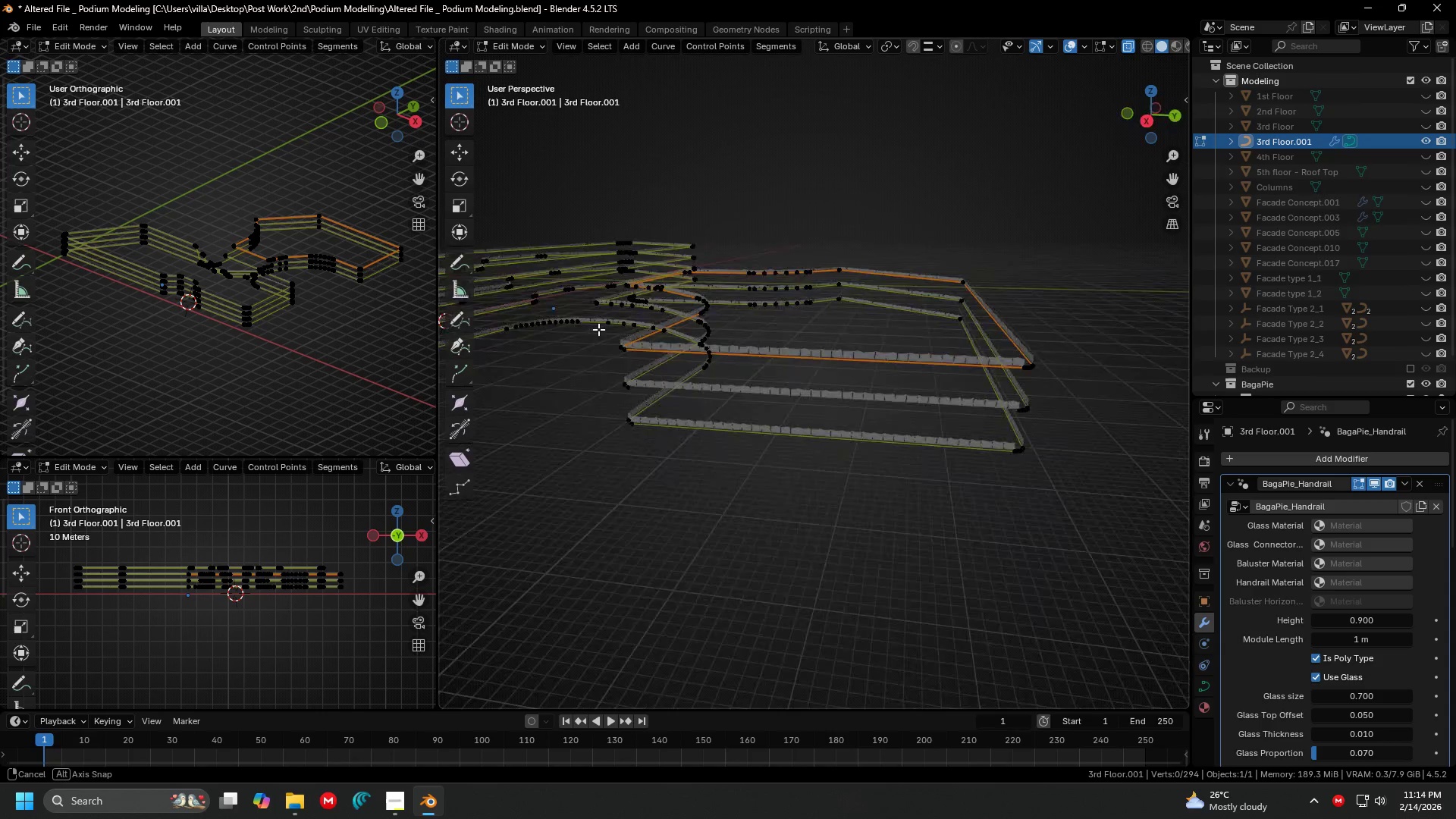 
scroll: coordinate [557, 329], scroll_direction: up, amount: 2.0
 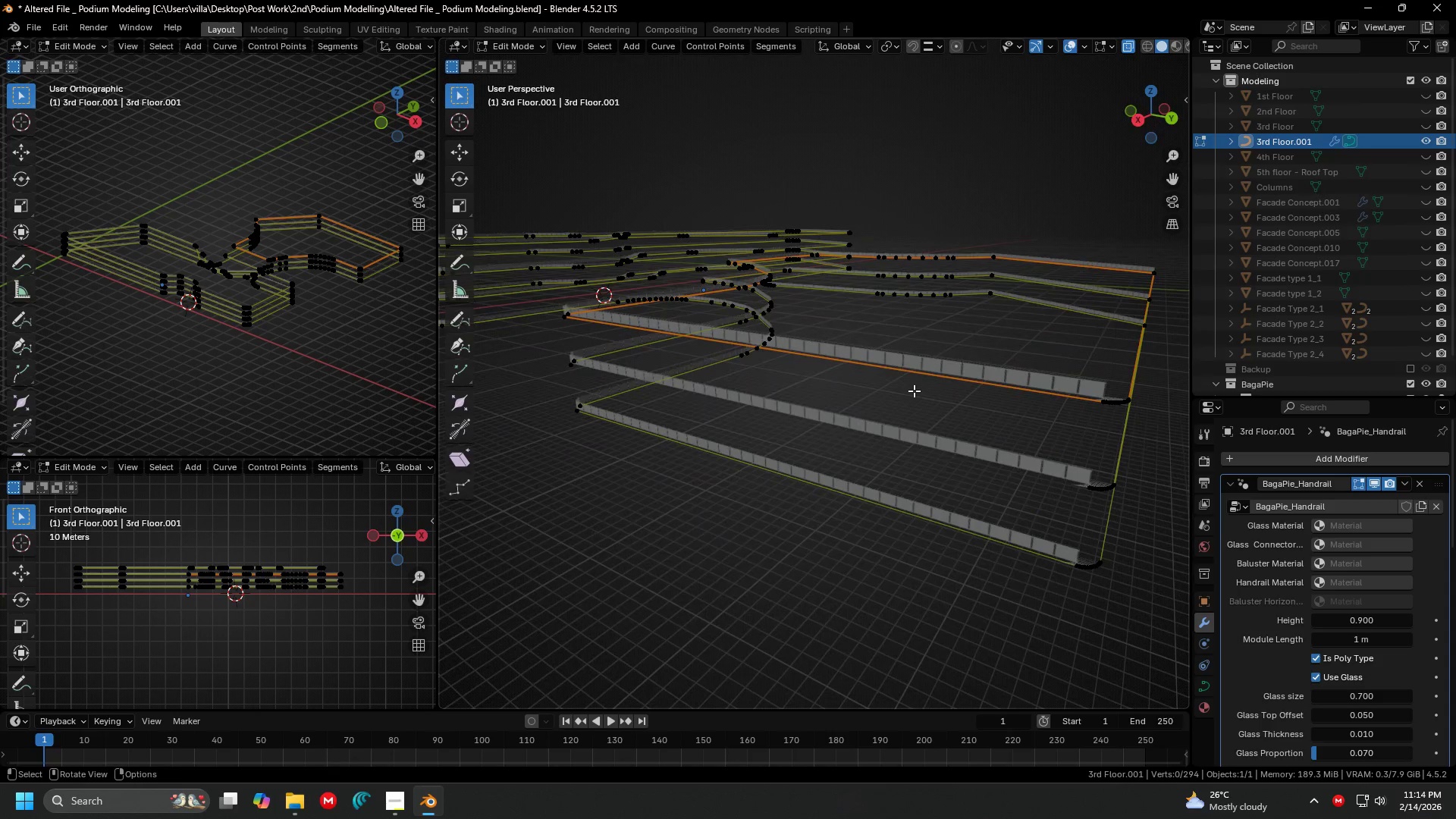 
key(7)
 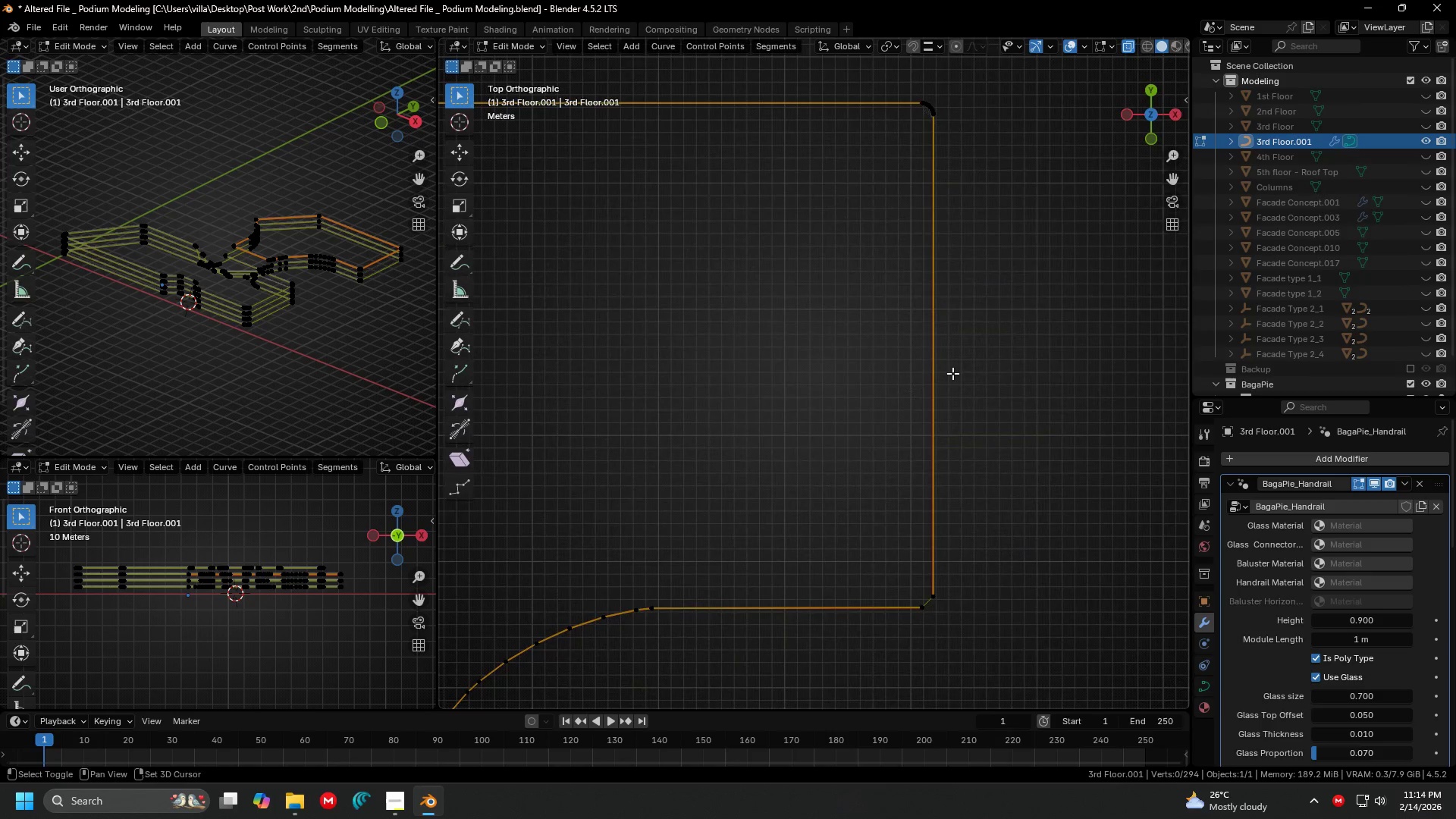 
hold_key(key=ShiftLeft, duration=0.45)
 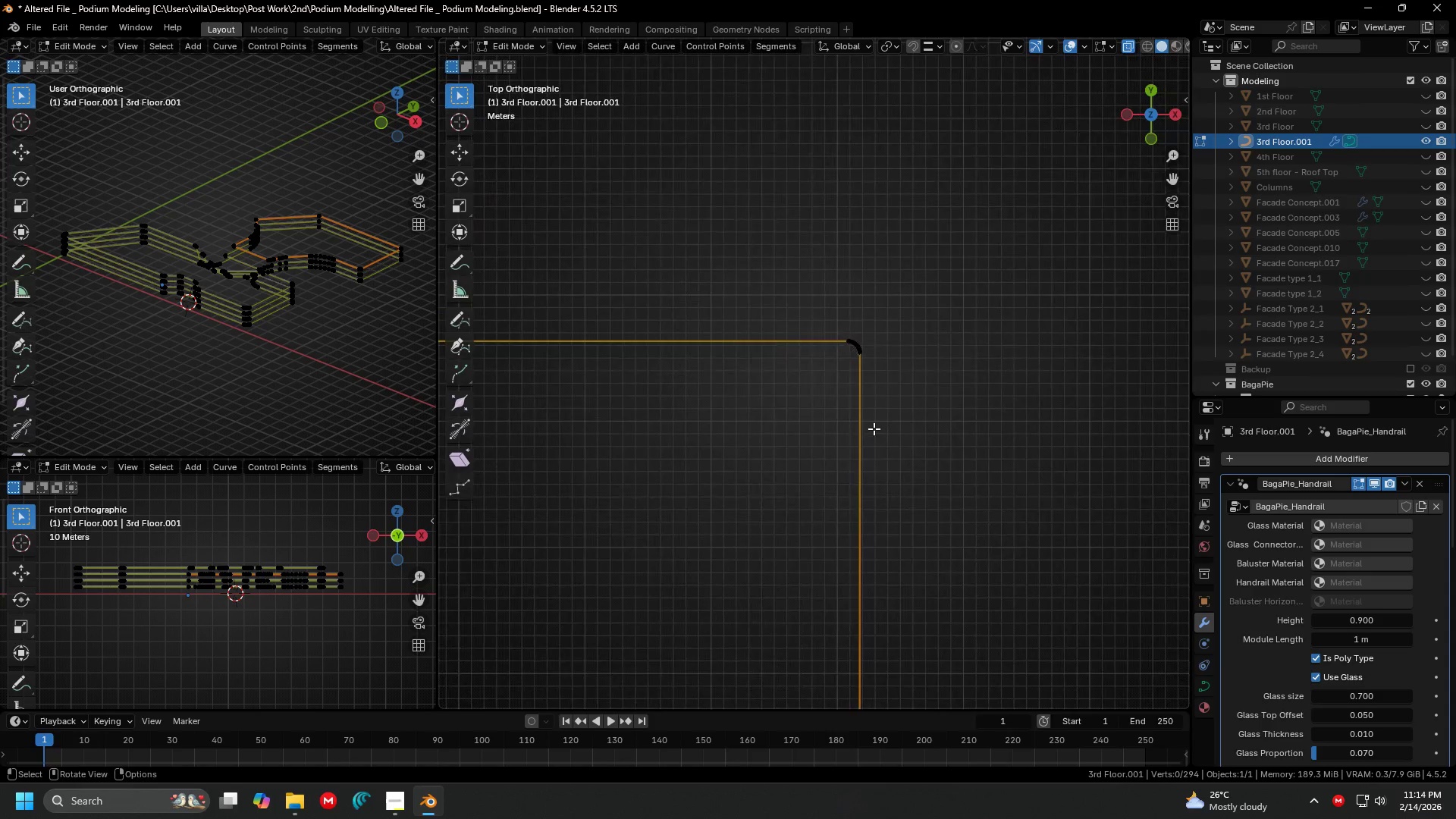 
key(Shift+ShiftLeft)
 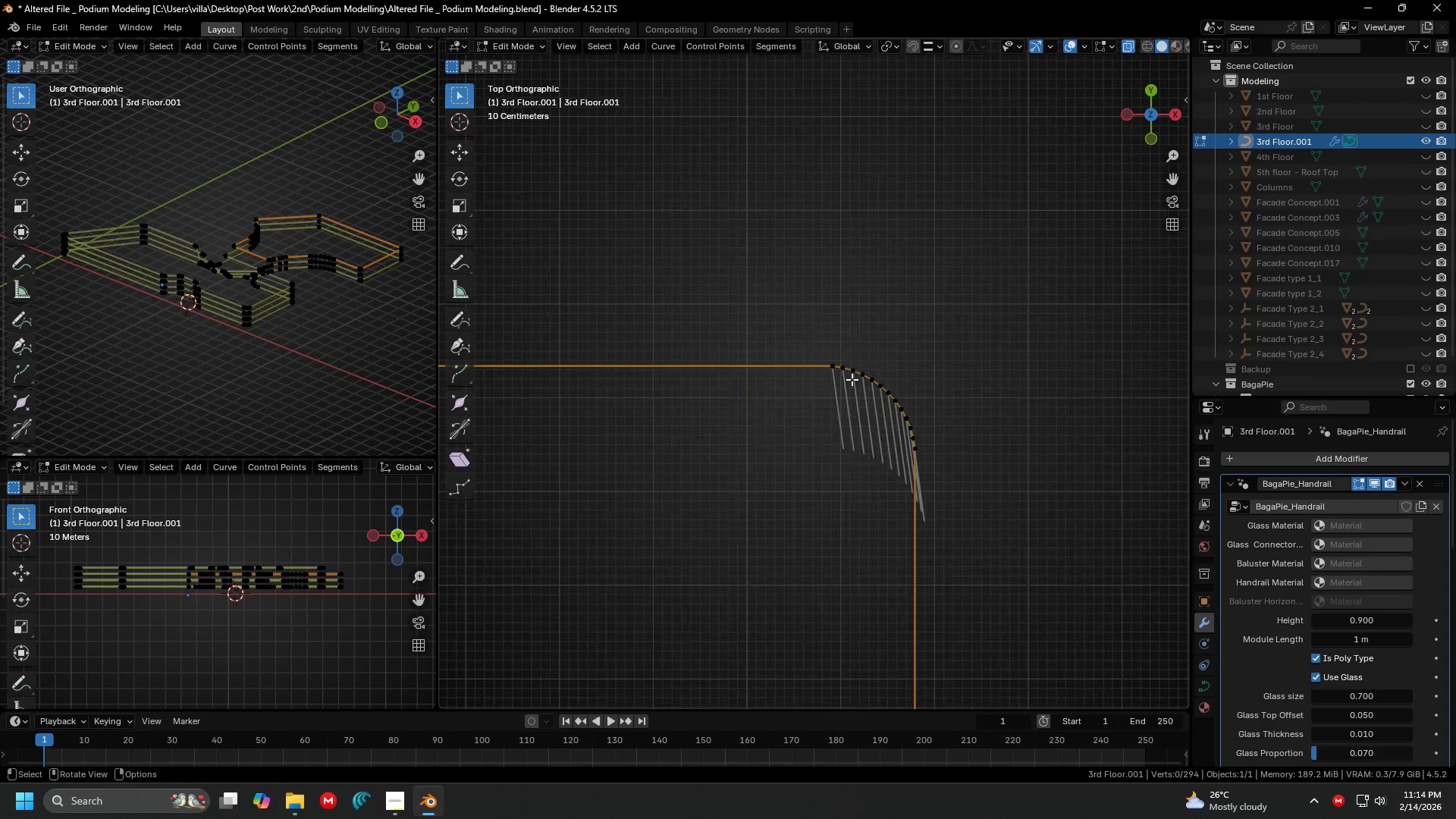 
hold_key(key=ShiftLeft, duration=0.33)
 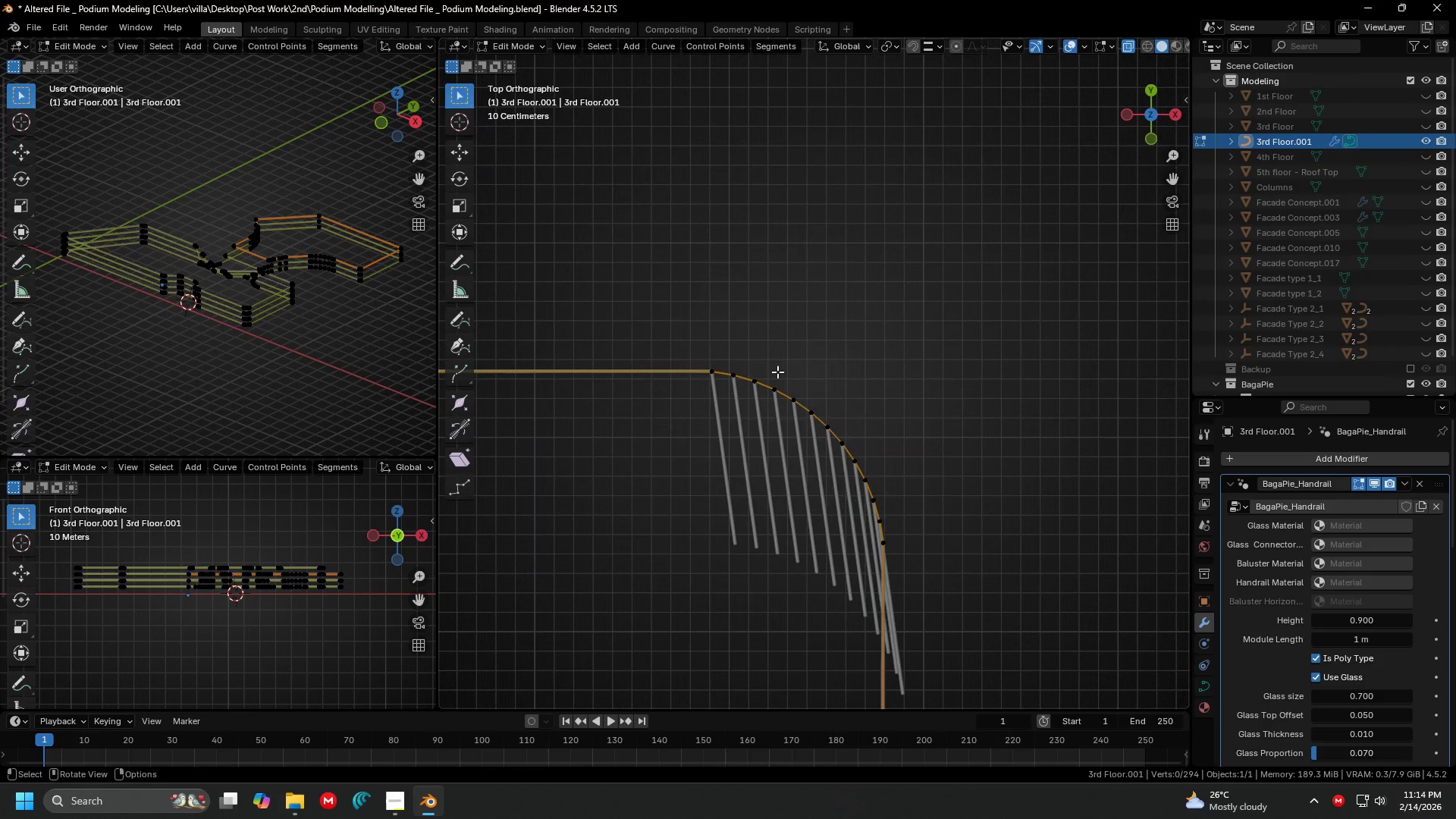 
hold_key(key=ShiftLeft, duration=1.31)
 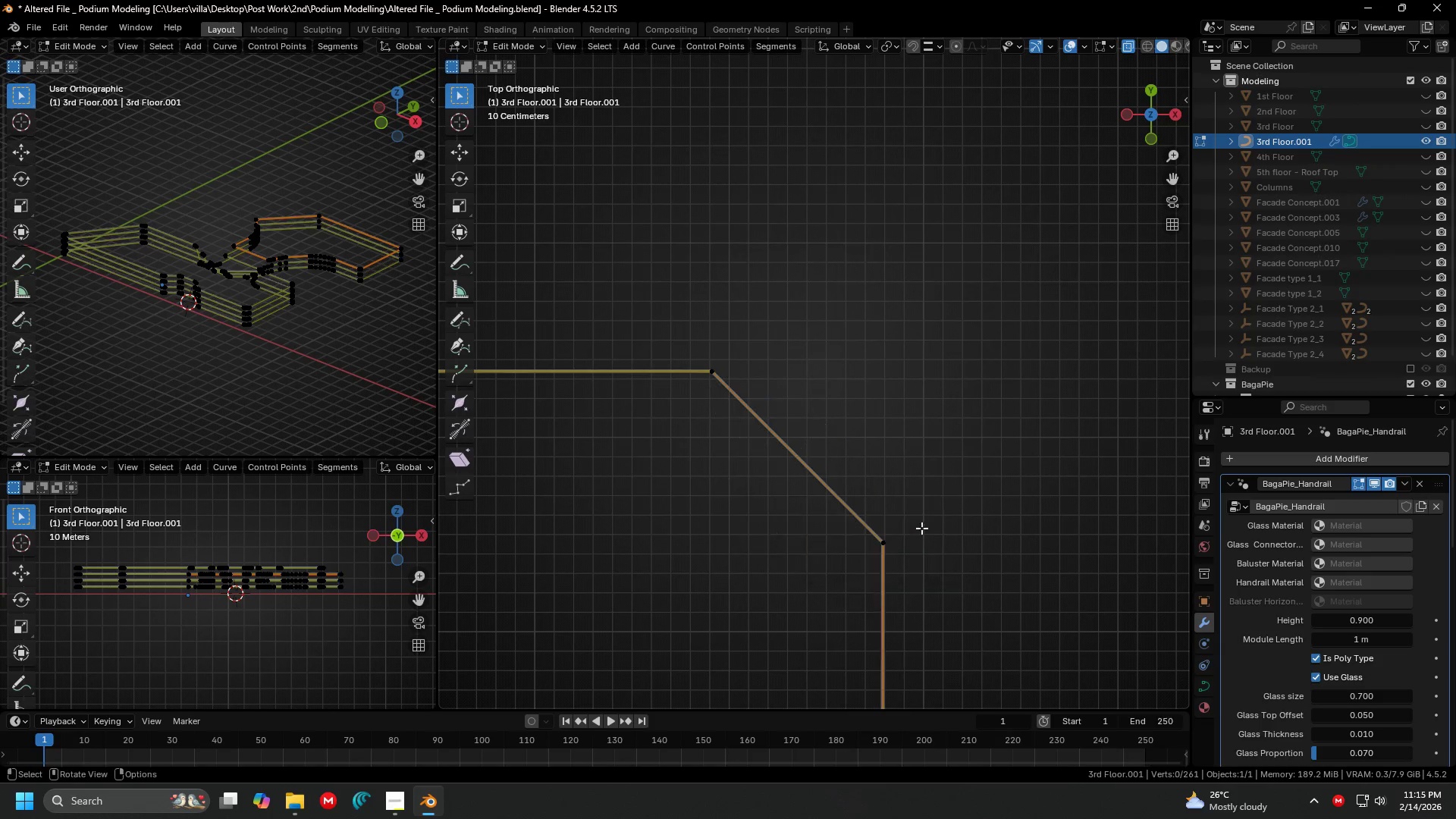 
scroll: coordinate [819, 433], scroll_direction: up, amount: 15.0
 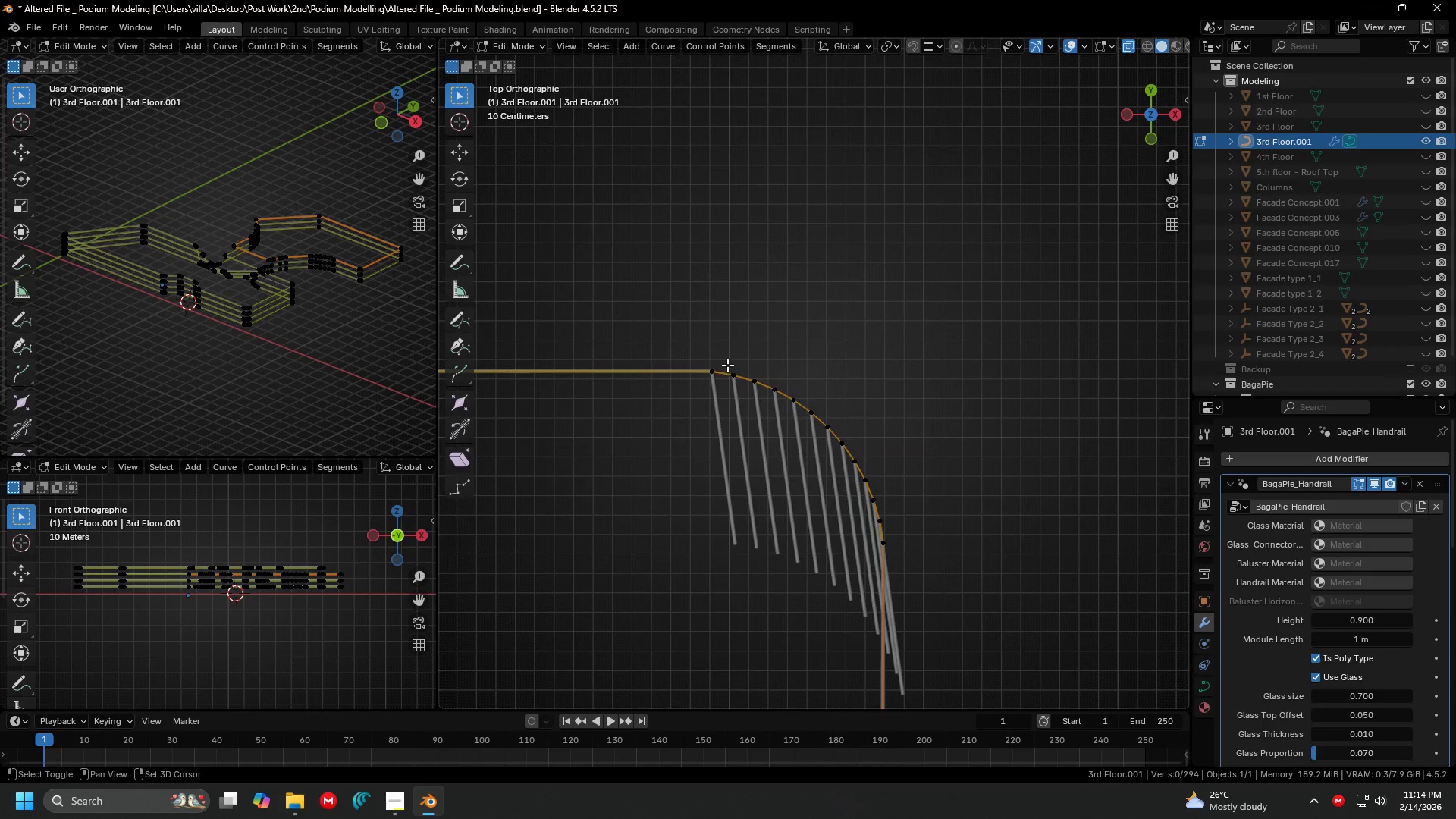 
left_click_drag(start_coordinate=[726, 364], to_coordinate=[921, 529])
 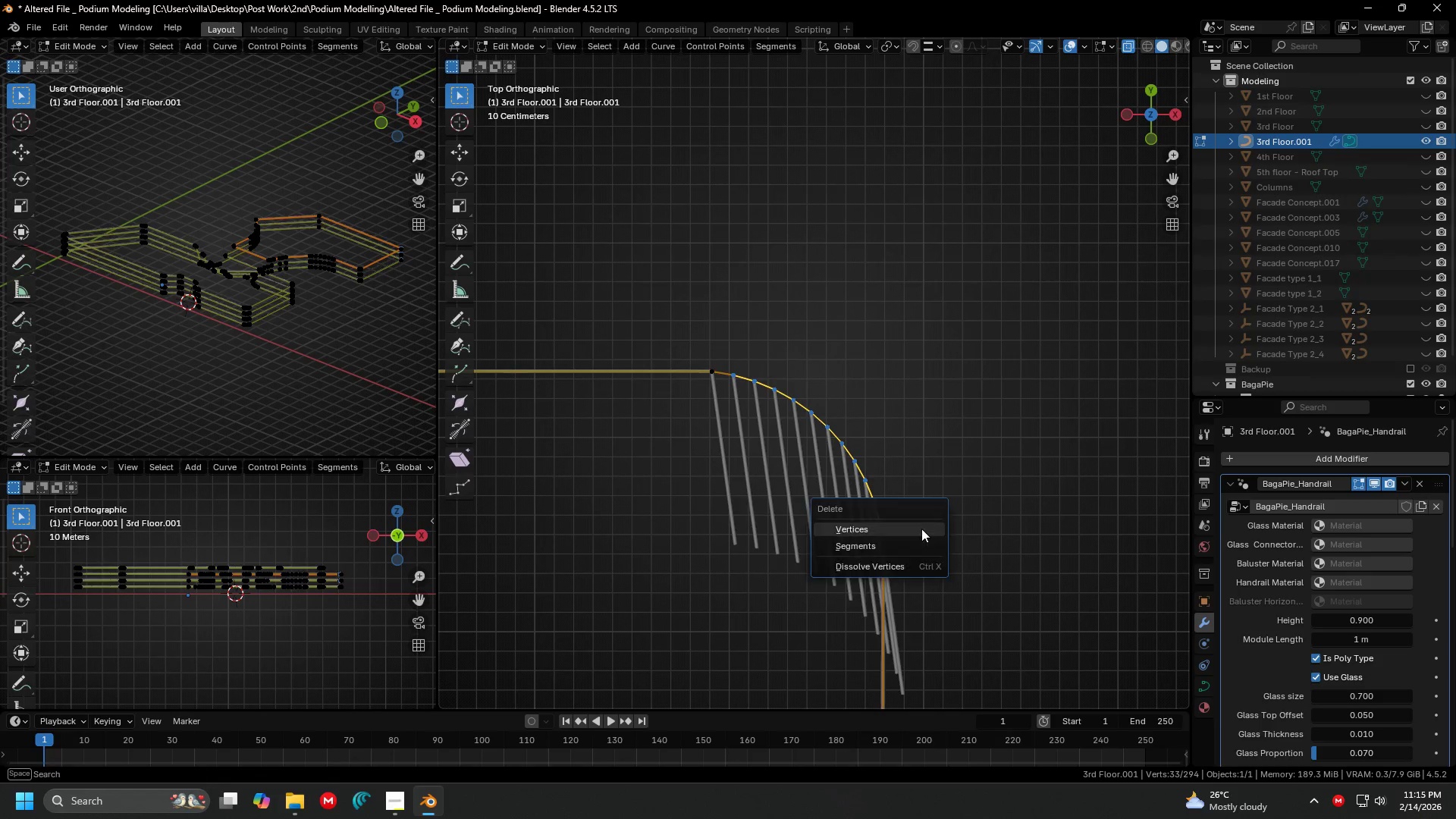 
key(X)
 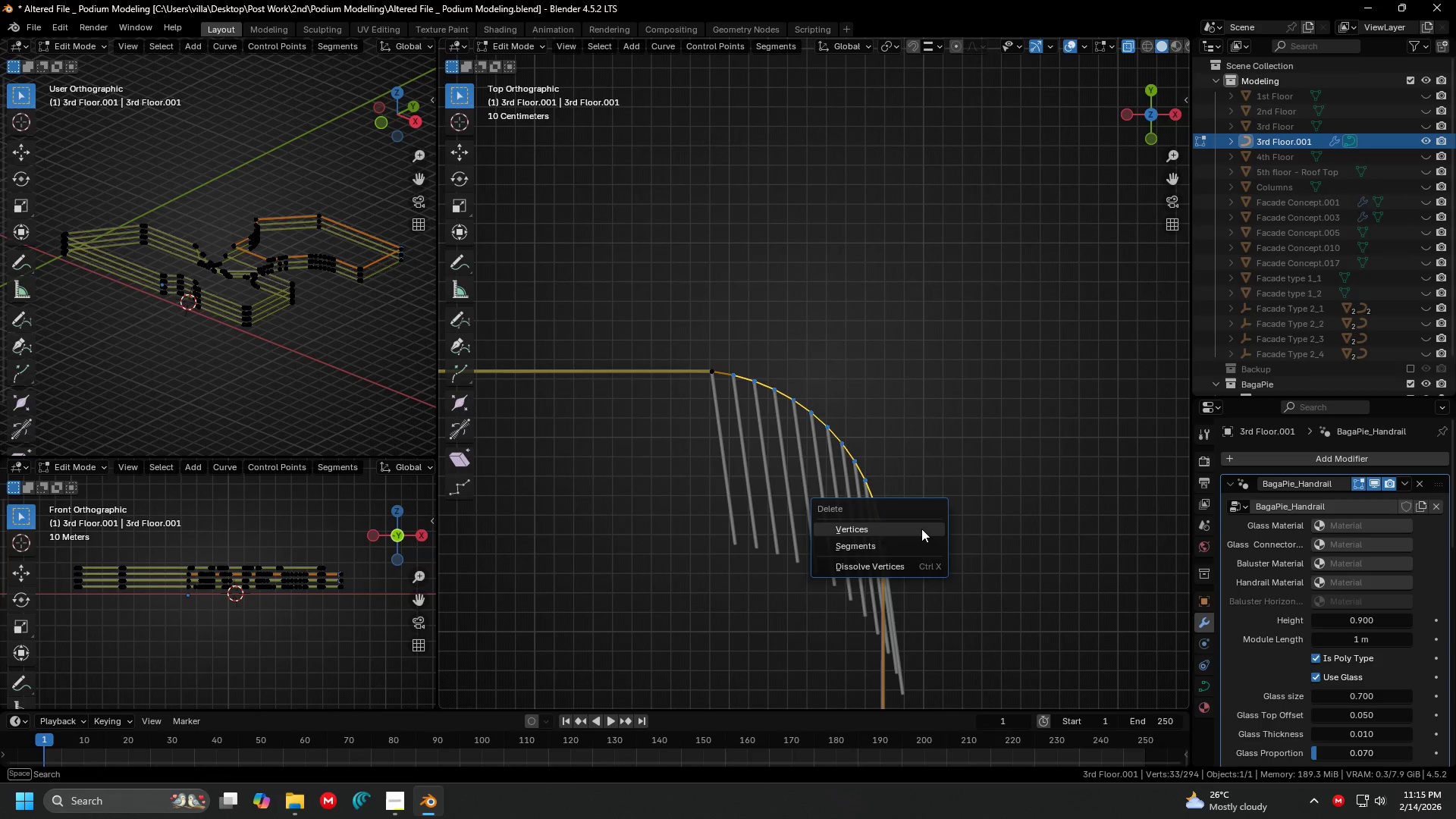 
left_click([921, 529])
 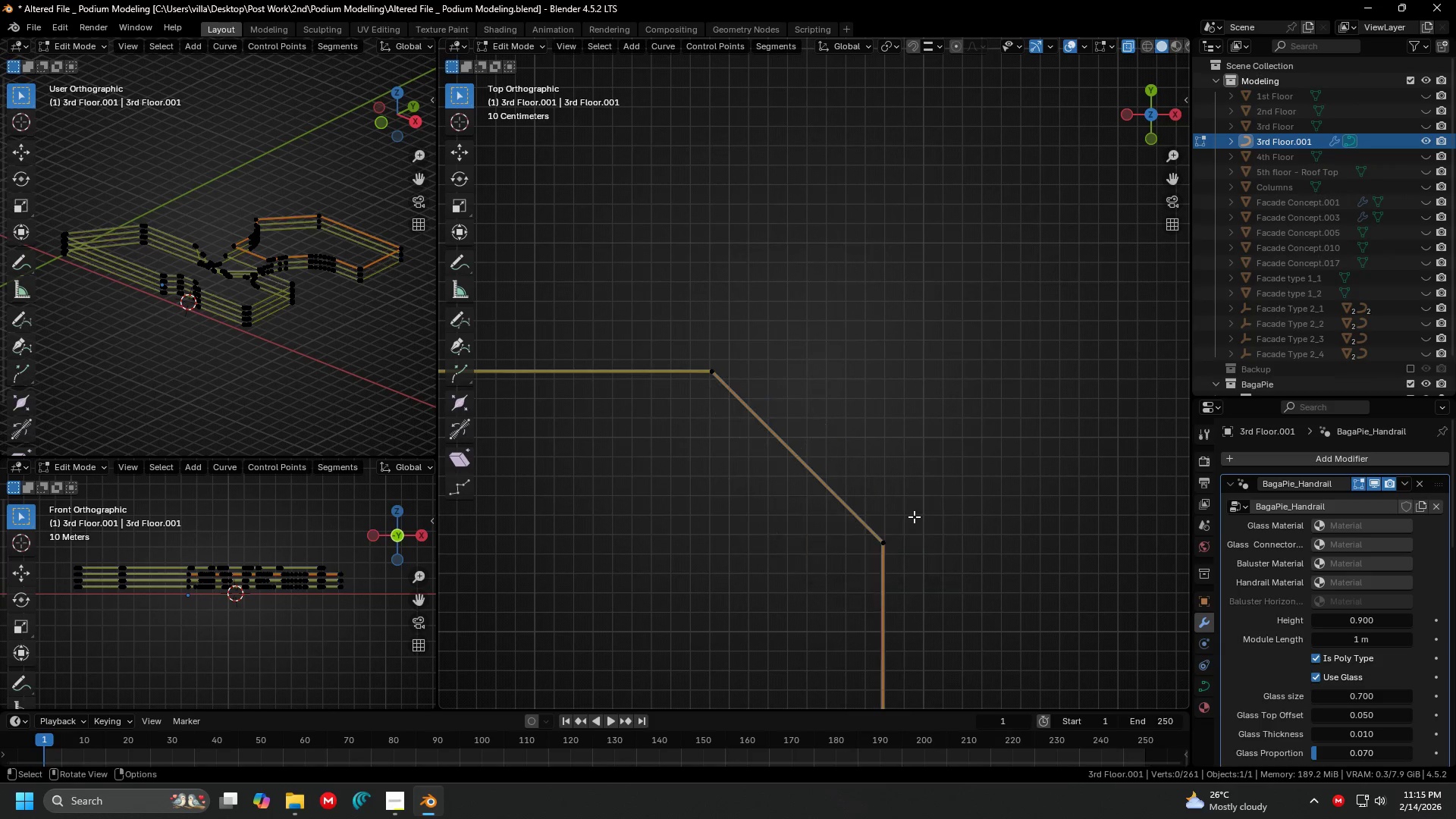 
hold_key(key=ShiftLeft, duration=0.33)
hold_key(key=ShiftLeft, duration=1.0)
scroll: coordinate [593, 392], scroll_direction: down, amount: 16.0
 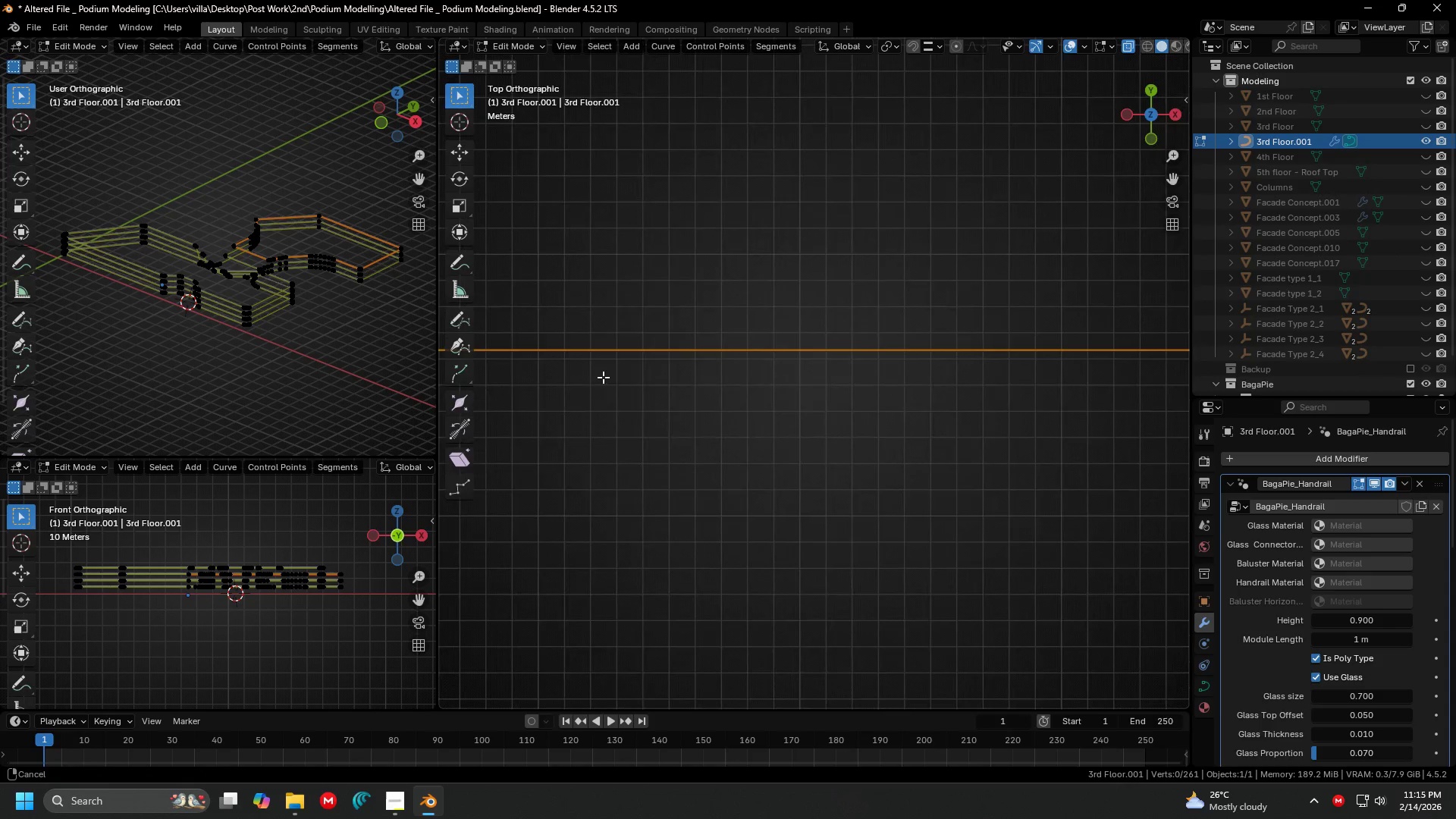 
key(Shift+ShiftLeft)
 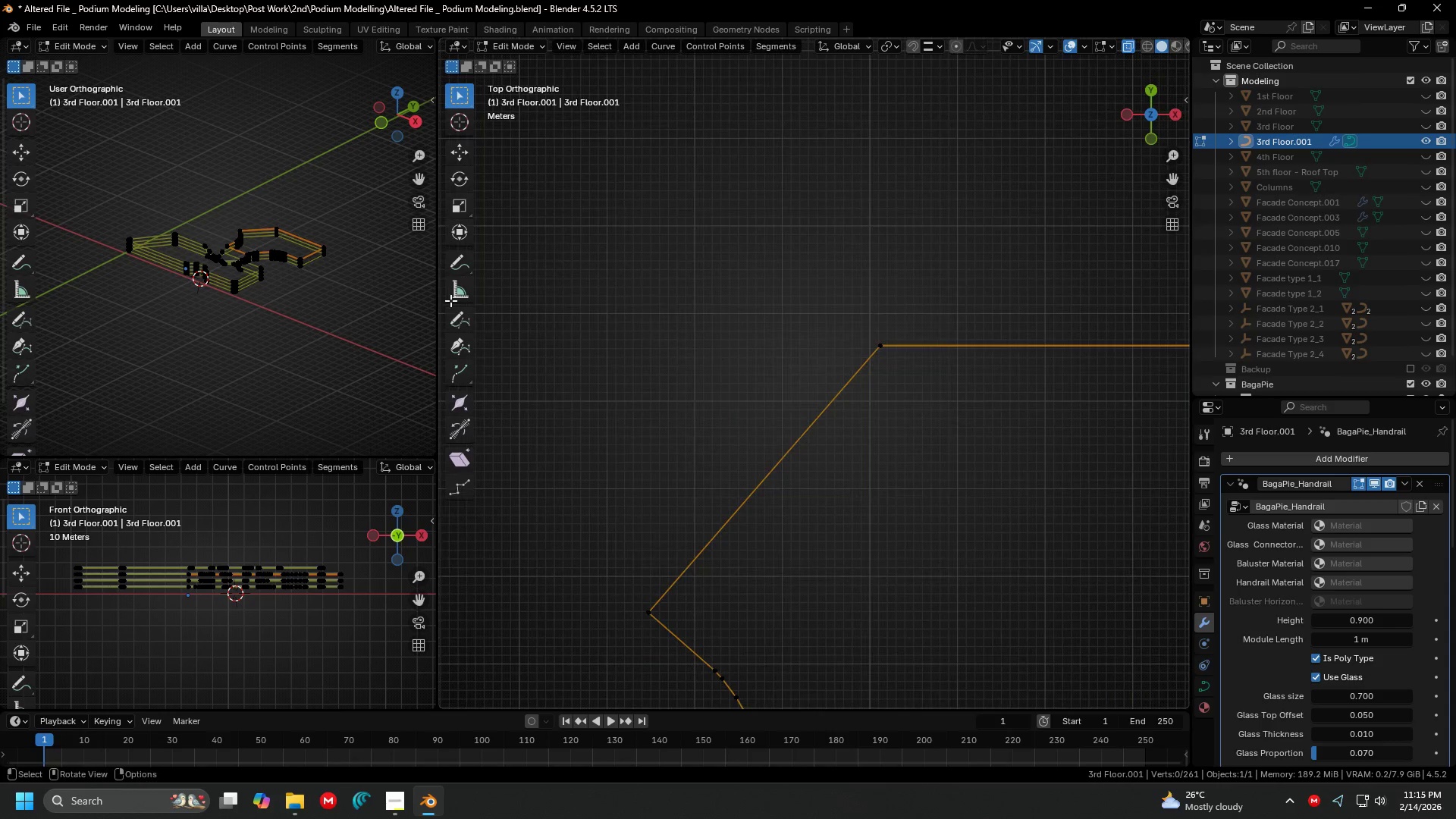 
scroll: coordinate [629, 388], scroll_direction: down, amount: 9.0
 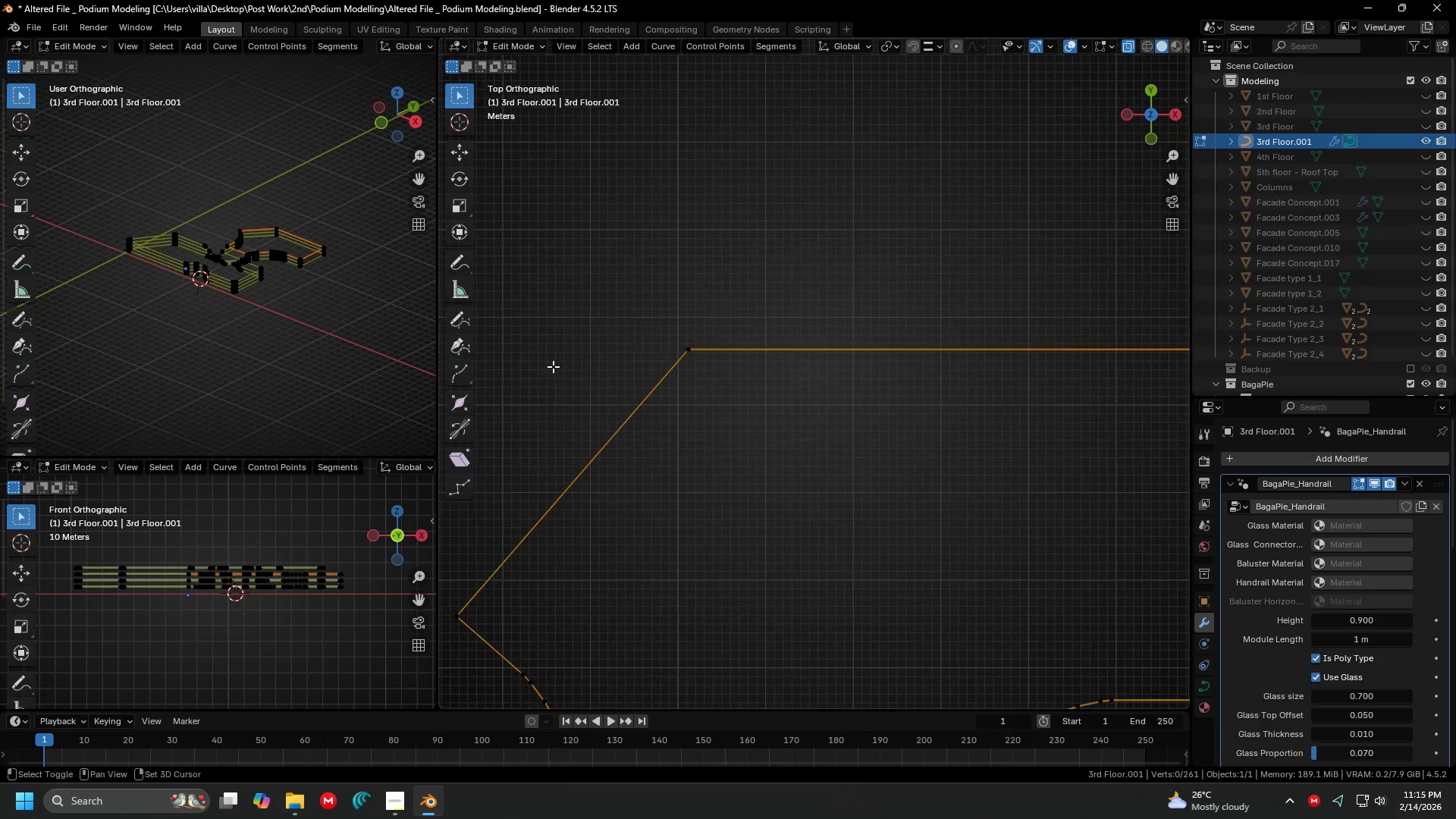 
hold_key(key=ShiftLeft, duration=0.38)
 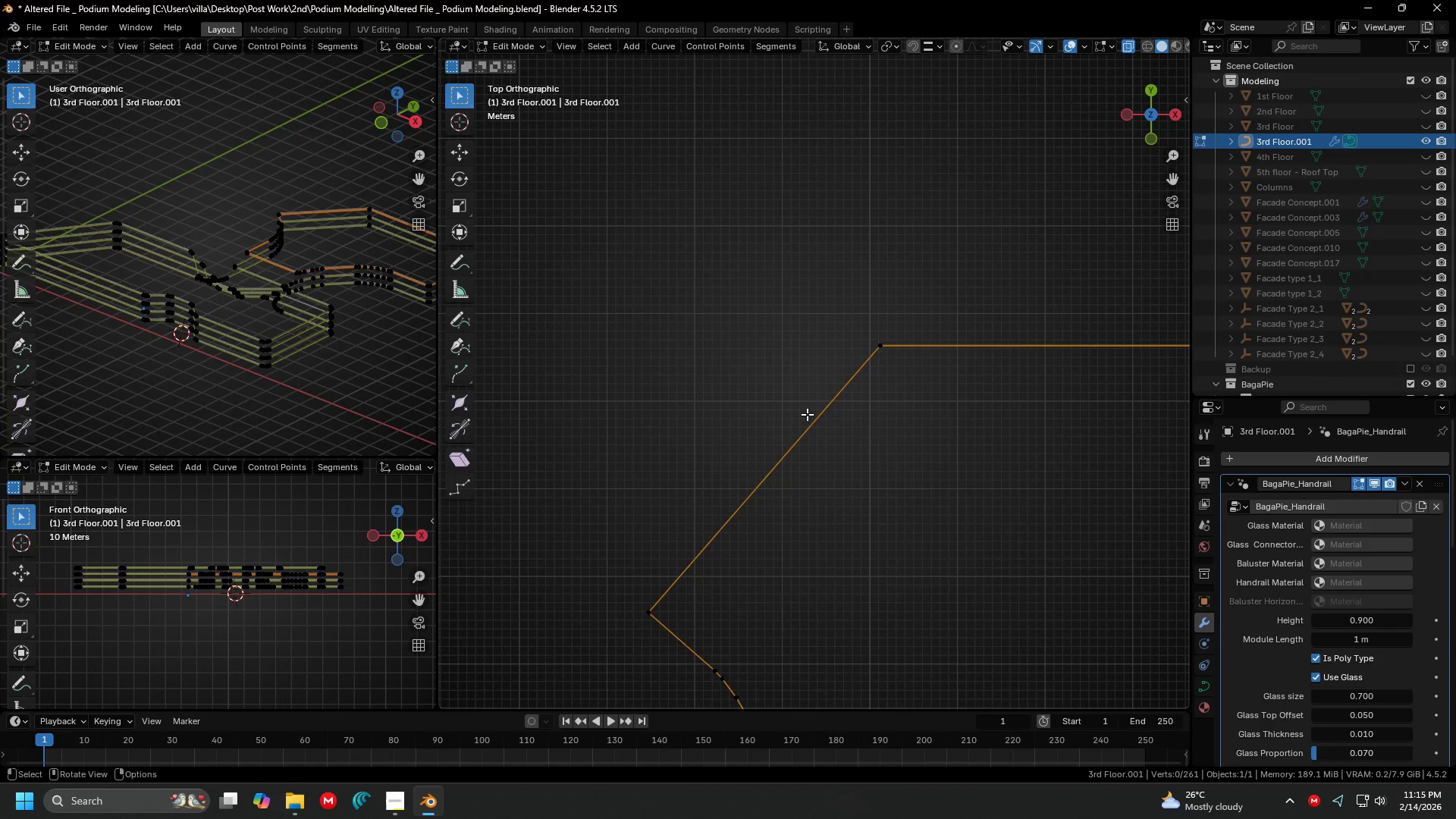 
scroll: coordinate [261, 268], scroll_direction: up, amount: 5.0
 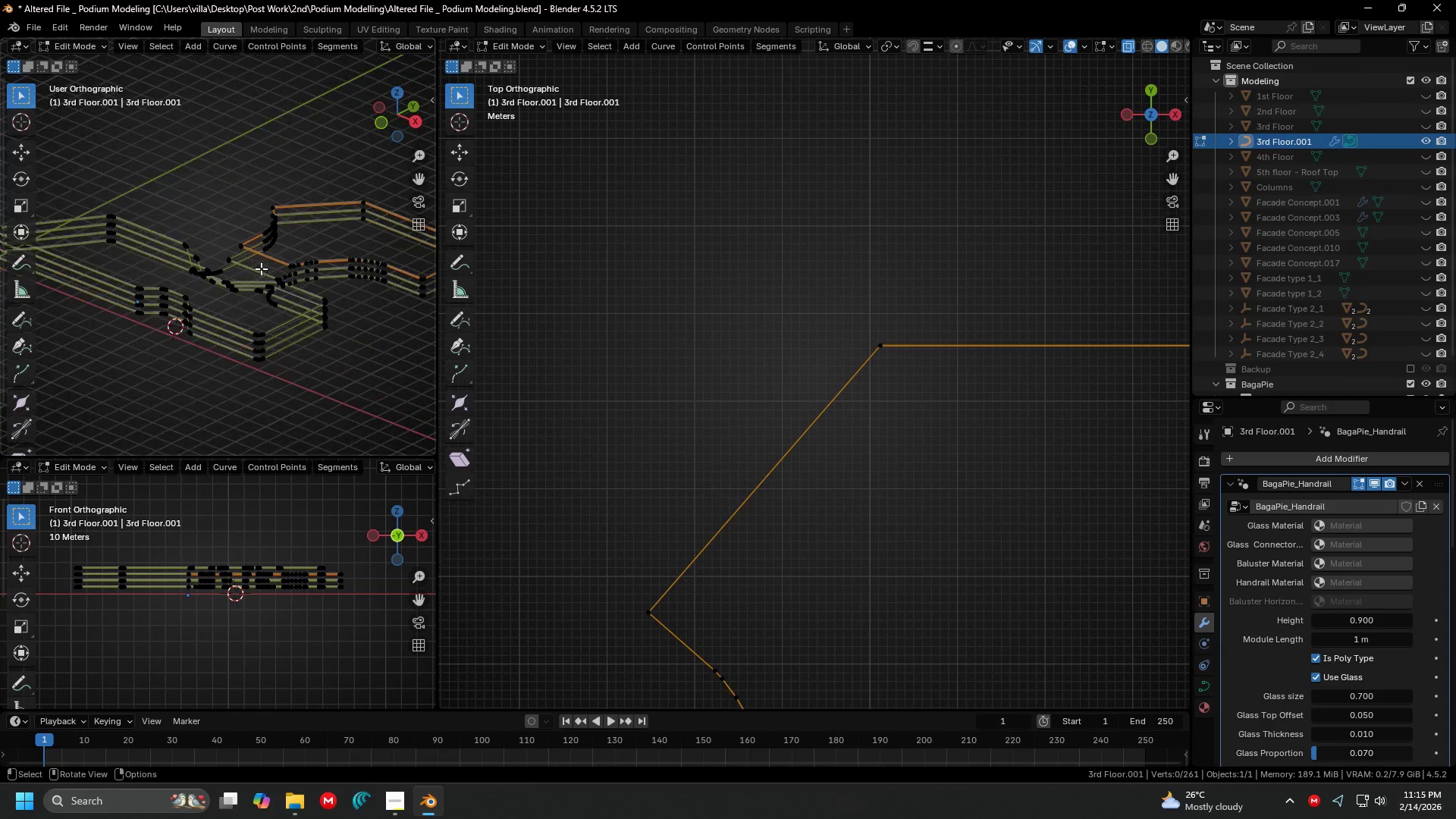 
hold_key(key=ShiftLeft, duration=0.34)
 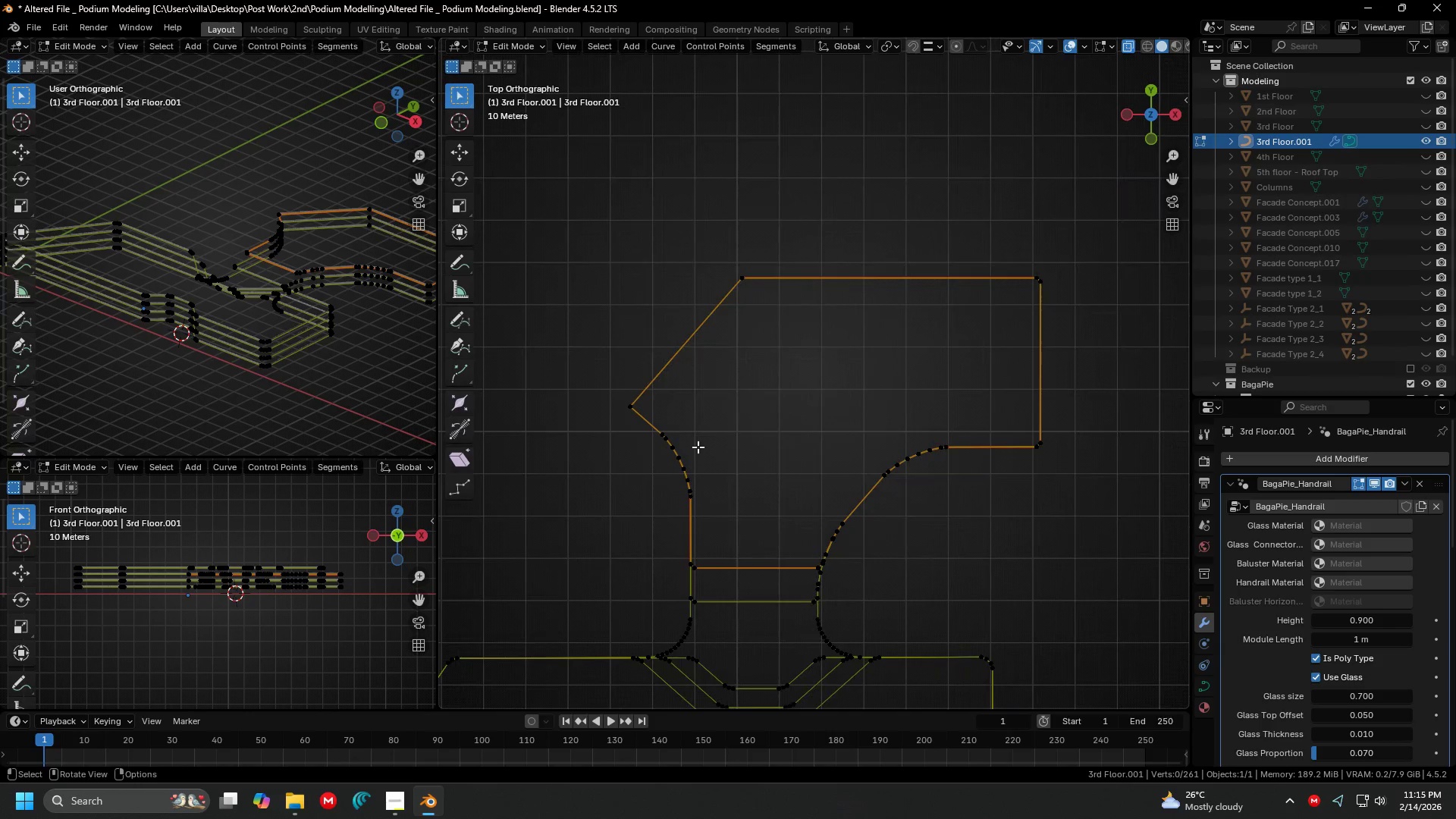 
scroll: coordinate [780, 401], scroll_direction: down, amount: 4.0
 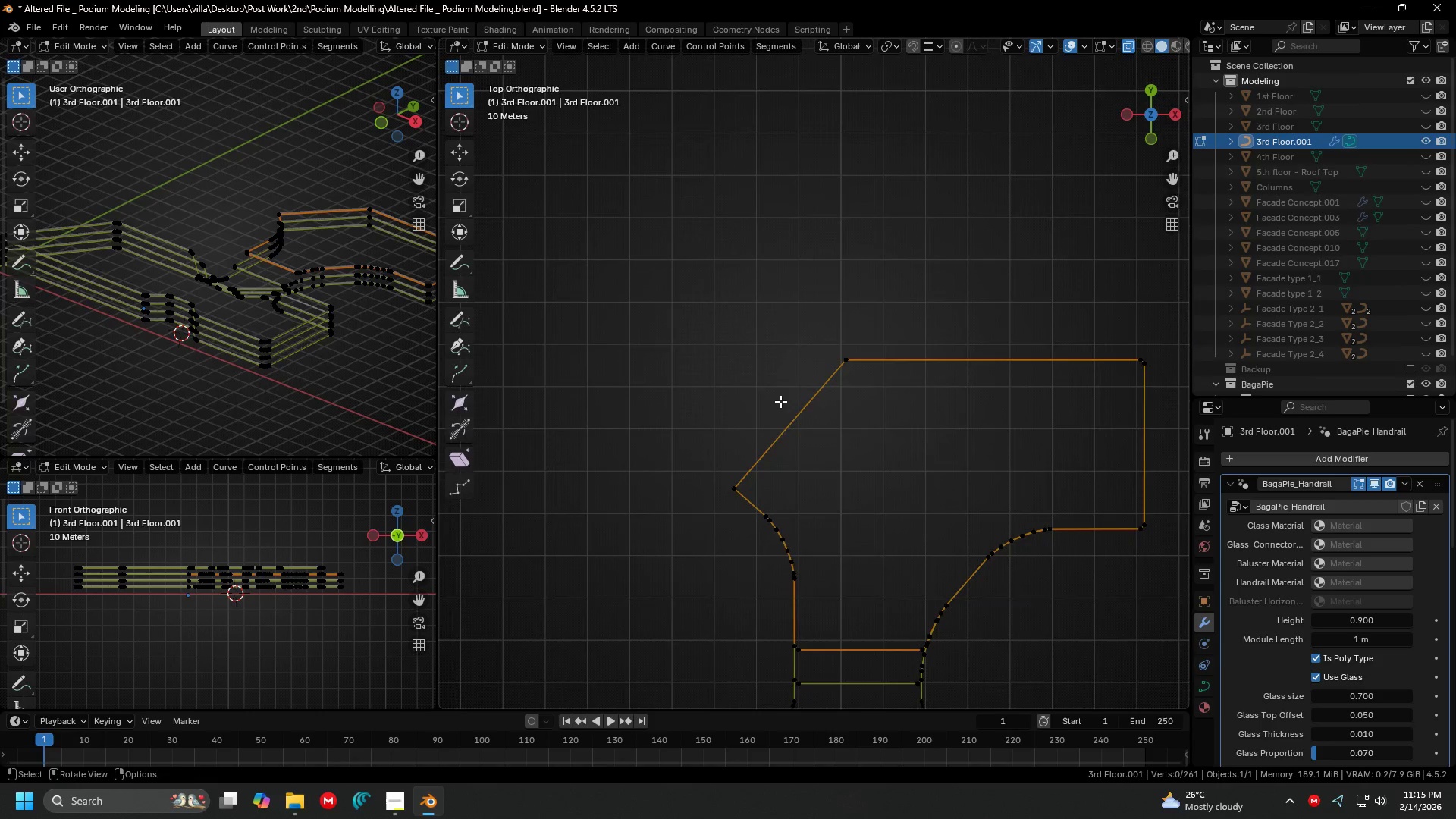 
key(Shift+ShiftLeft)
 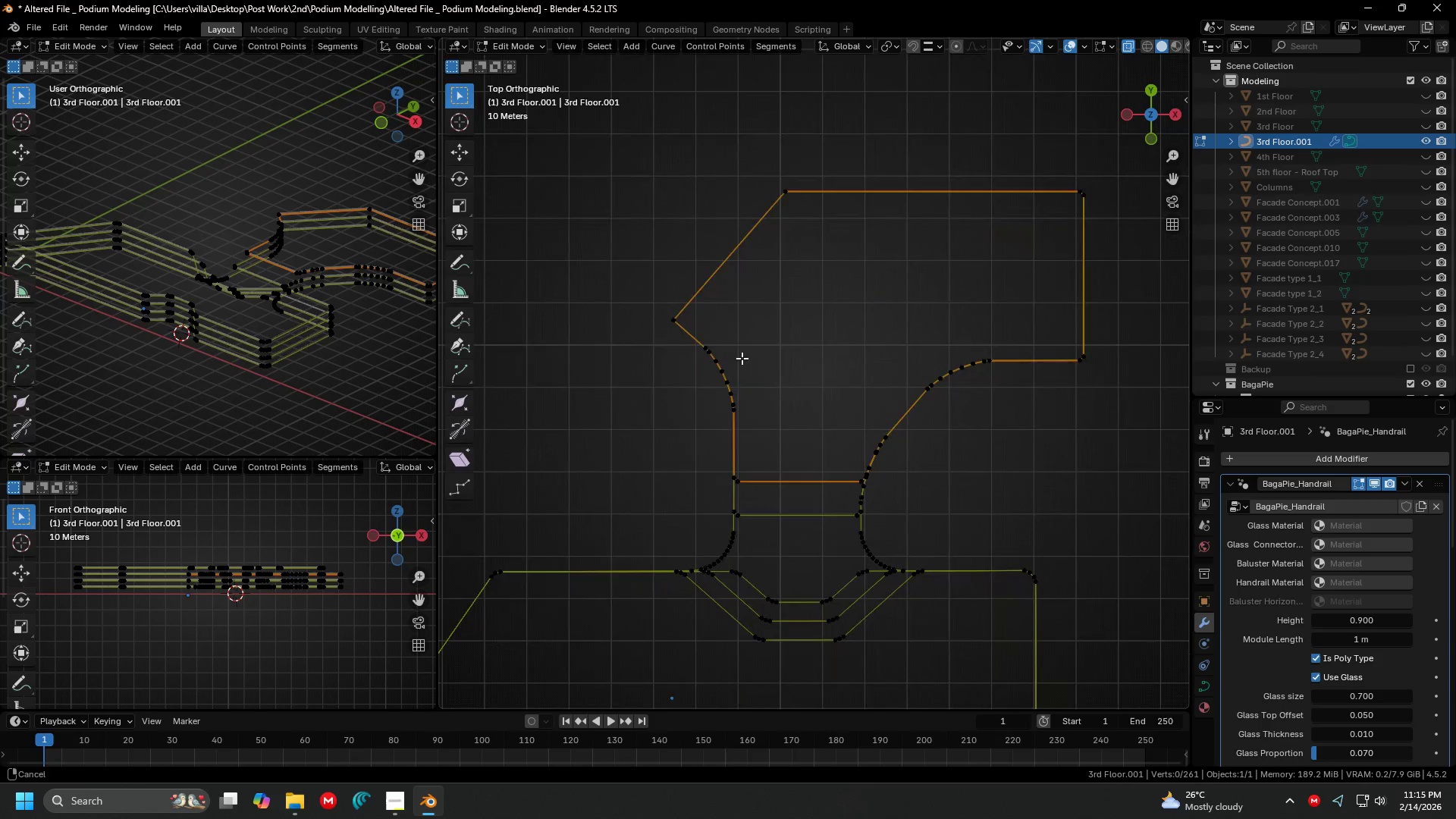 
hold_key(key=ShiftLeft, duration=0.36)
 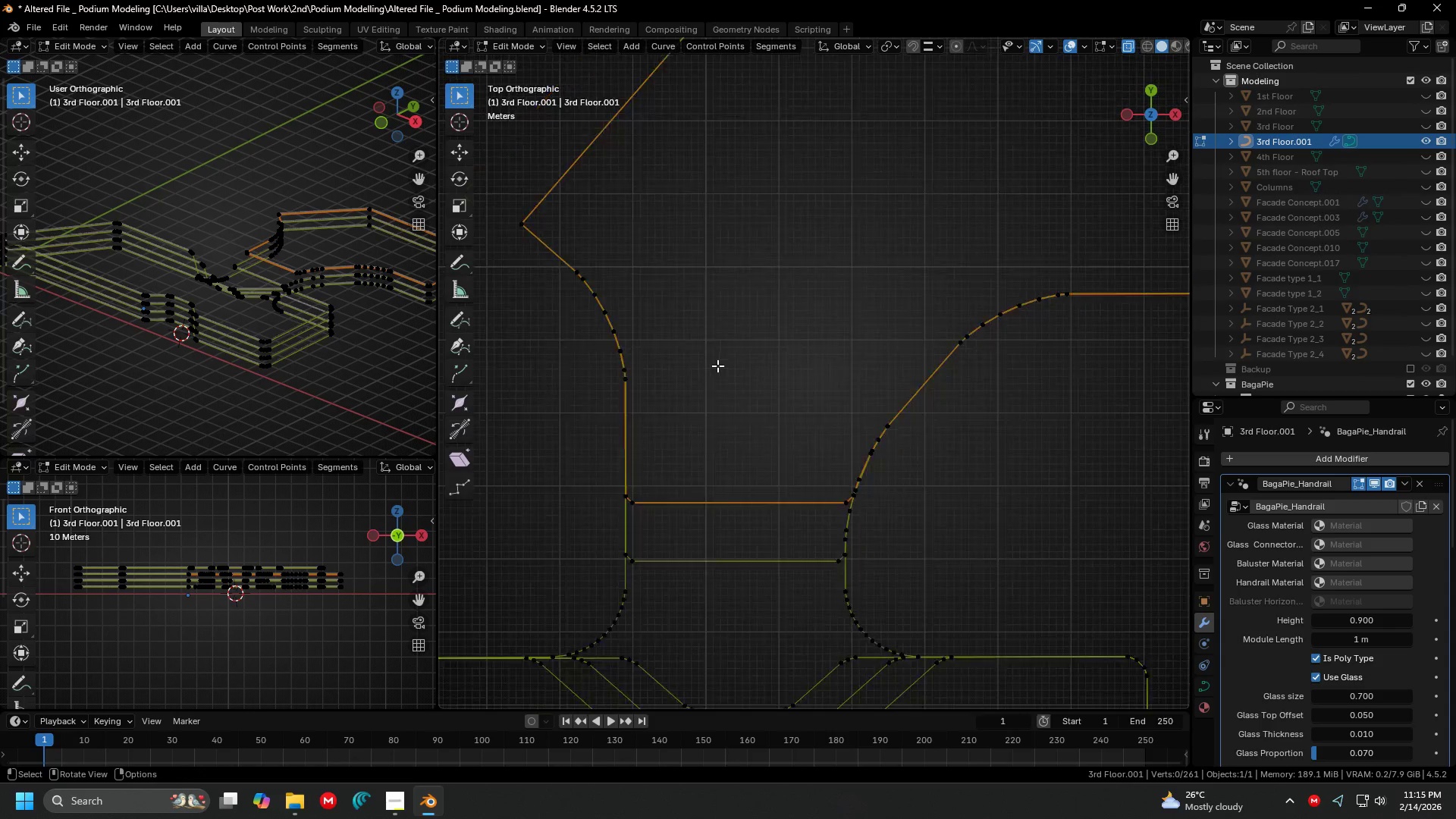 
scroll: coordinate [725, 334], scroll_direction: up, amount: 4.0
 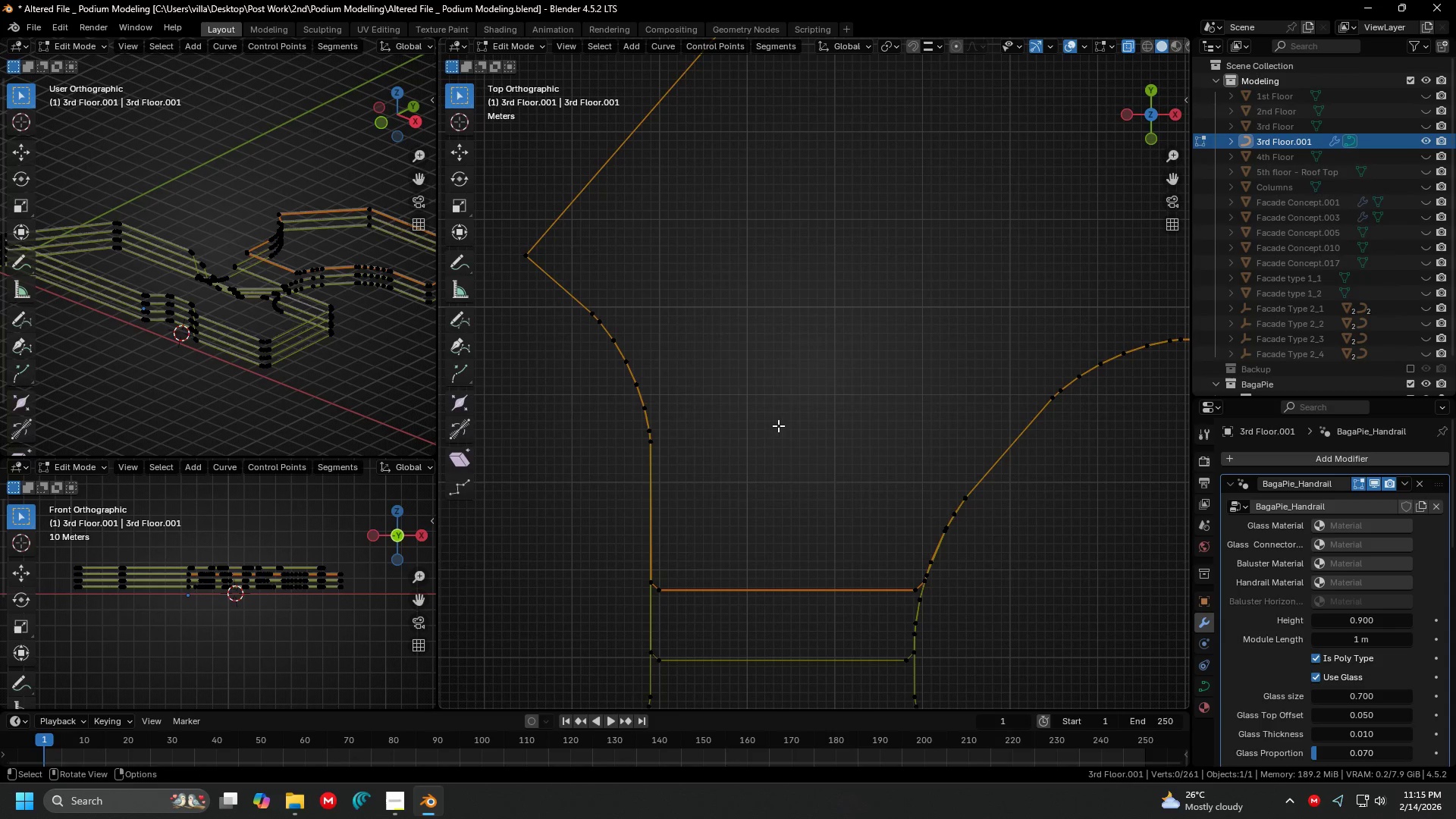 
scroll: coordinate [717, 366], scroll_direction: down, amount: 5.0
 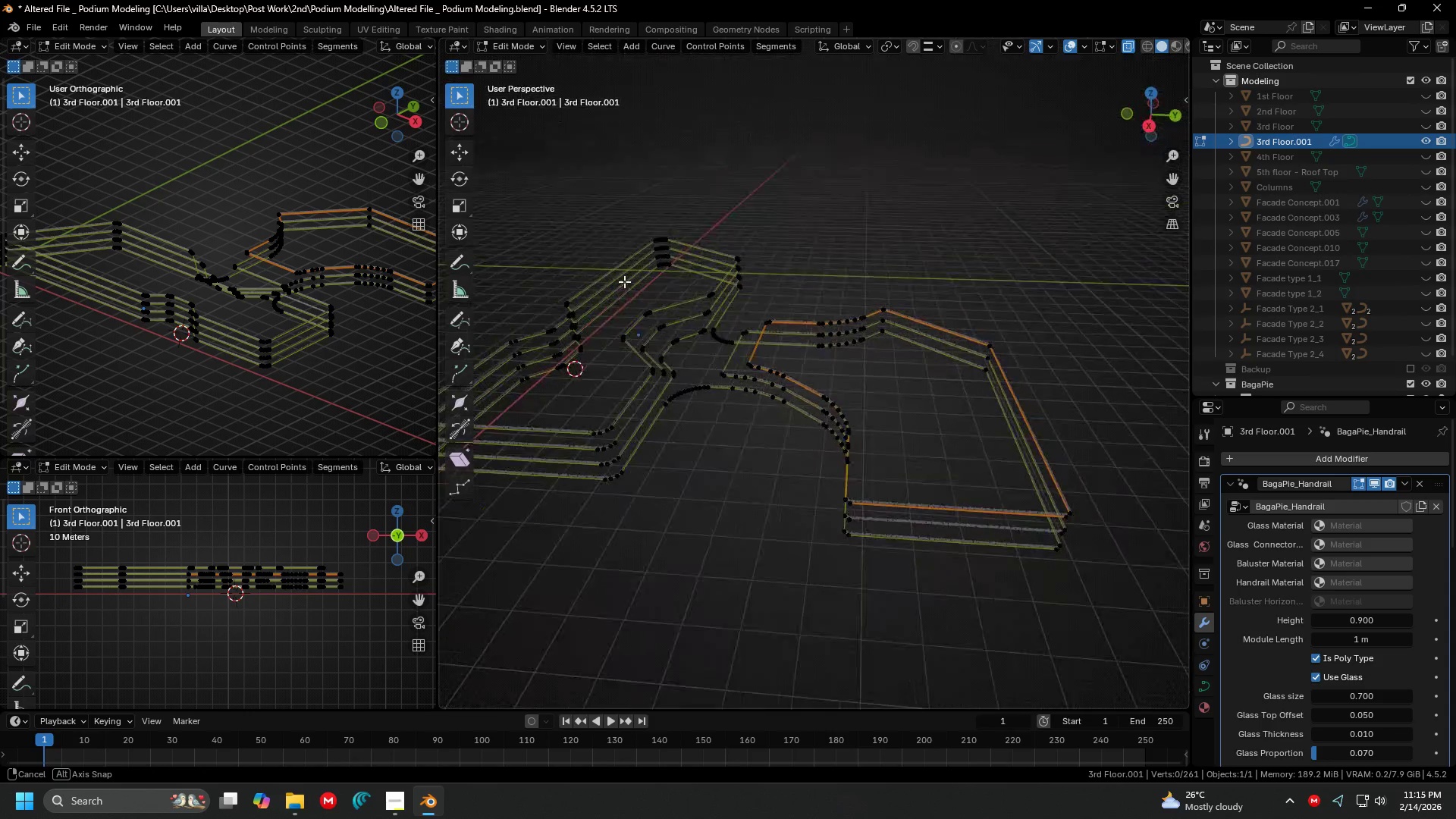 
scroll: coordinate [626, 281], scroll_direction: up, amount: 3.0
 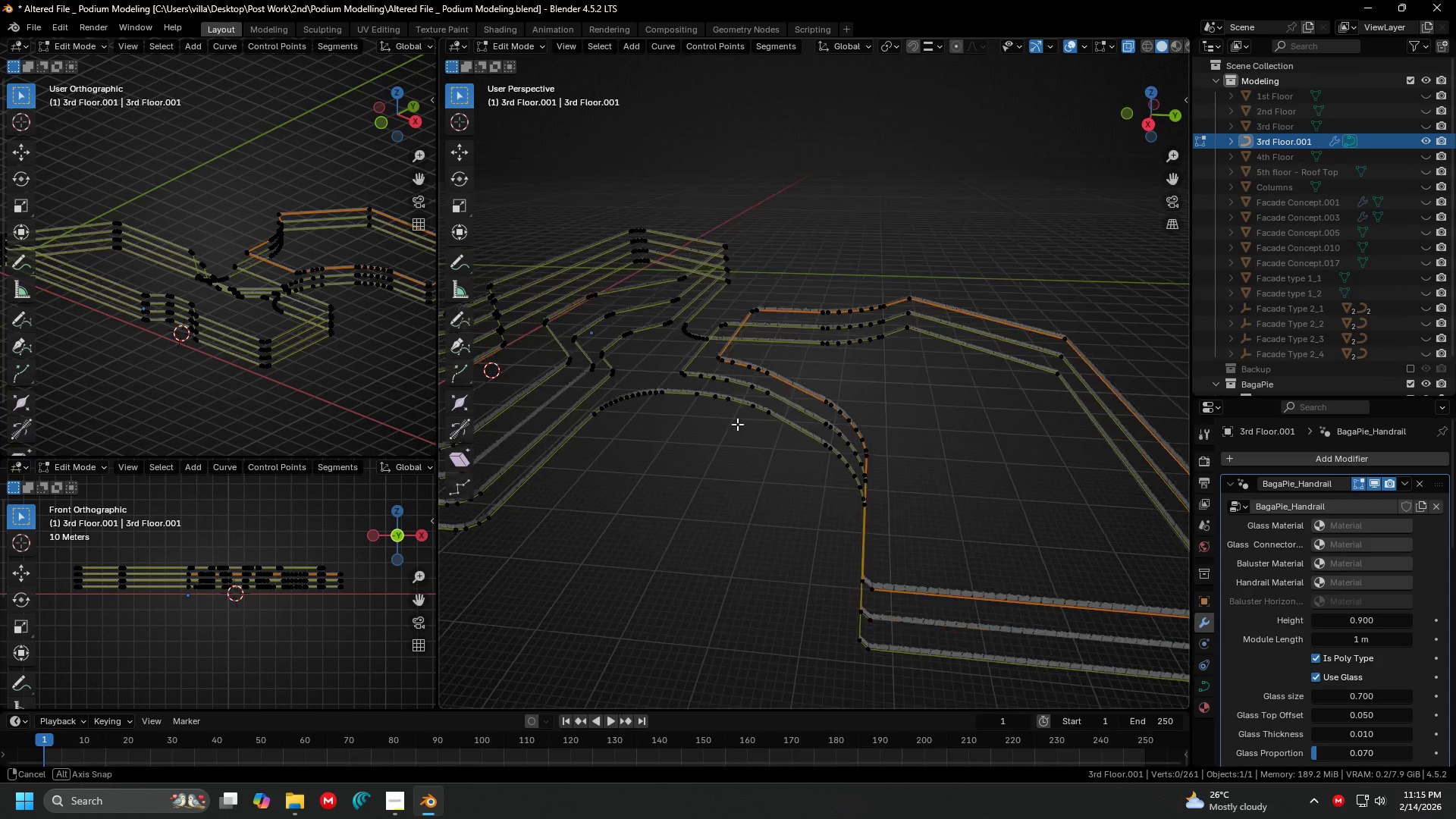 
key(Shift+ShiftLeft)
 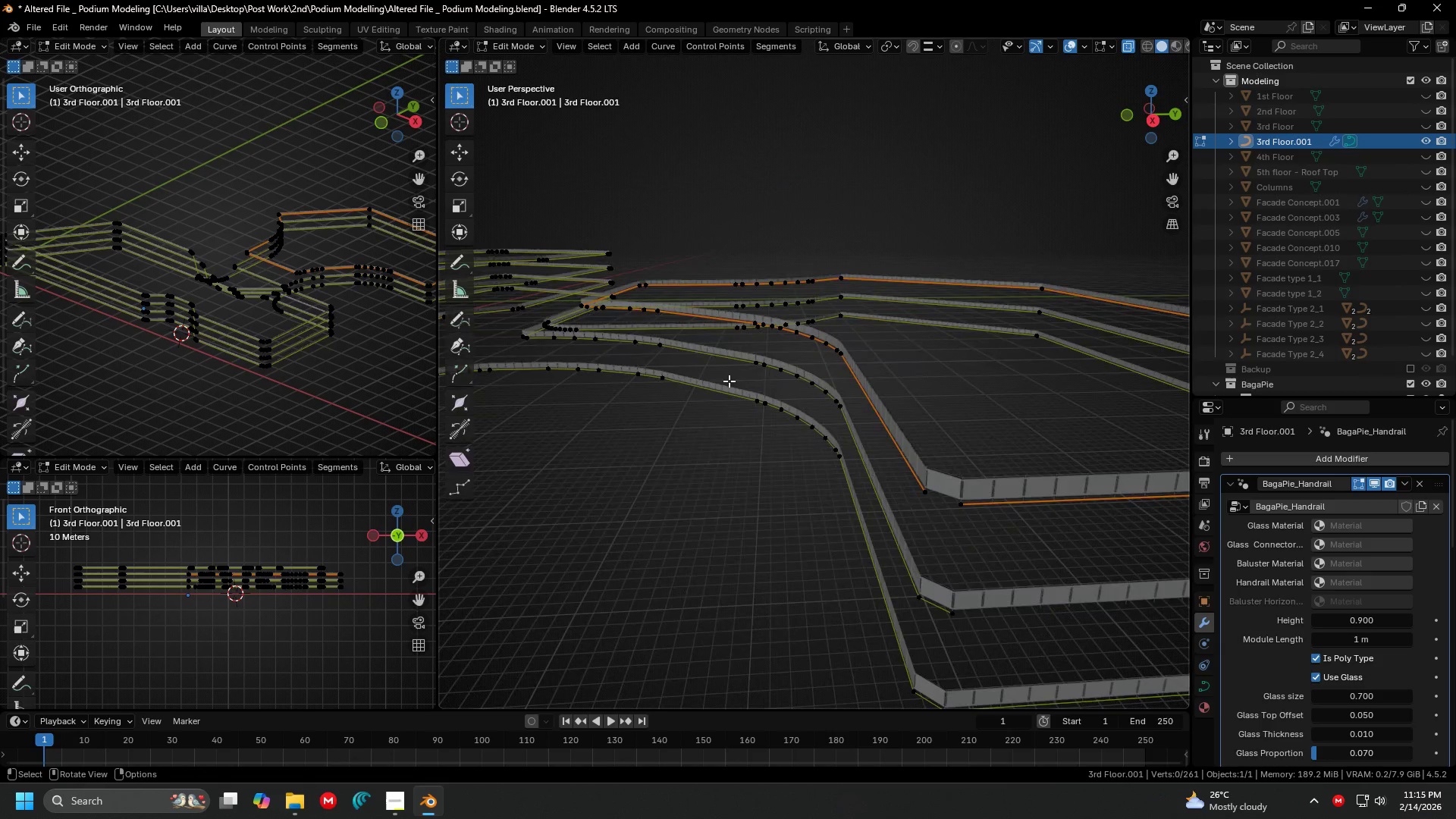 
scroll: coordinate [770, 406], scroll_direction: up, amount: 3.0
 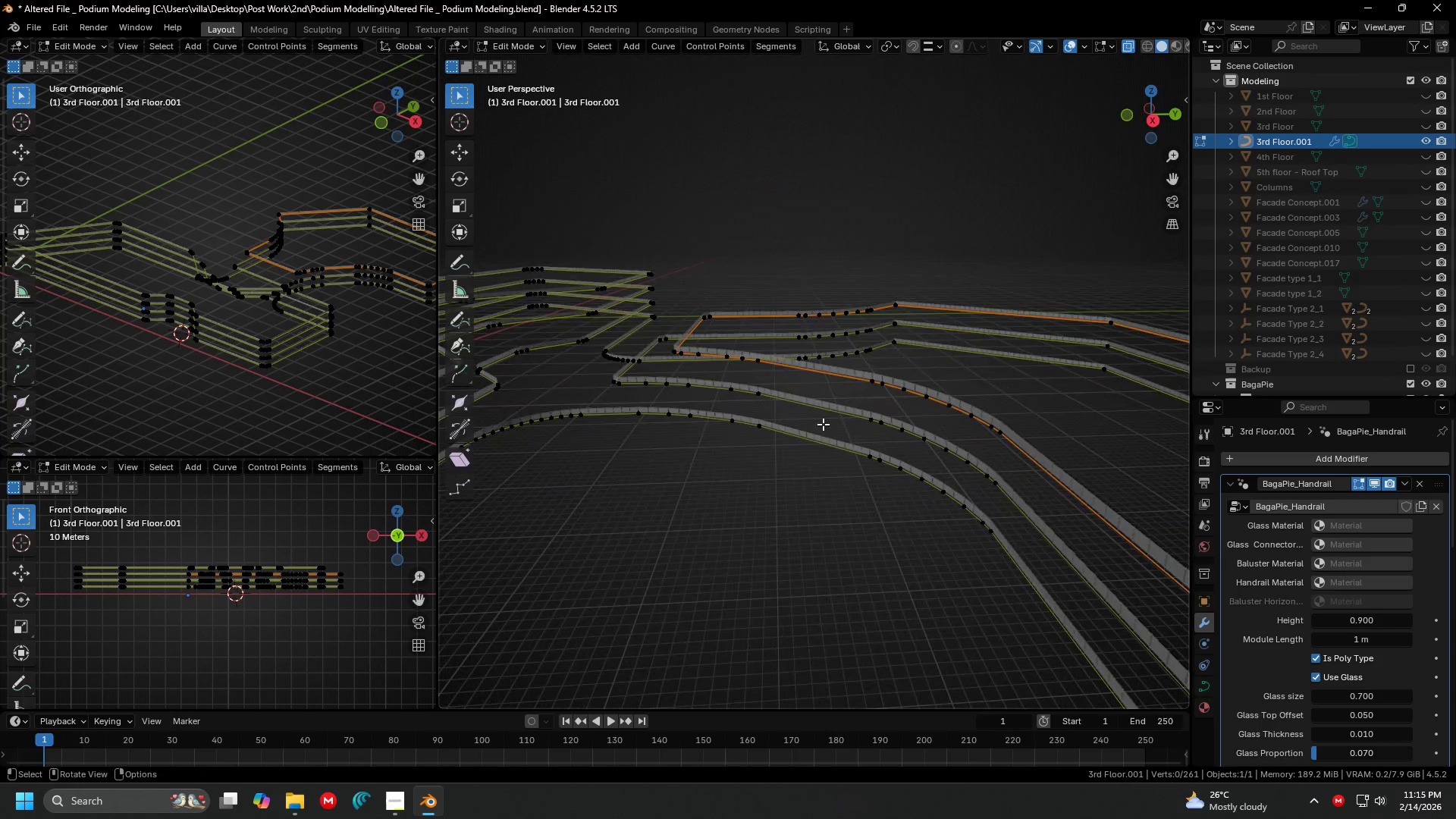 
key(Tab)
 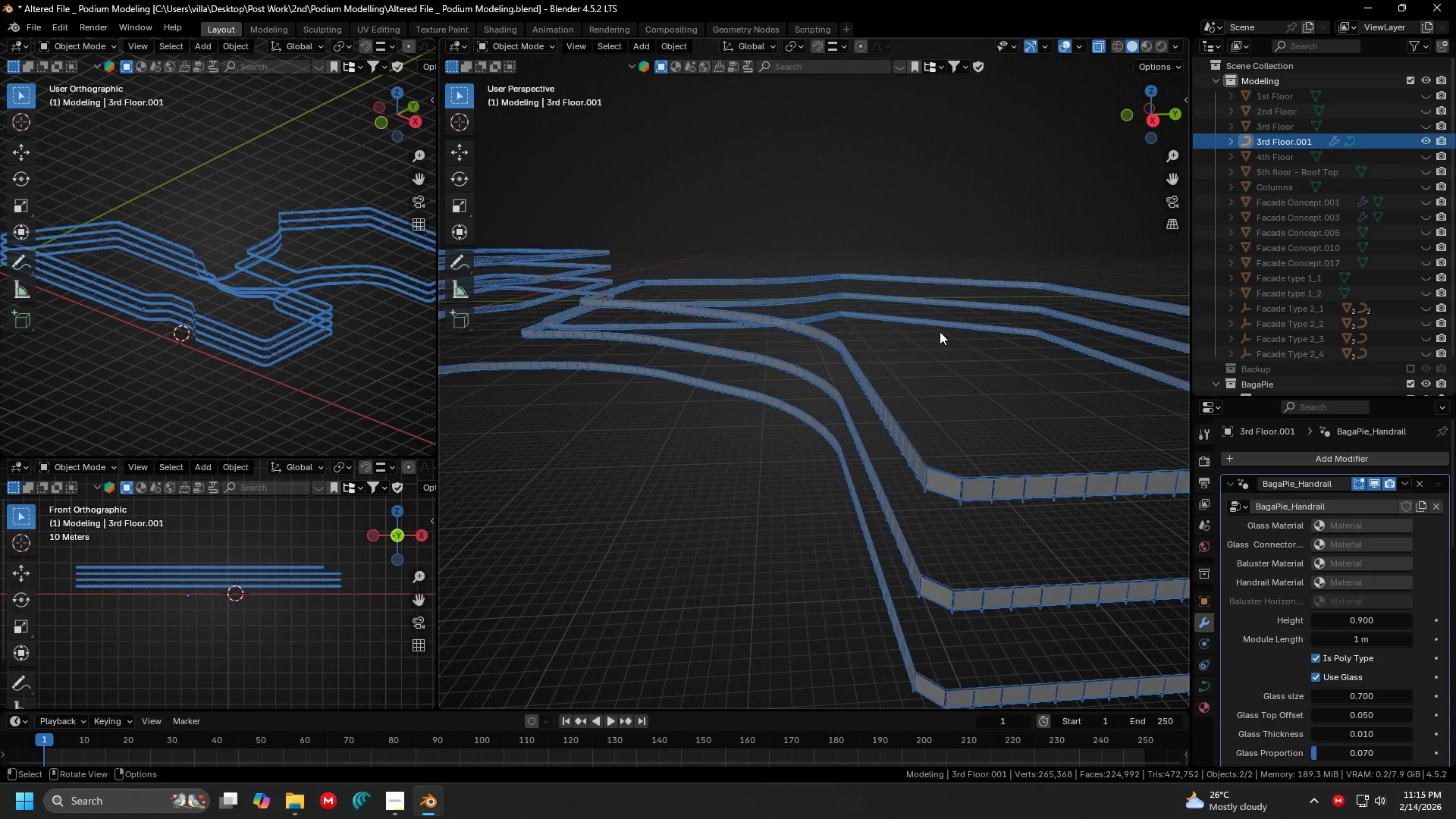 
left_click([941, 331])
 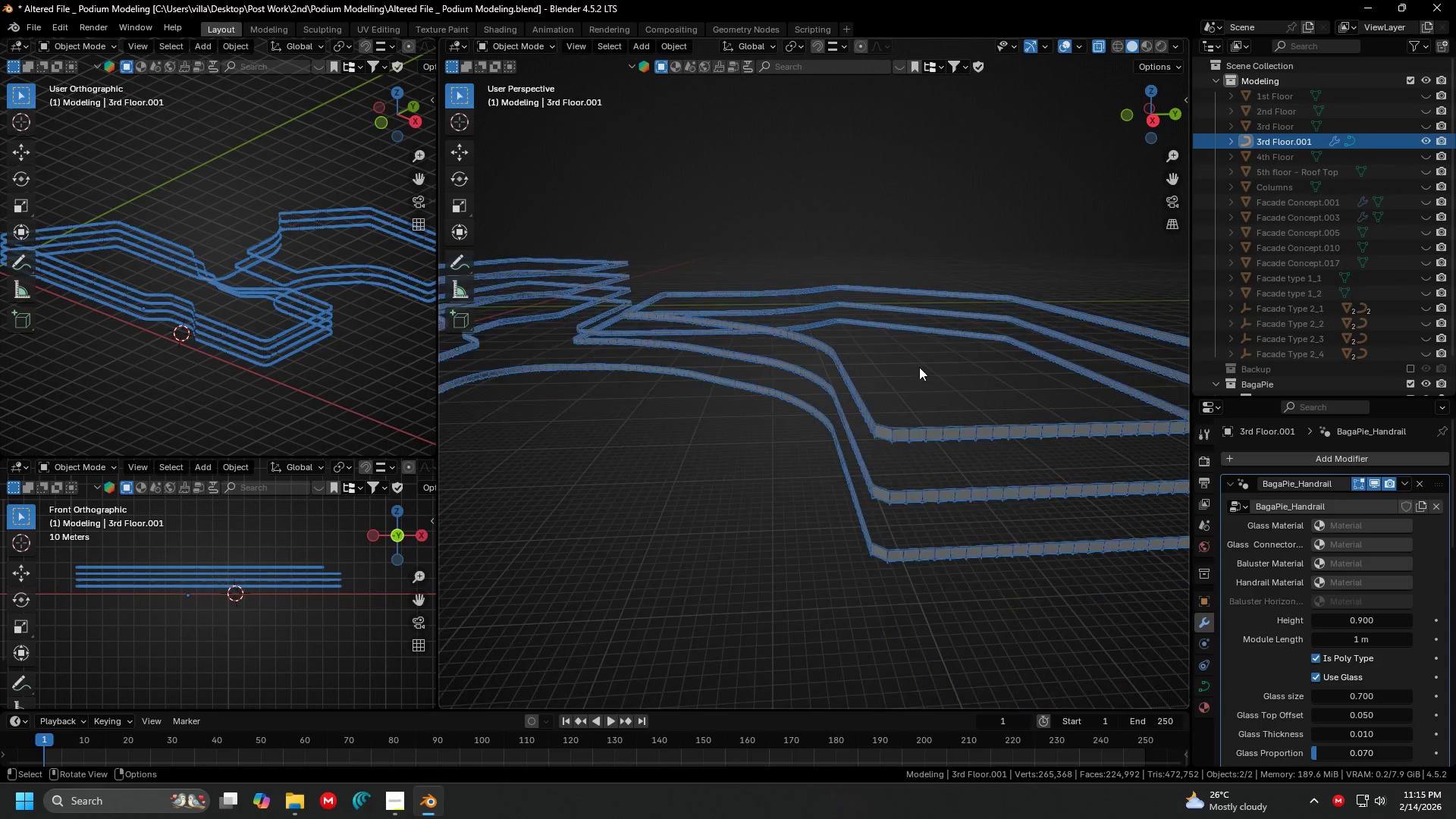 
key(Shift+ShiftLeft)
 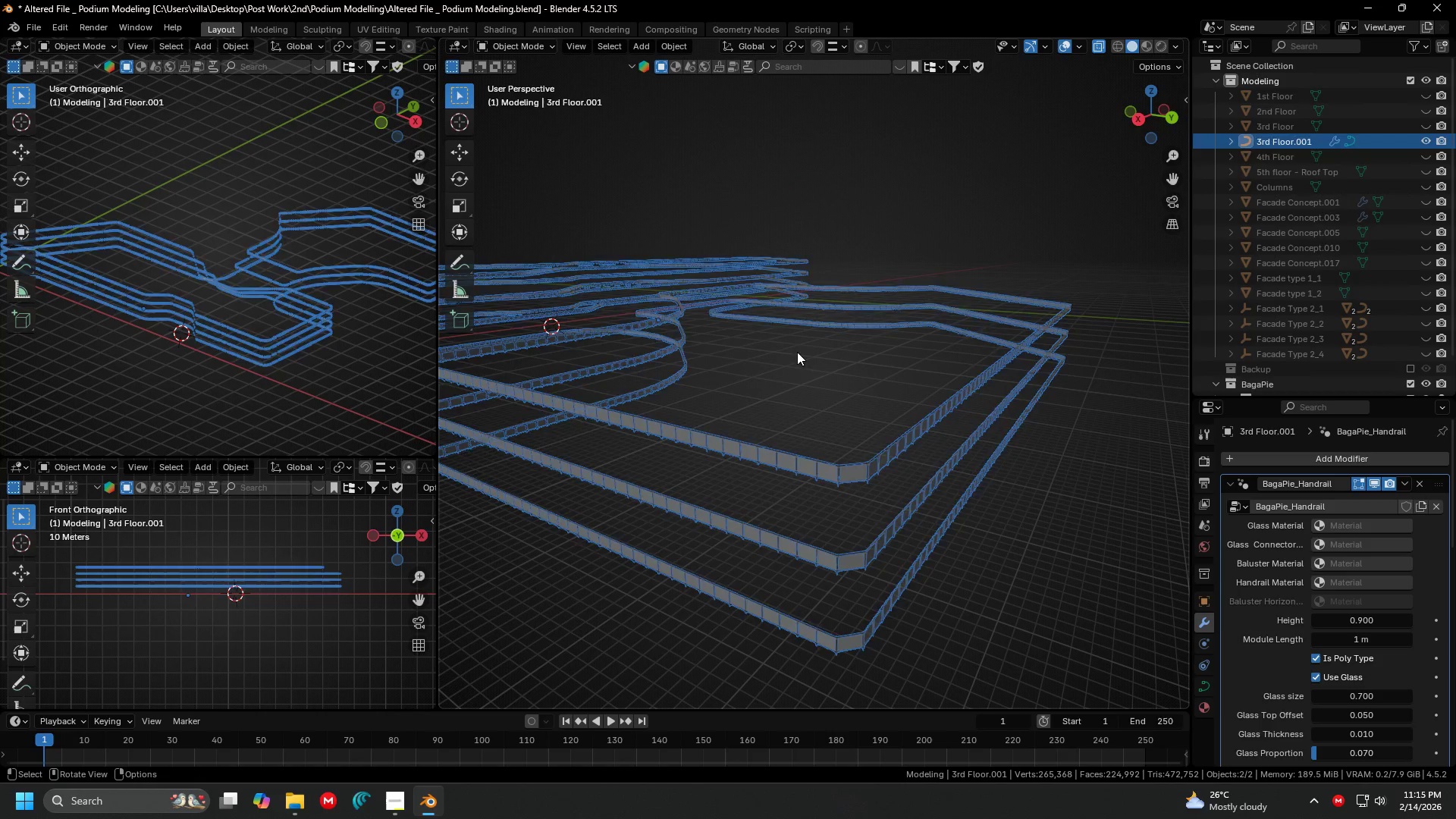 
scroll: coordinate [921, 366], scroll_direction: down, amount: 1.0
 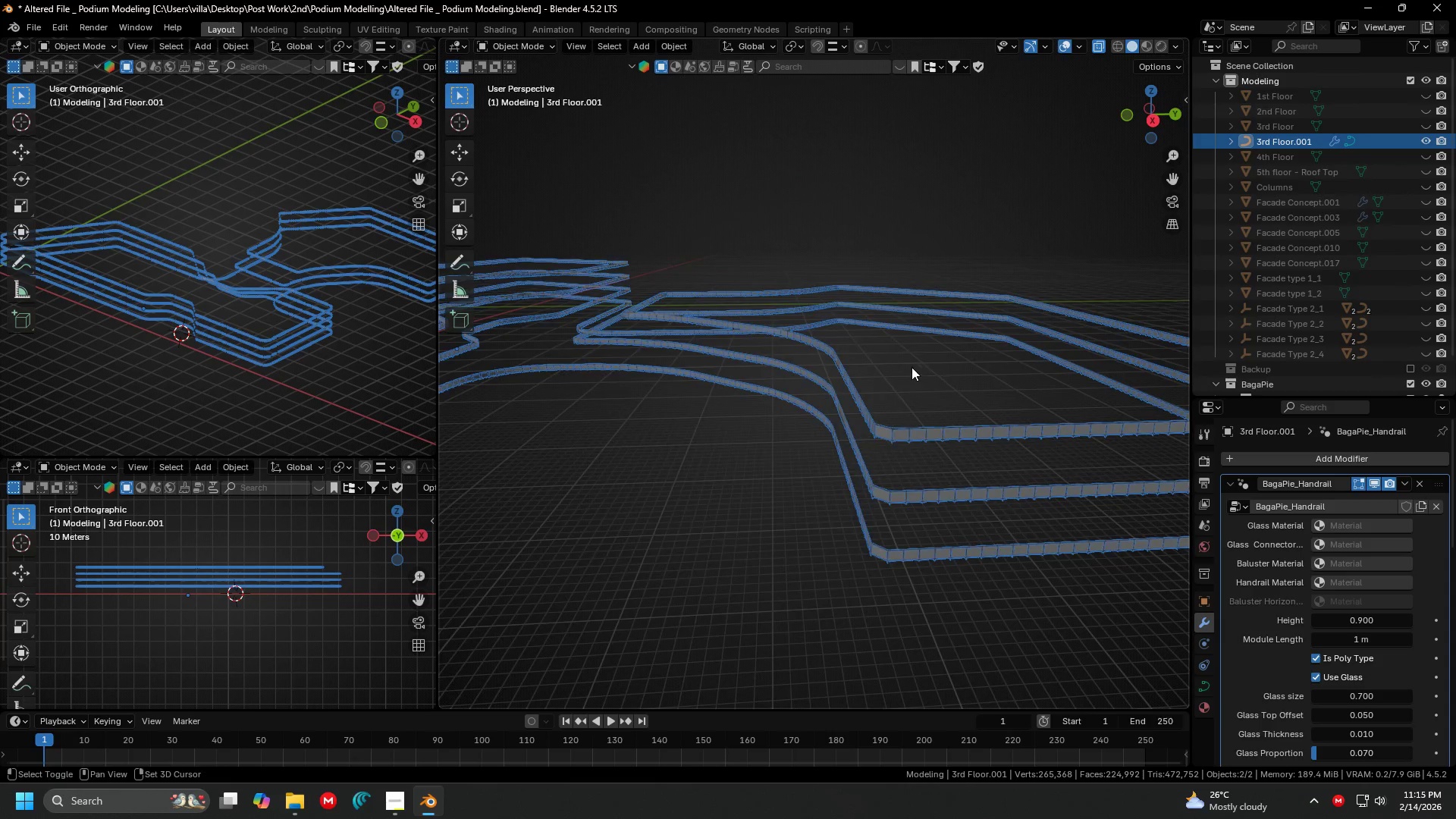 
key(Shift+ShiftLeft)
 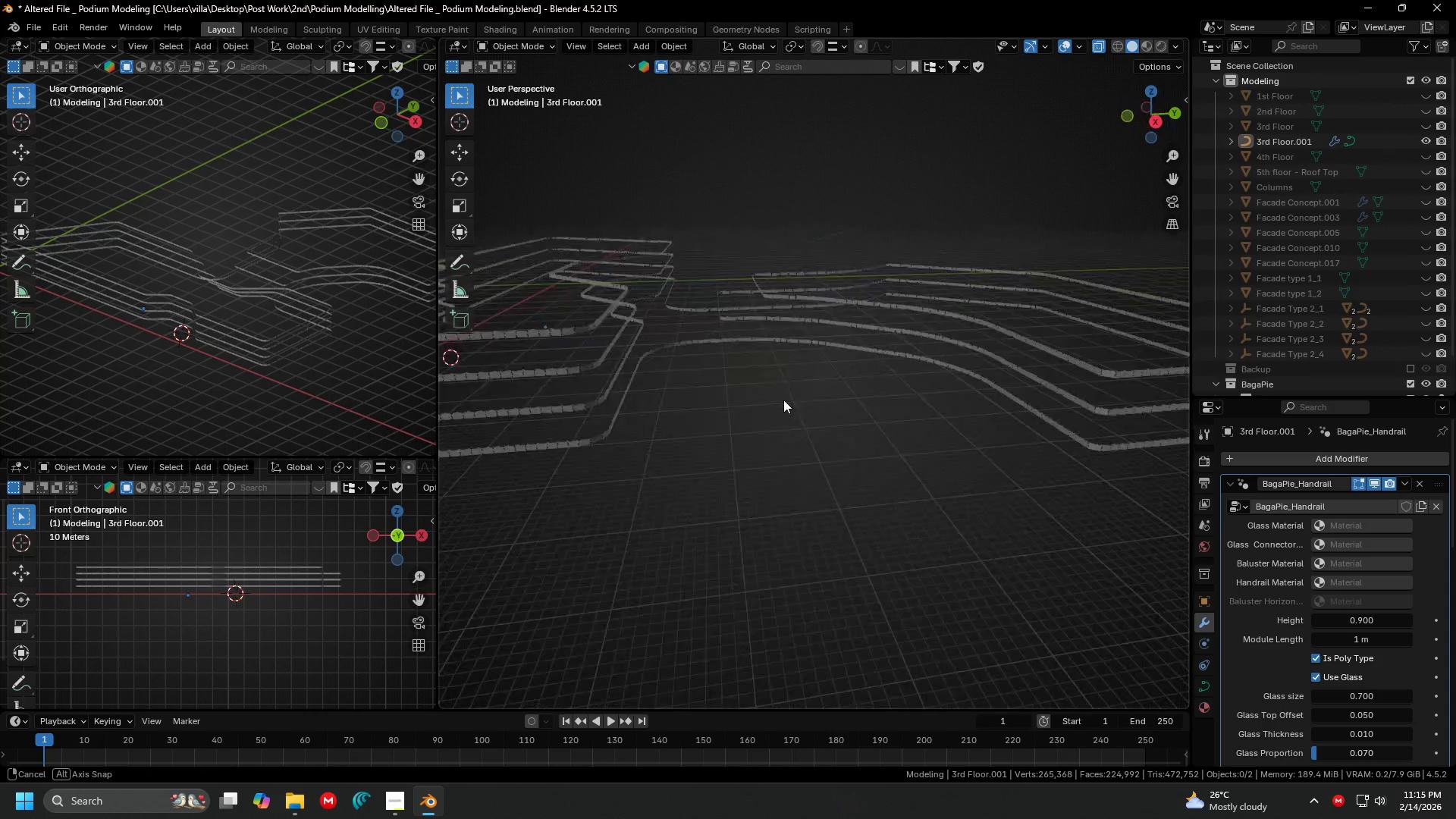 
hold_key(key=ShiftLeft, duration=0.33)
 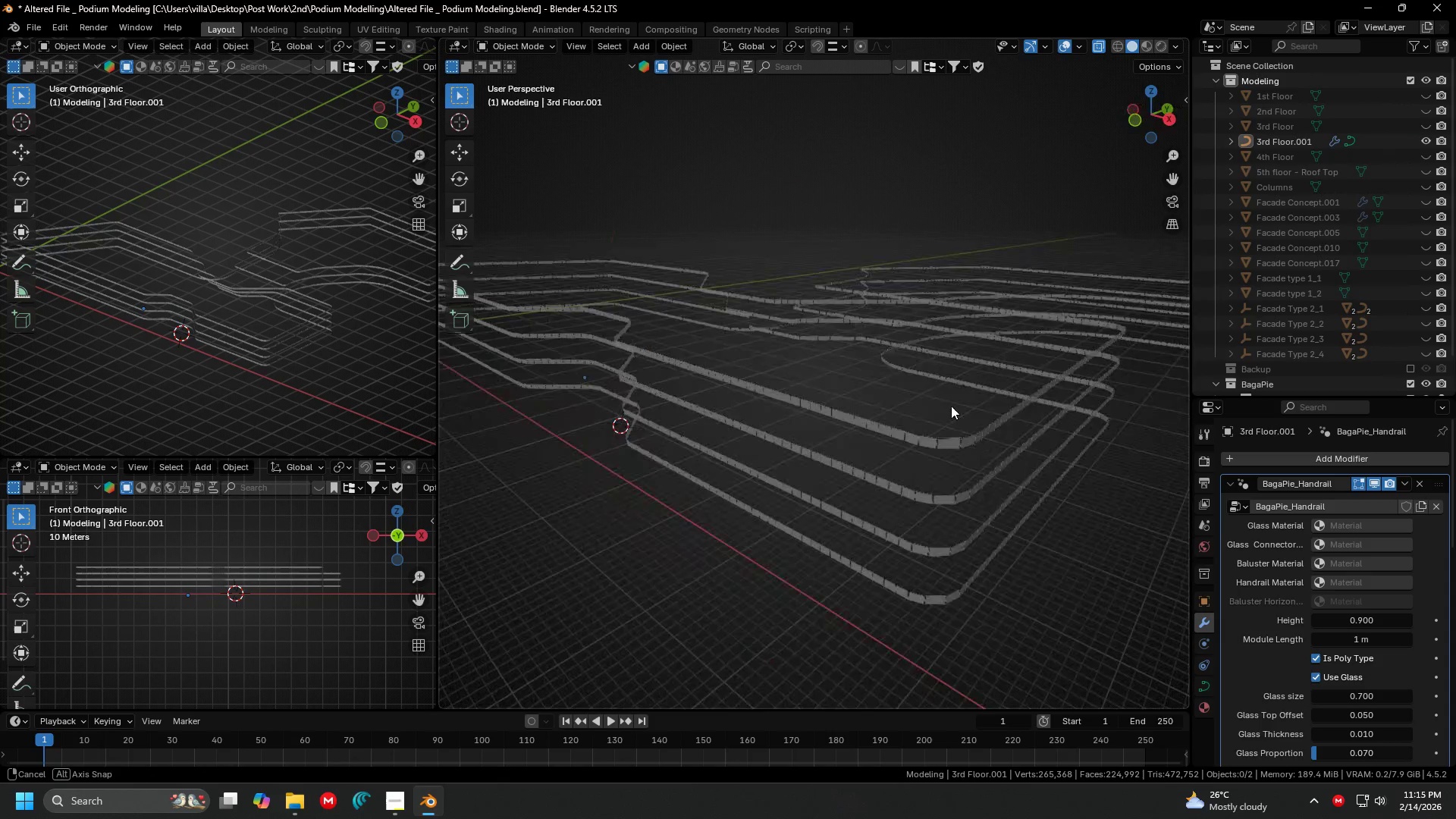 
hold_key(key=ShiftLeft, duration=0.33)
 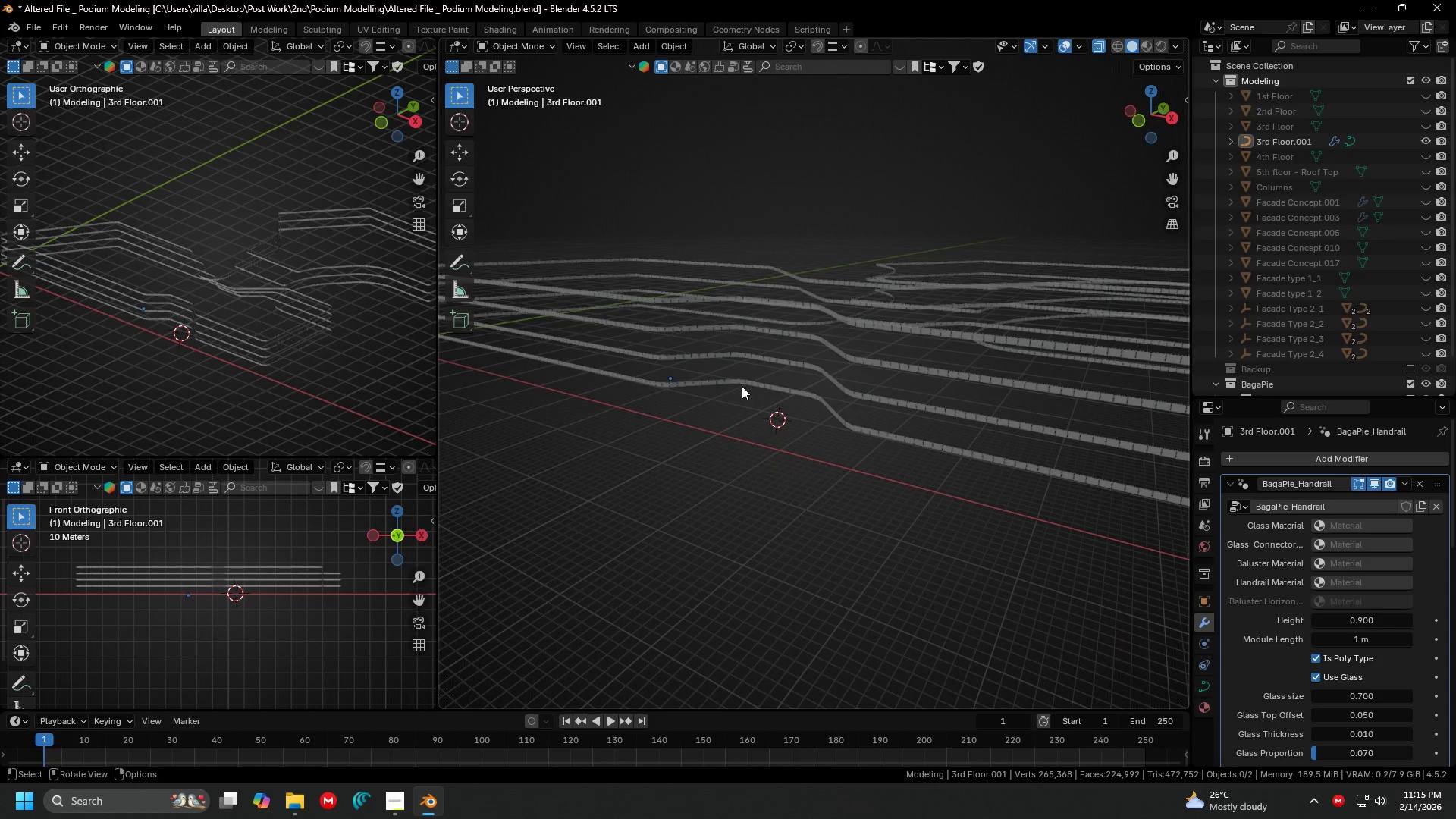 
left_click([749, 453])
 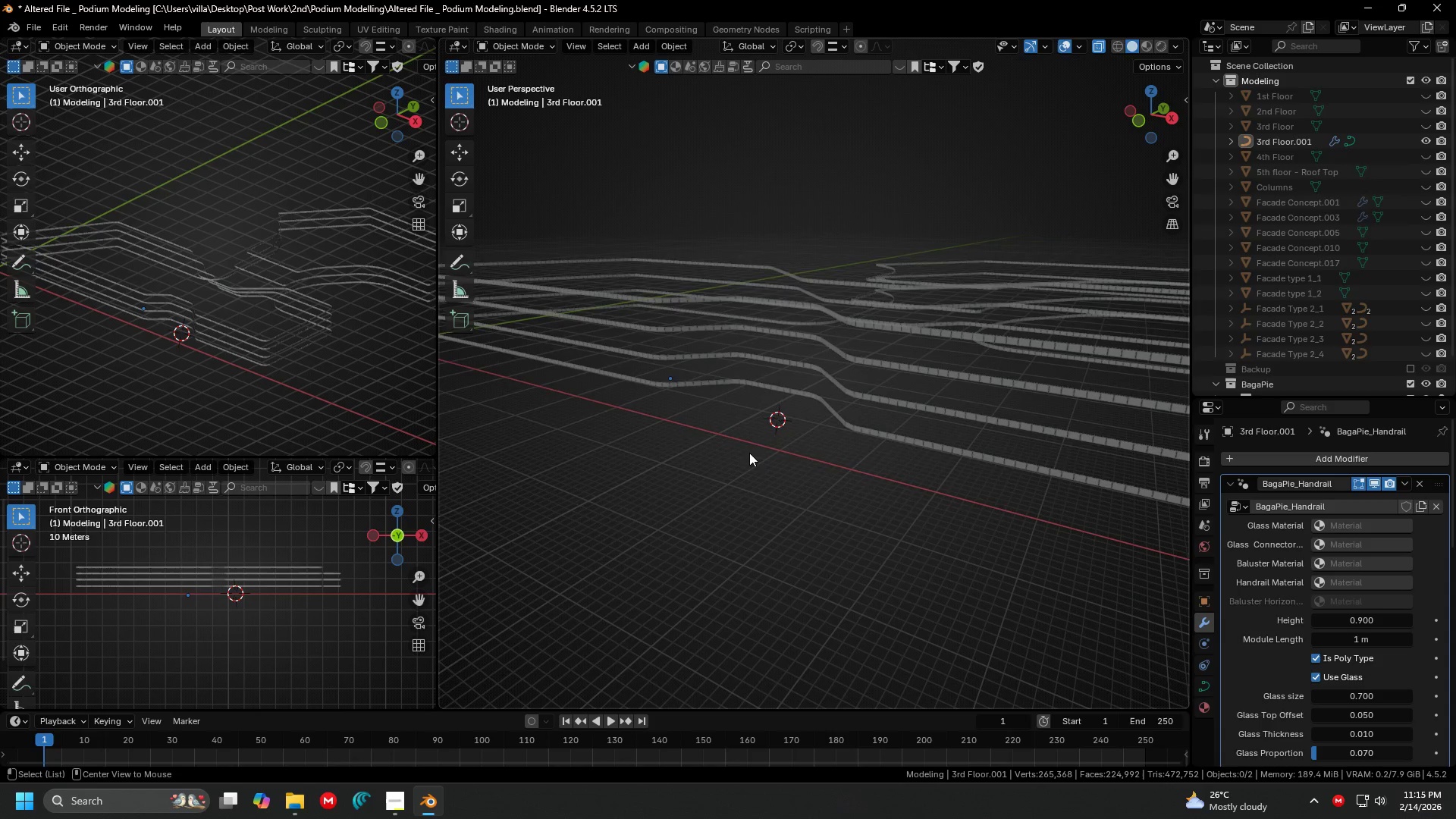 
key(Alt+H)
 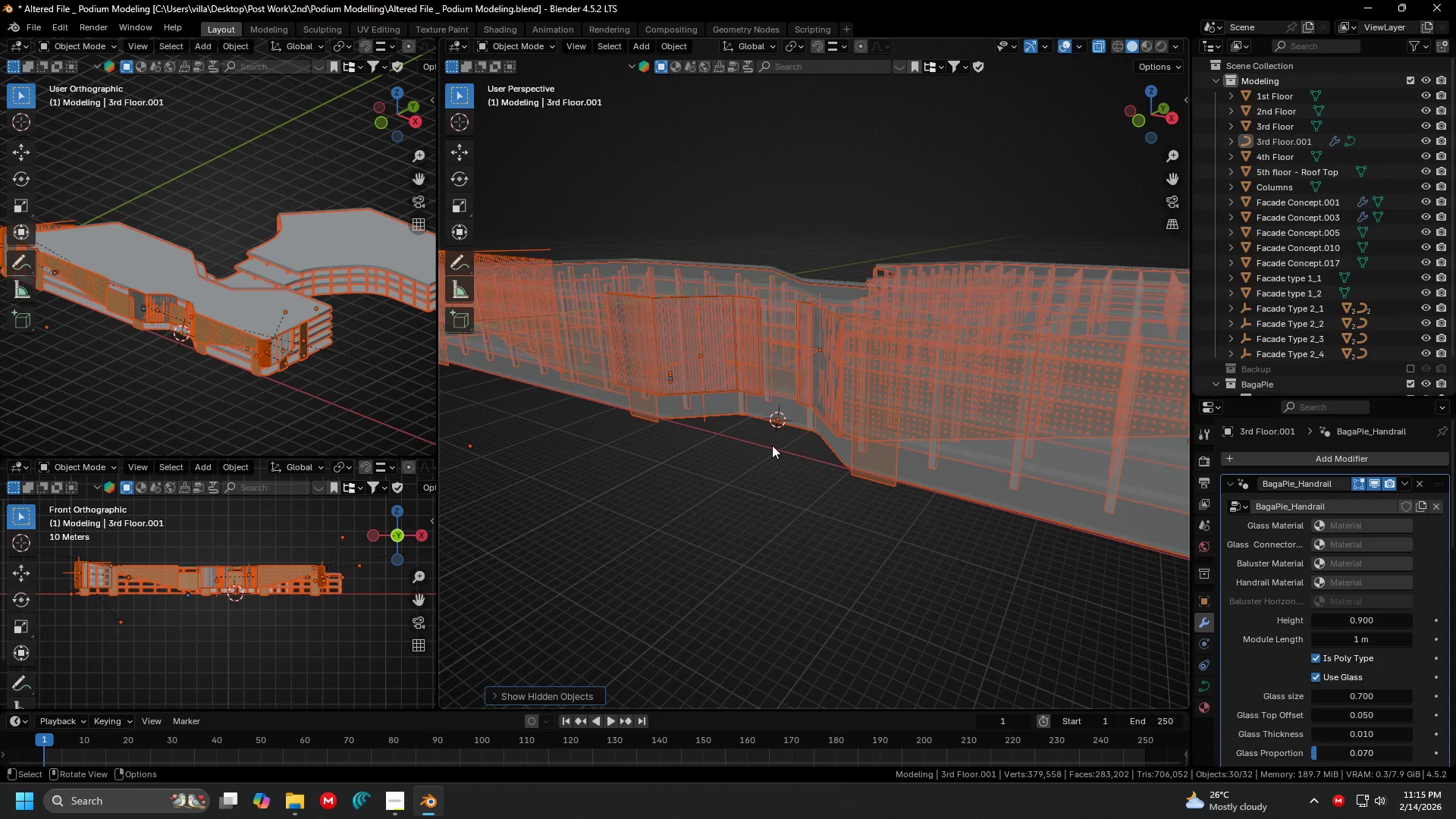 
left_click([743, 445])
 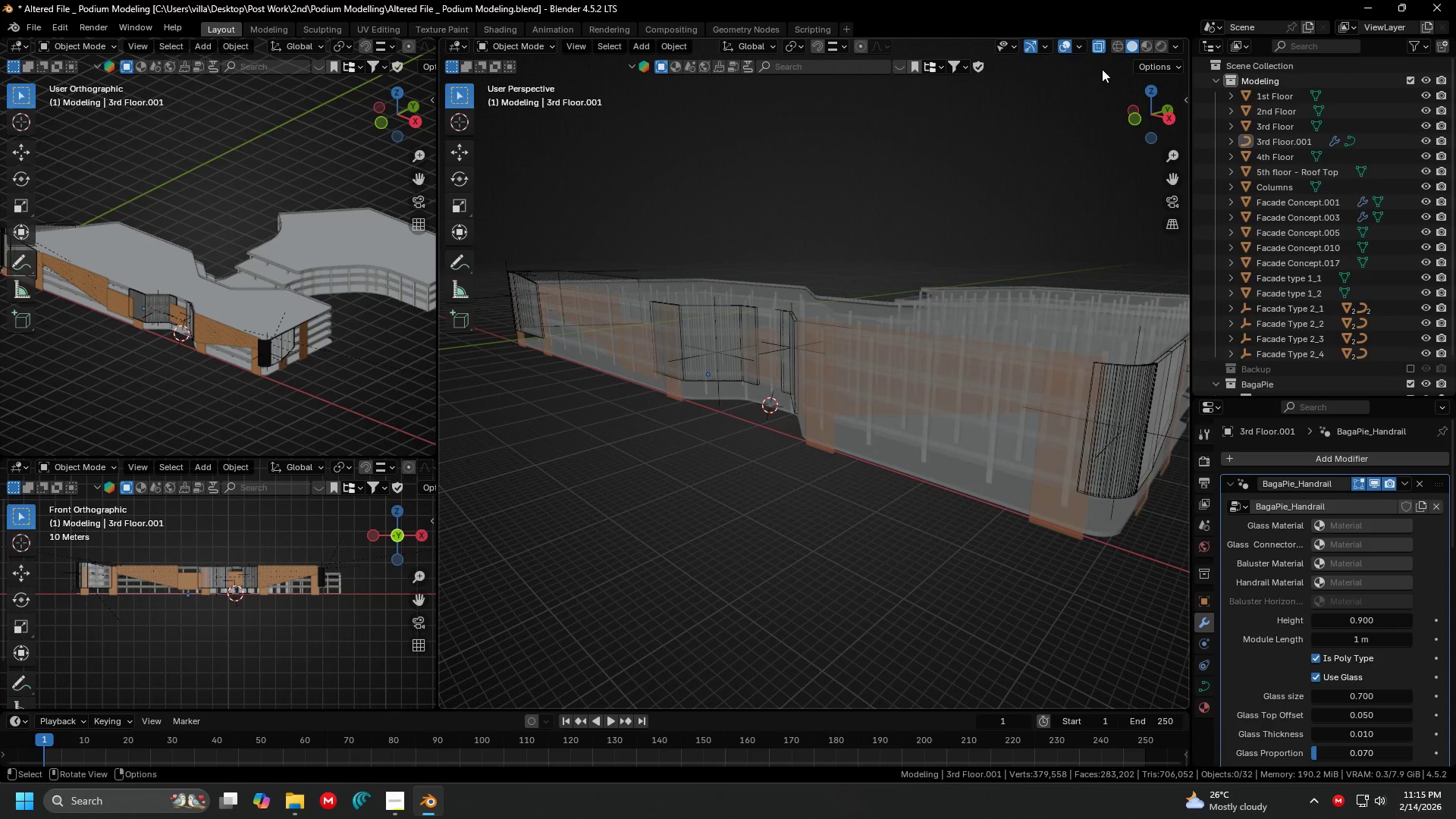 
scroll: coordinate [775, 445], scroll_direction: down, amount: 1.0
 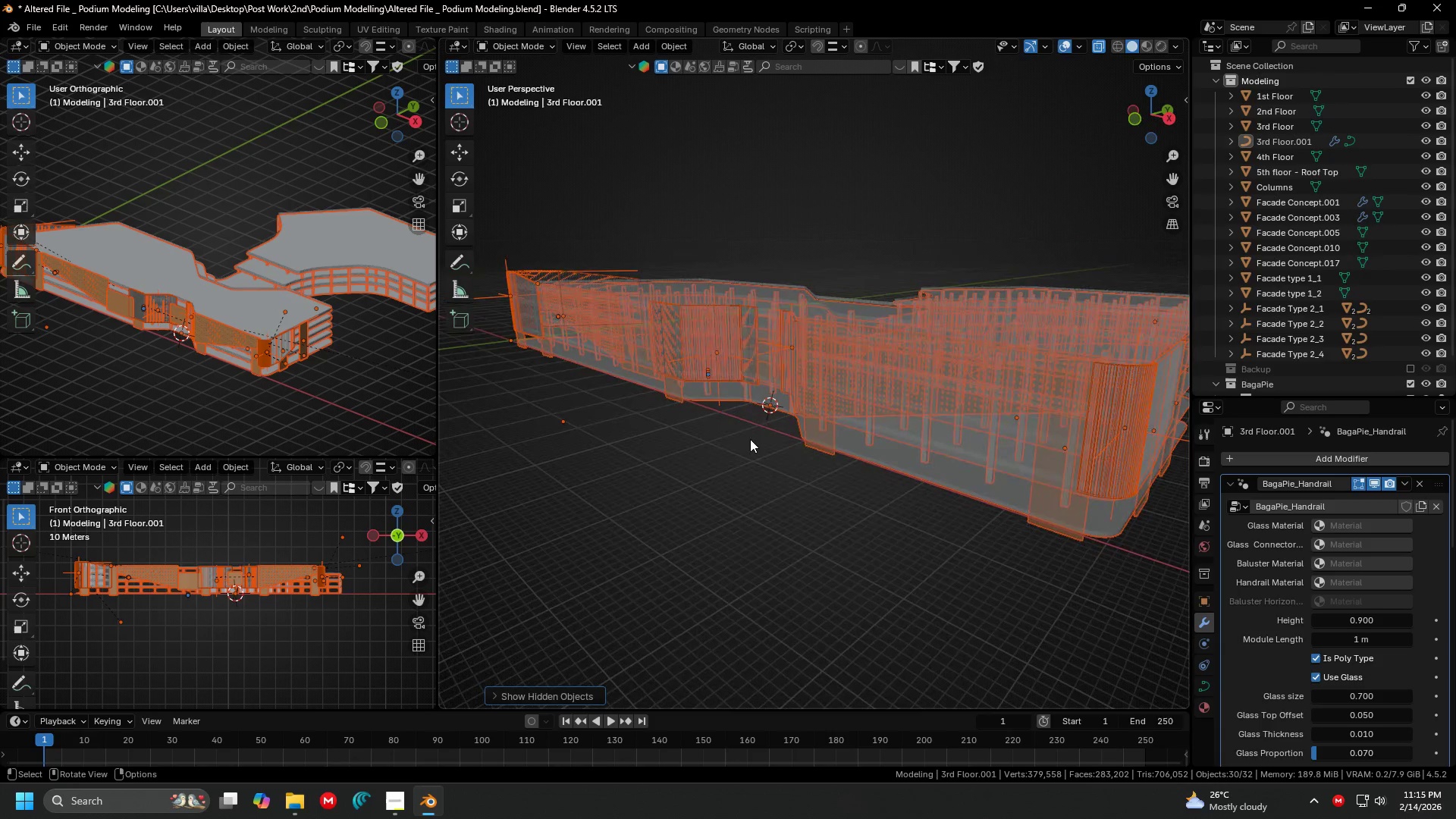 
left_click([1100, 42])
 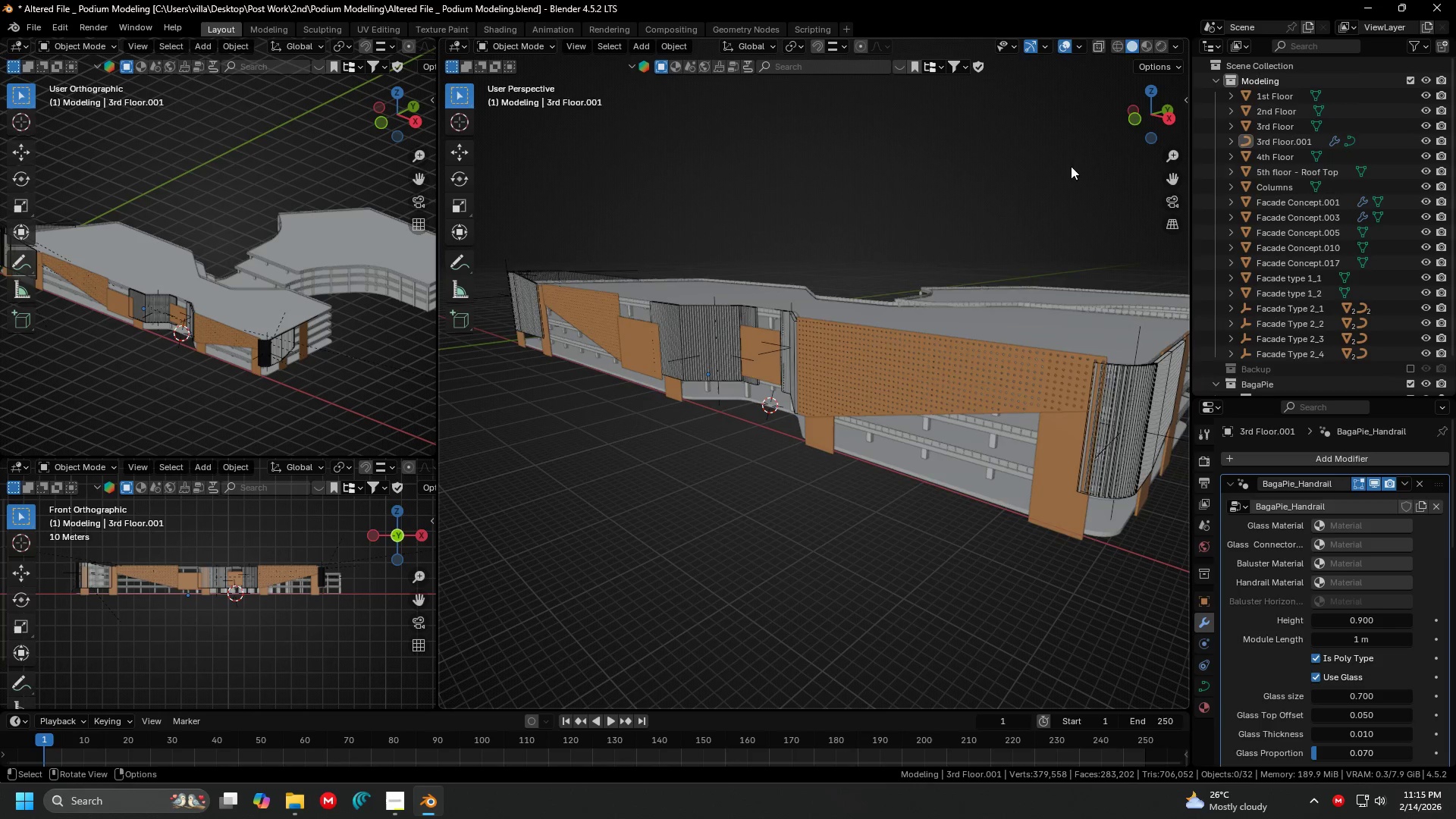 
key(Shift+ShiftLeft)
 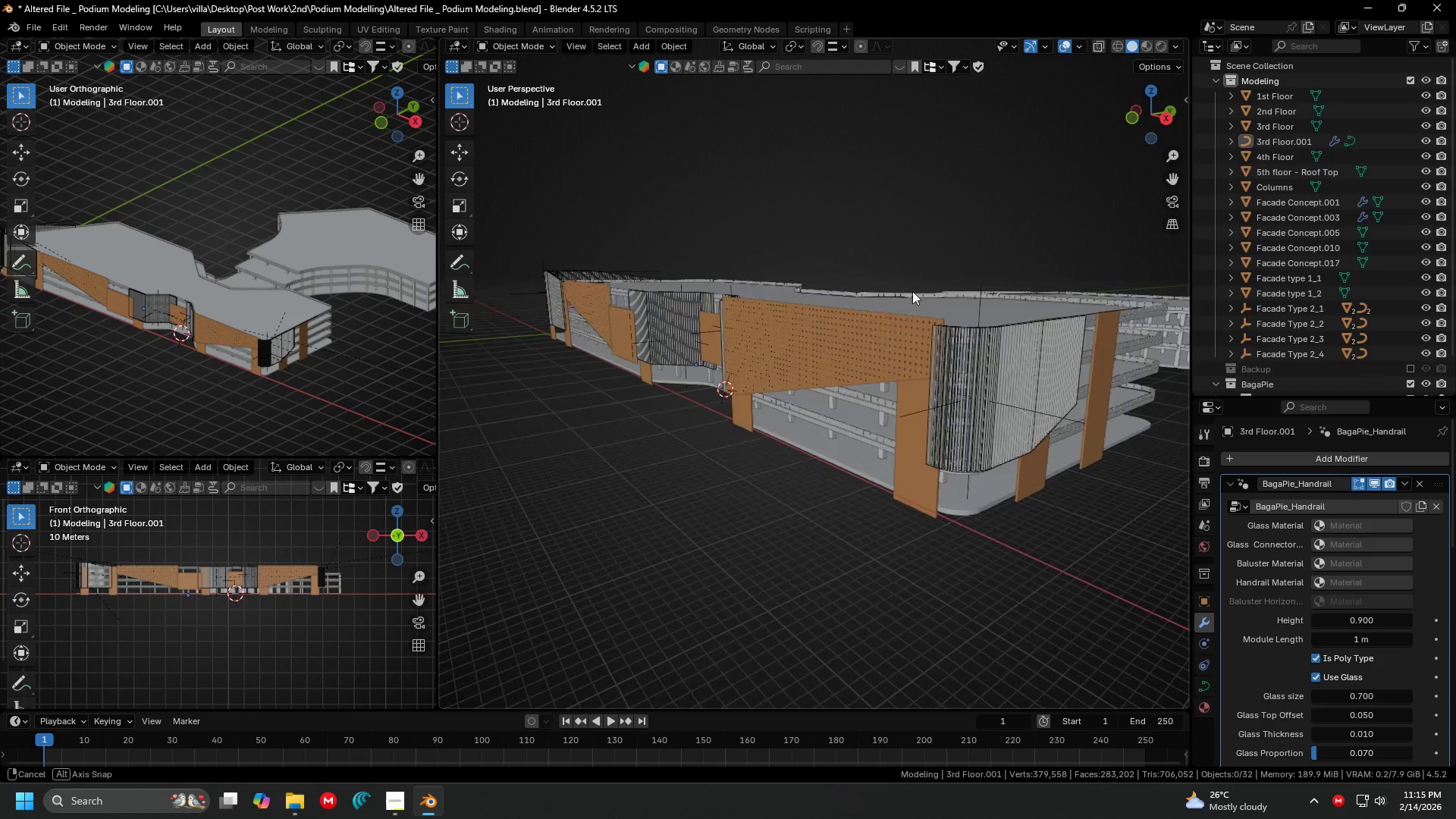 
hold_key(key=ShiftLeft, duration=0.36)
 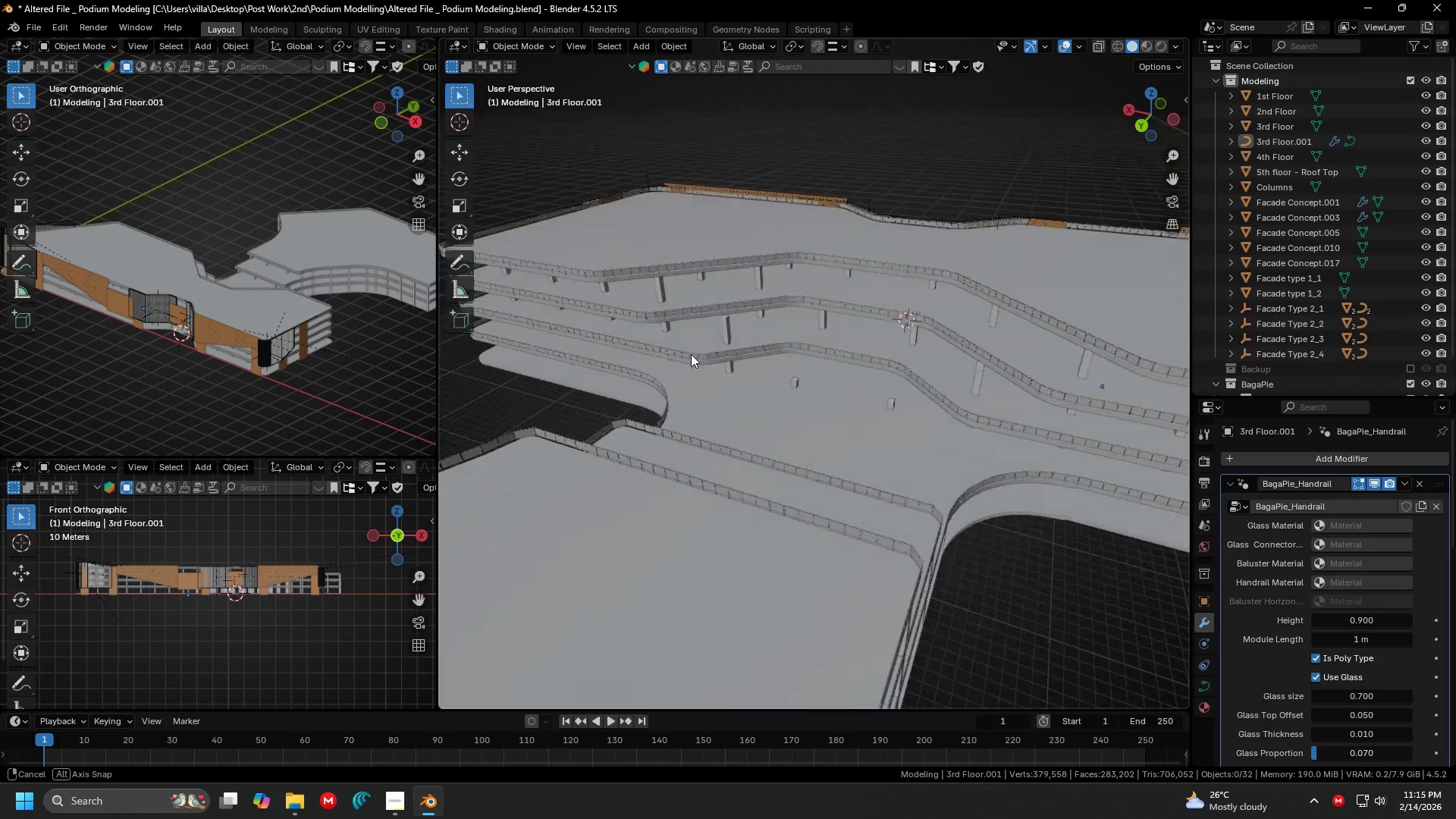 
scroll: coordinate [898, 288], scroll_direction: up, amount: 2.0
 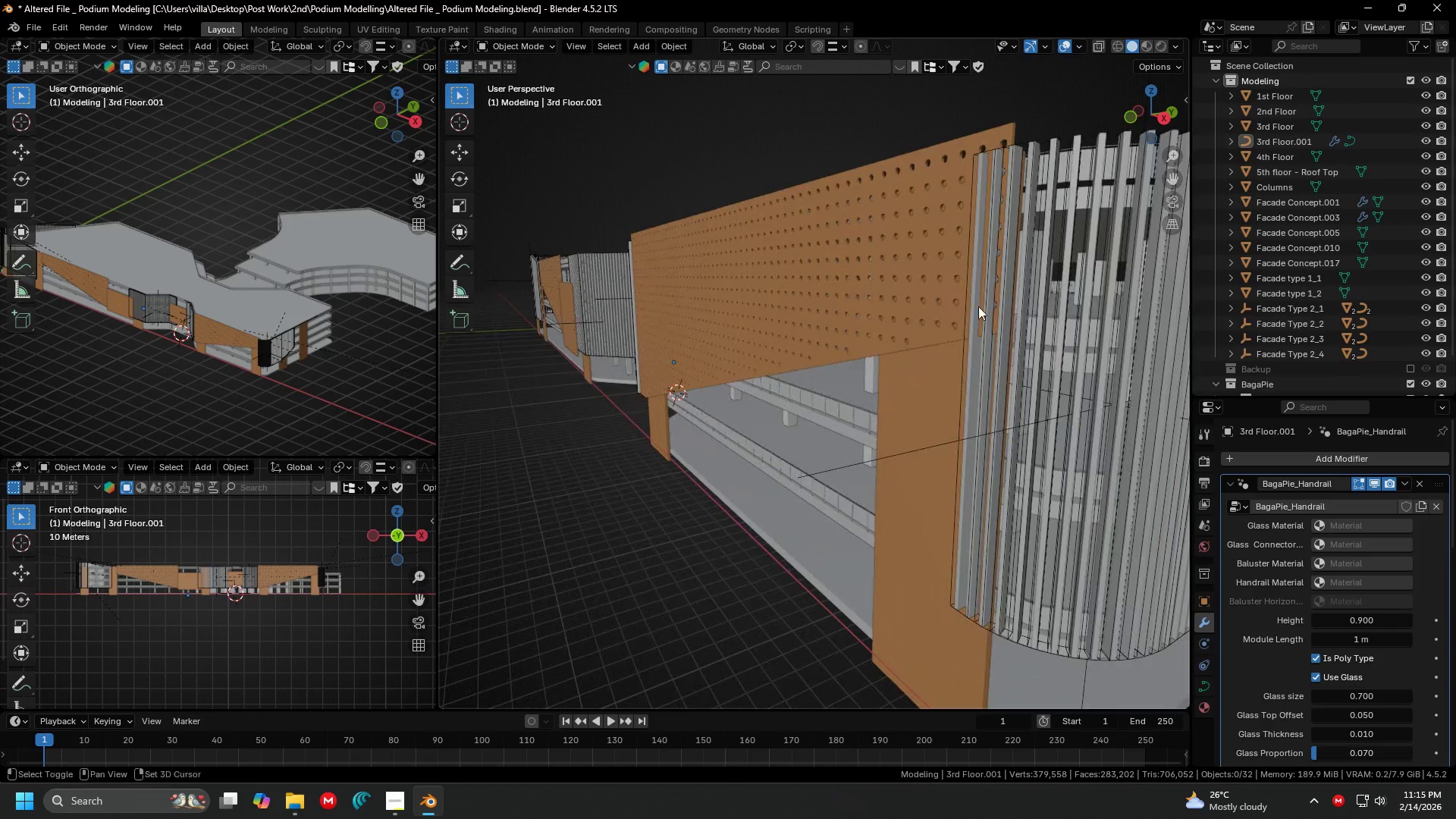 
key(Shift+ShiftLeft)
 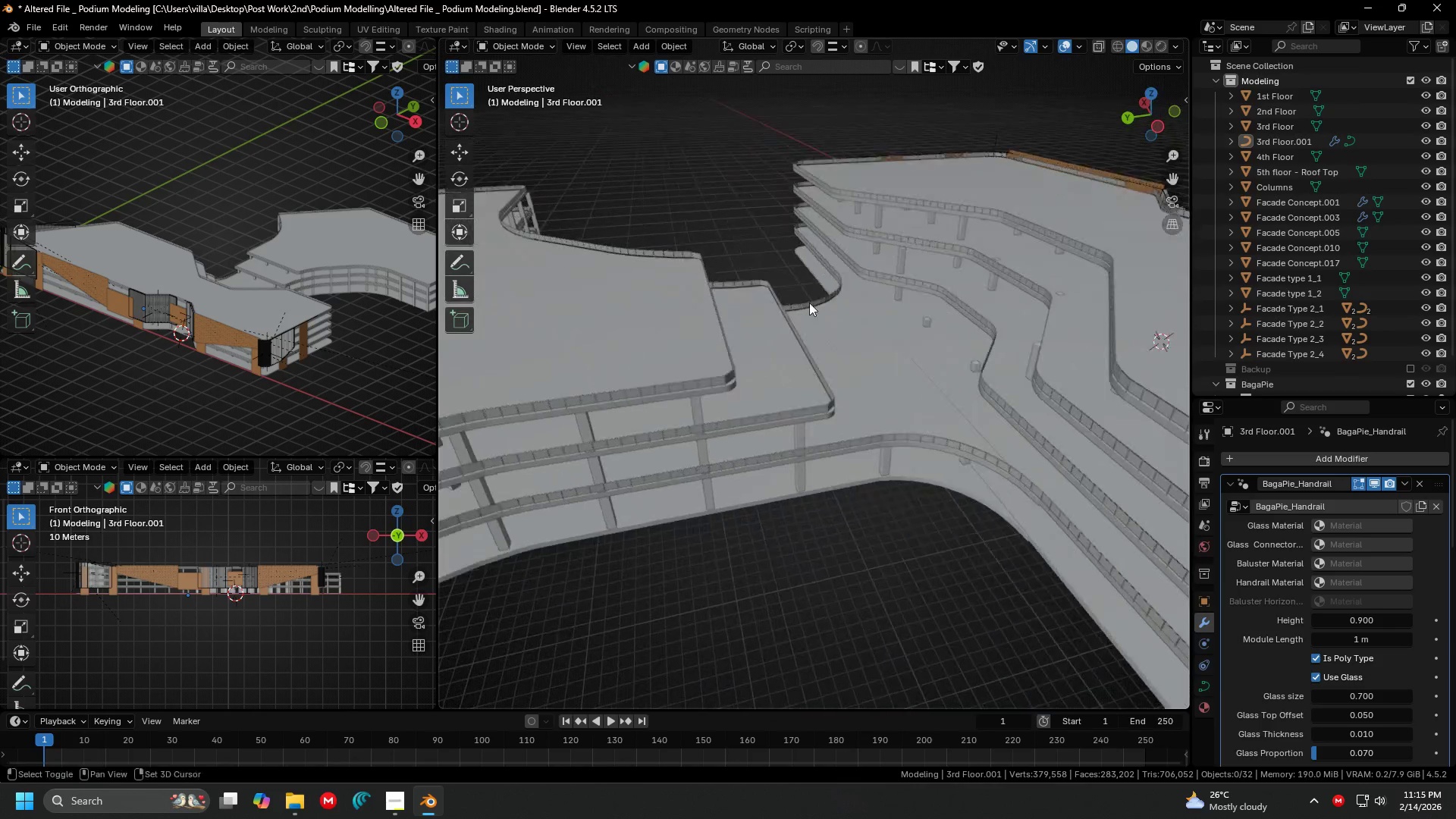 
key(Shift+ShiftLeft)
 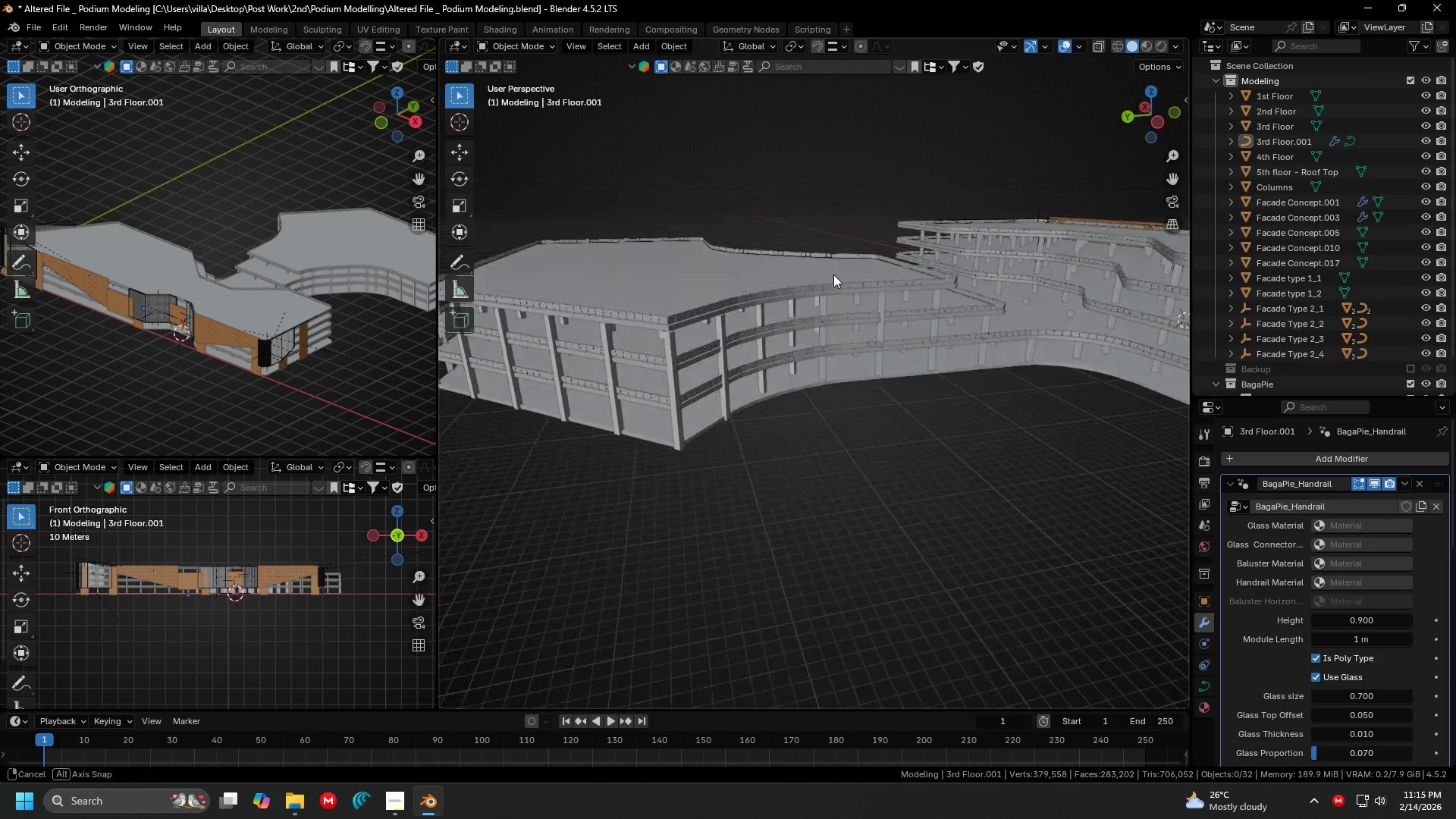 
scroll: coordinate [824, 300], scroll_direction: down, amount: 2.0
 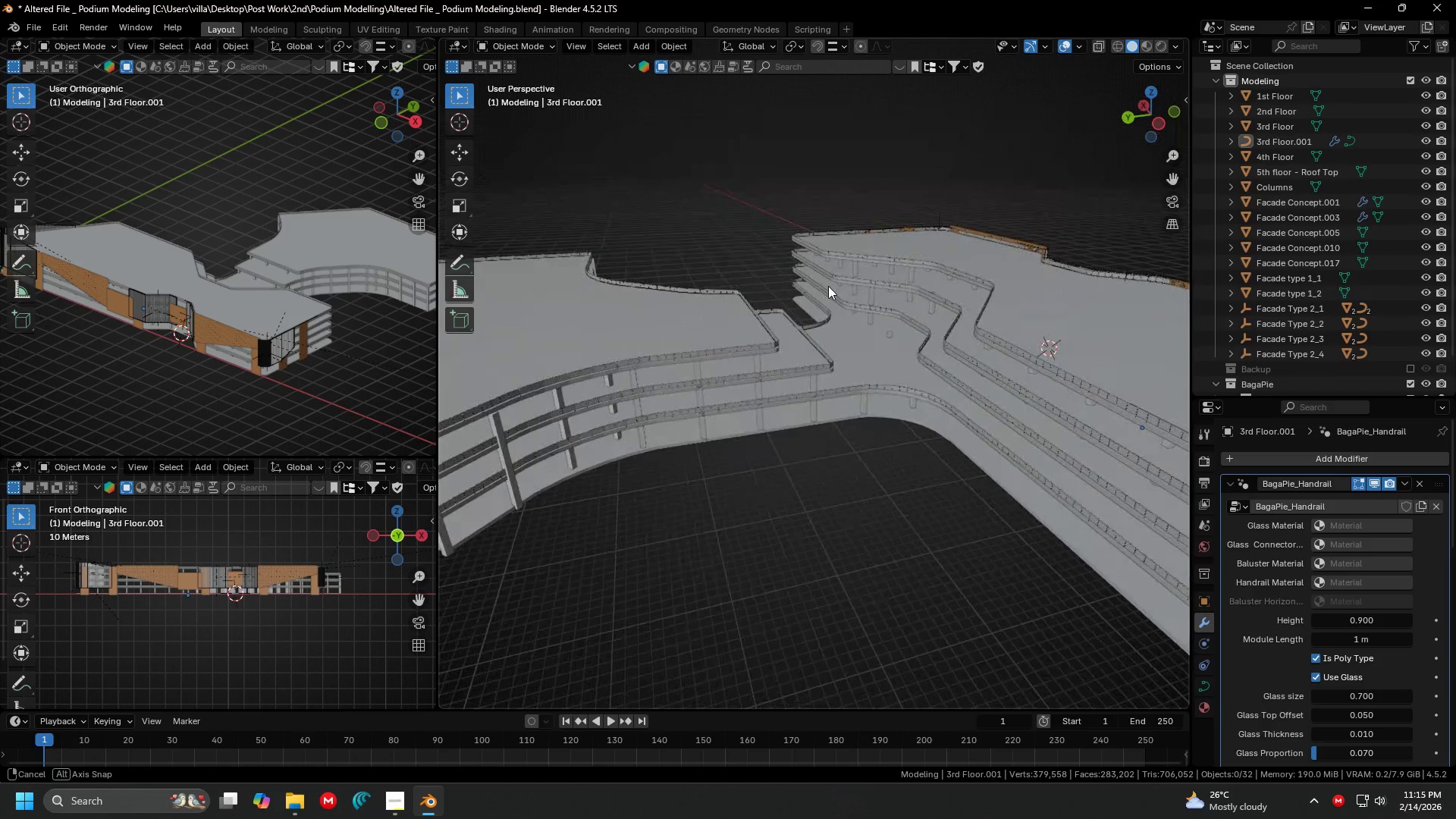 
hold_key(key=ShiftLeft, duration=0.39)
 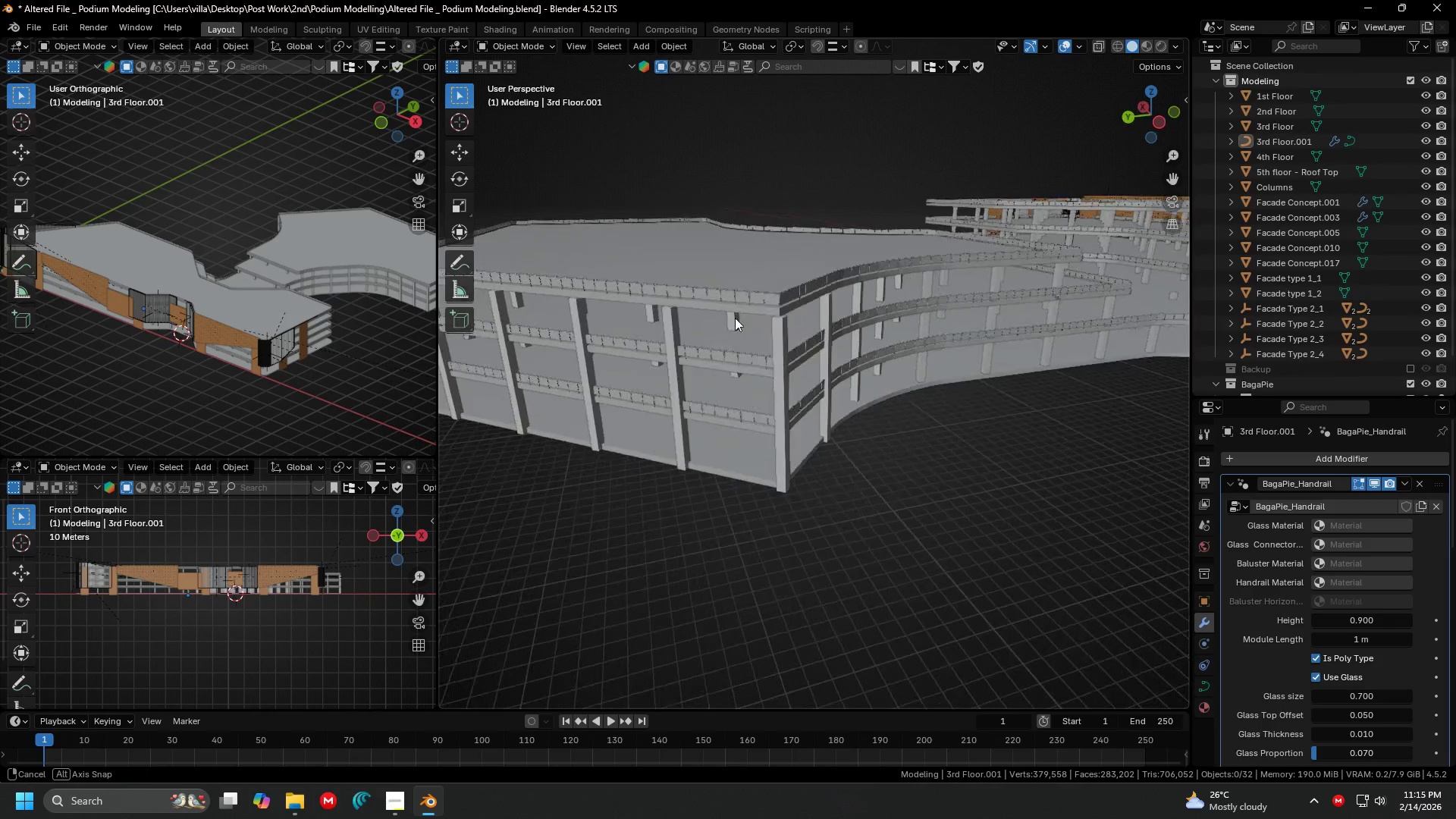 
scroll: coordinate [736, 318], scroll_direction: up, amount: 2.0
 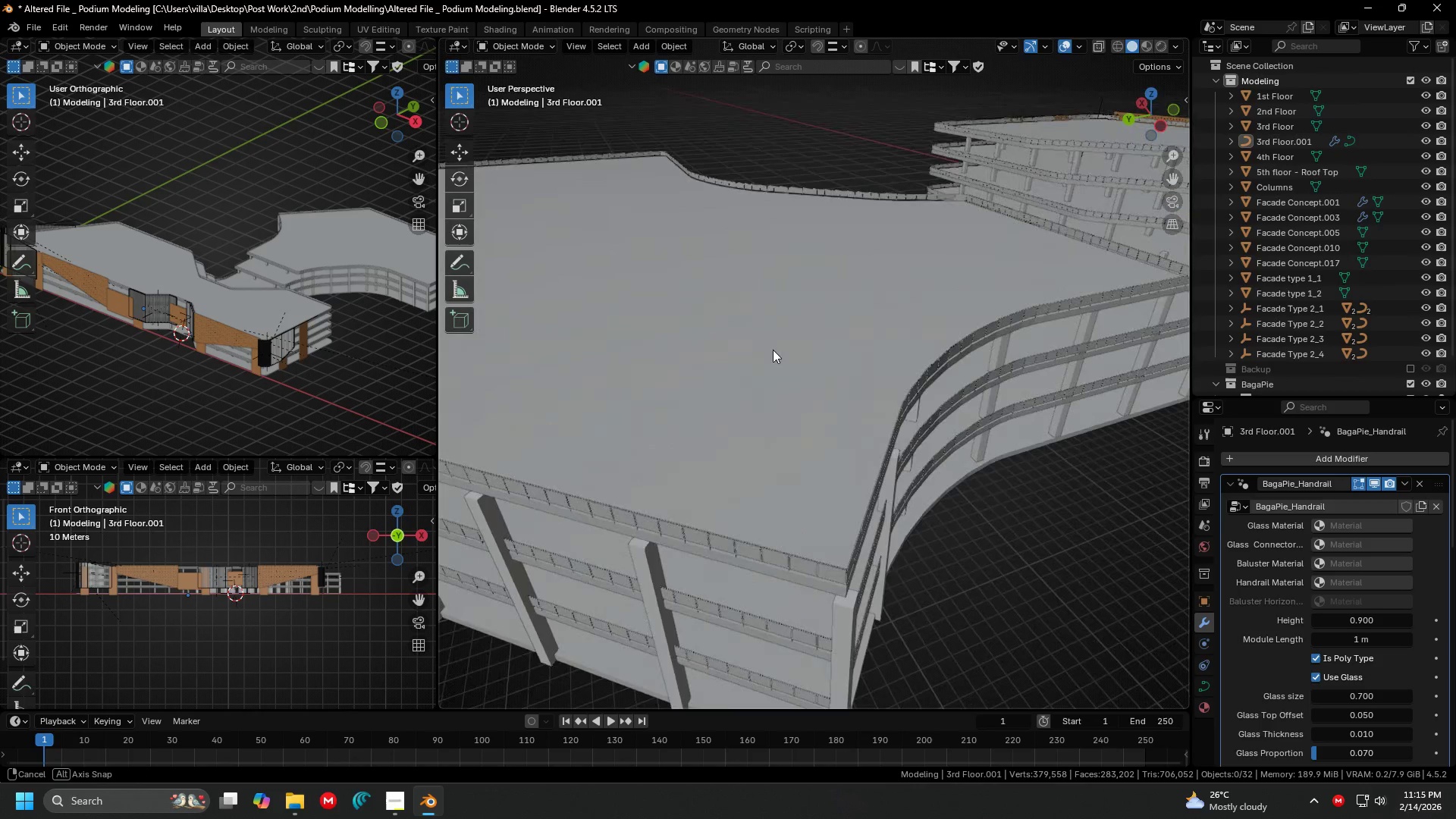 
key(Control+ControlLeft)
 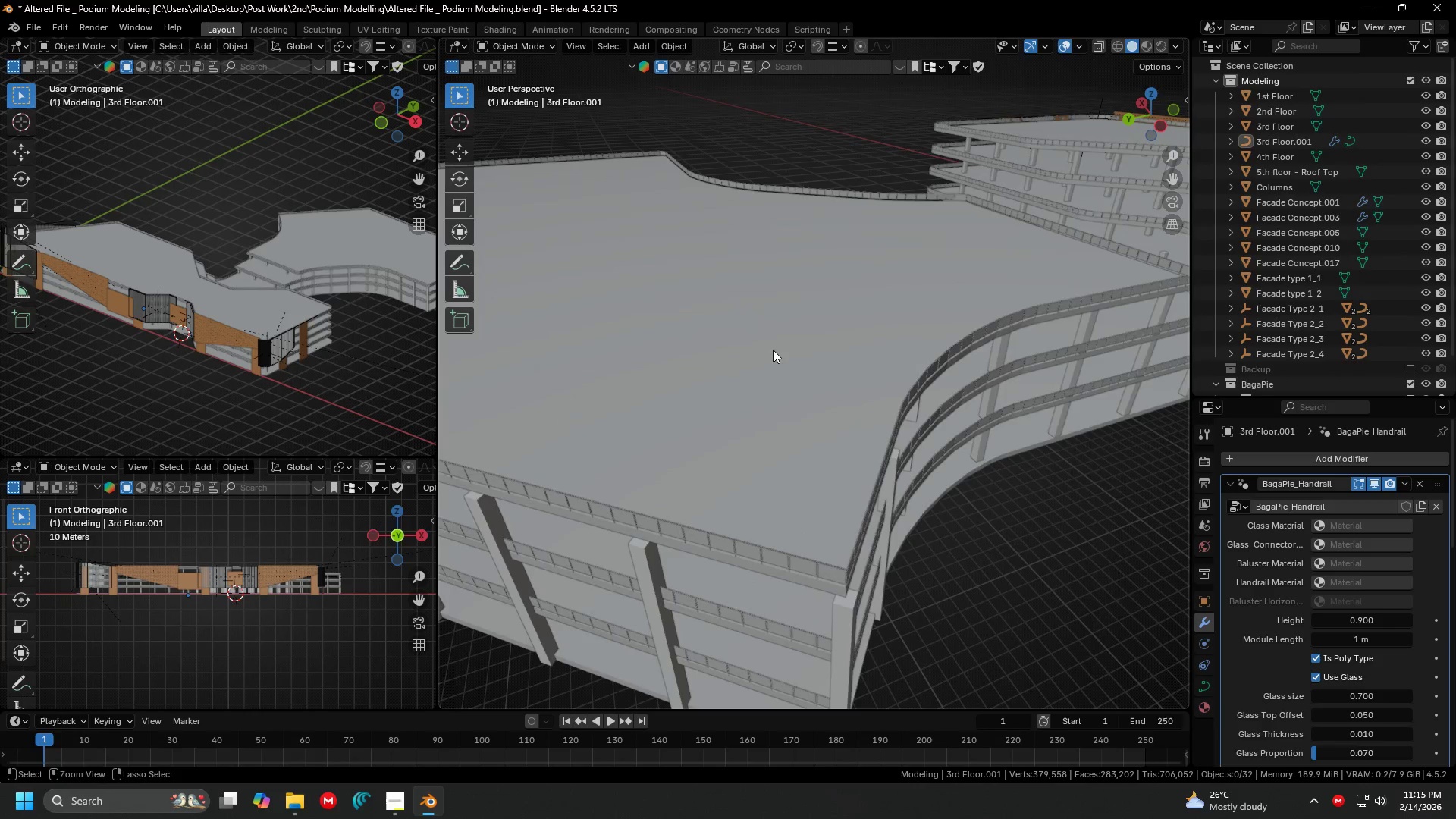 
key(Control+S)
 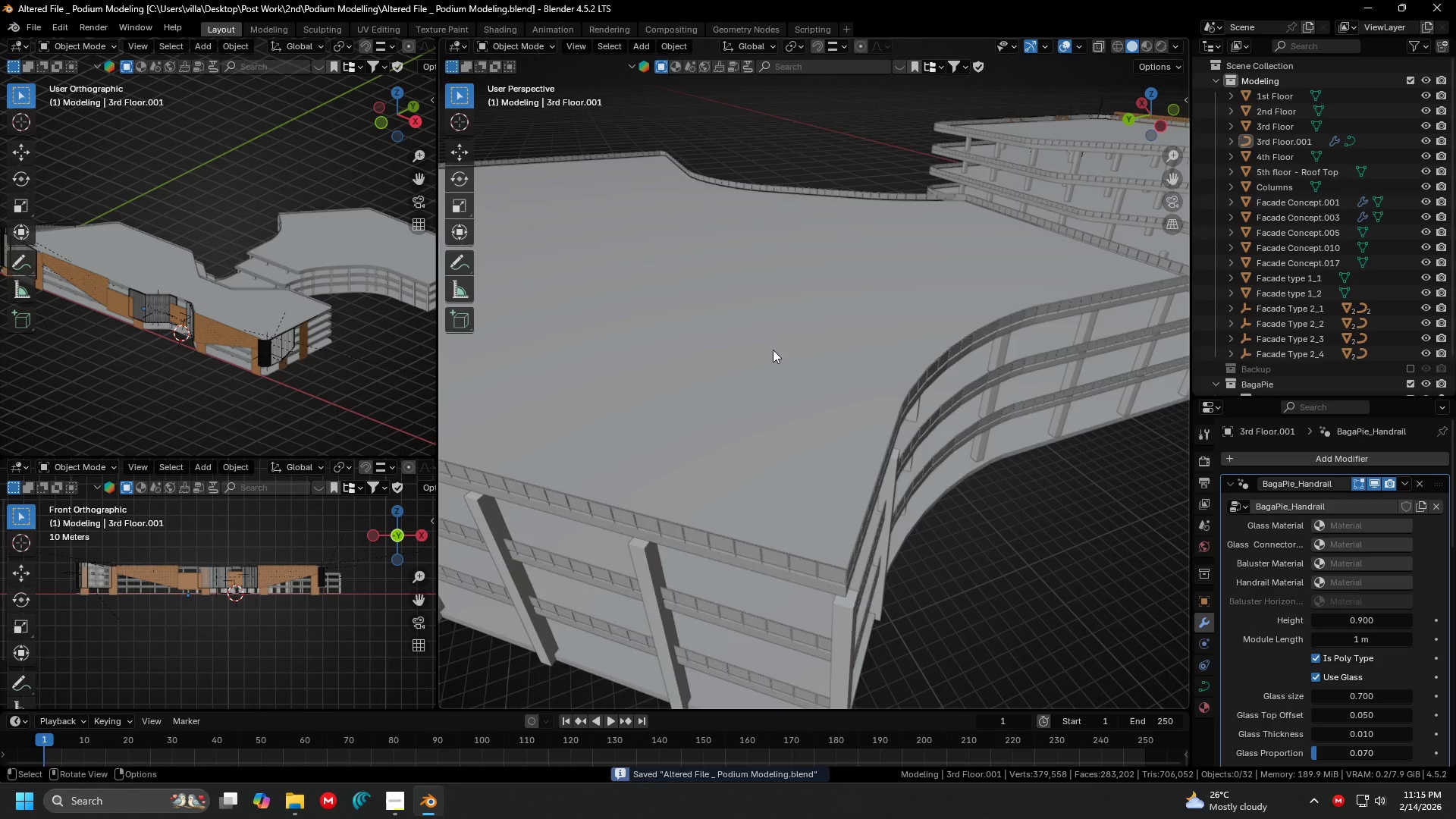 
scroll: coordinate [846, 329], scroll_direction: down, amount: 2.0
 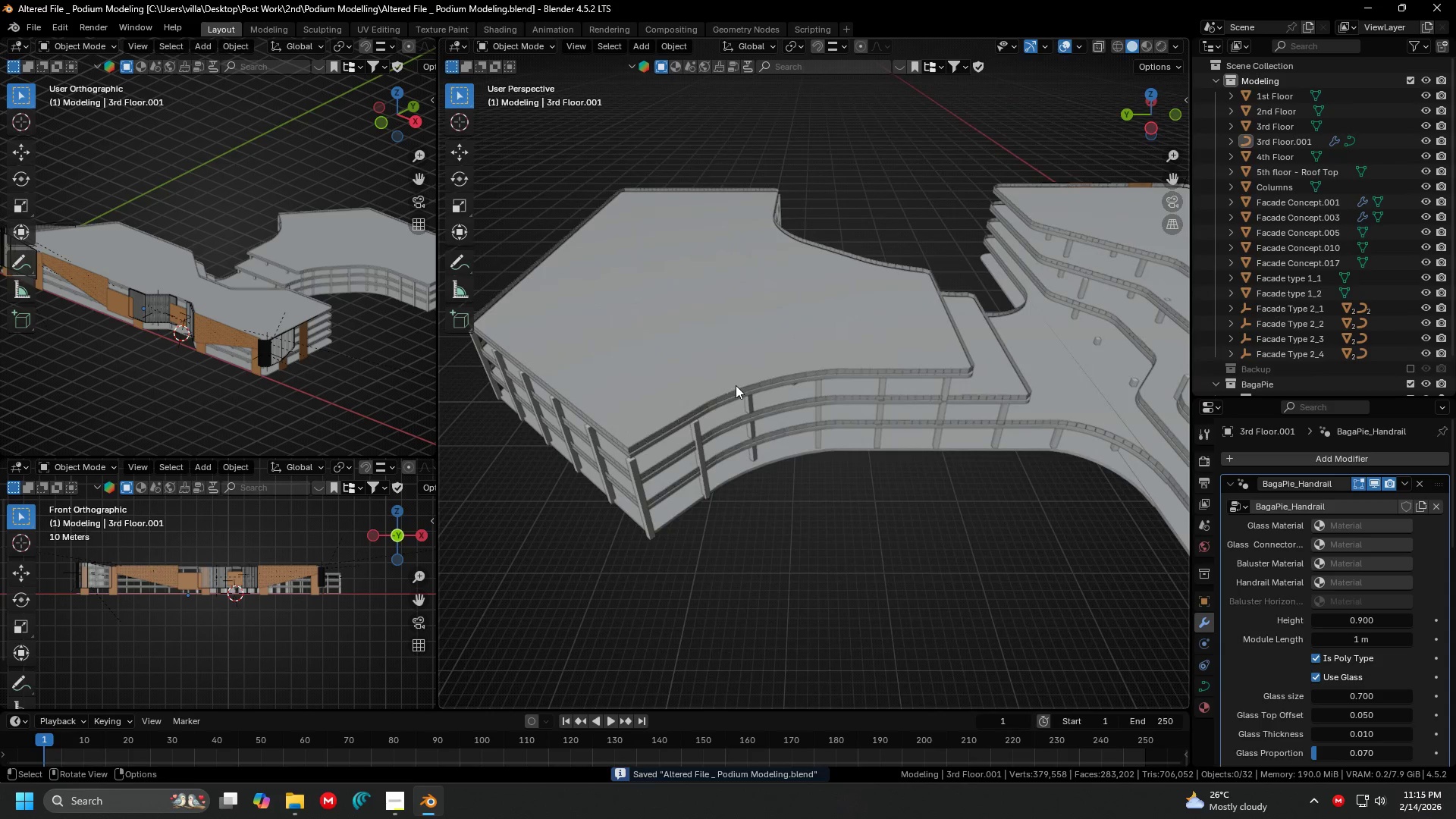 
scroll: coordinate [680, 362], scroll_direction: up, amount: 2.0
 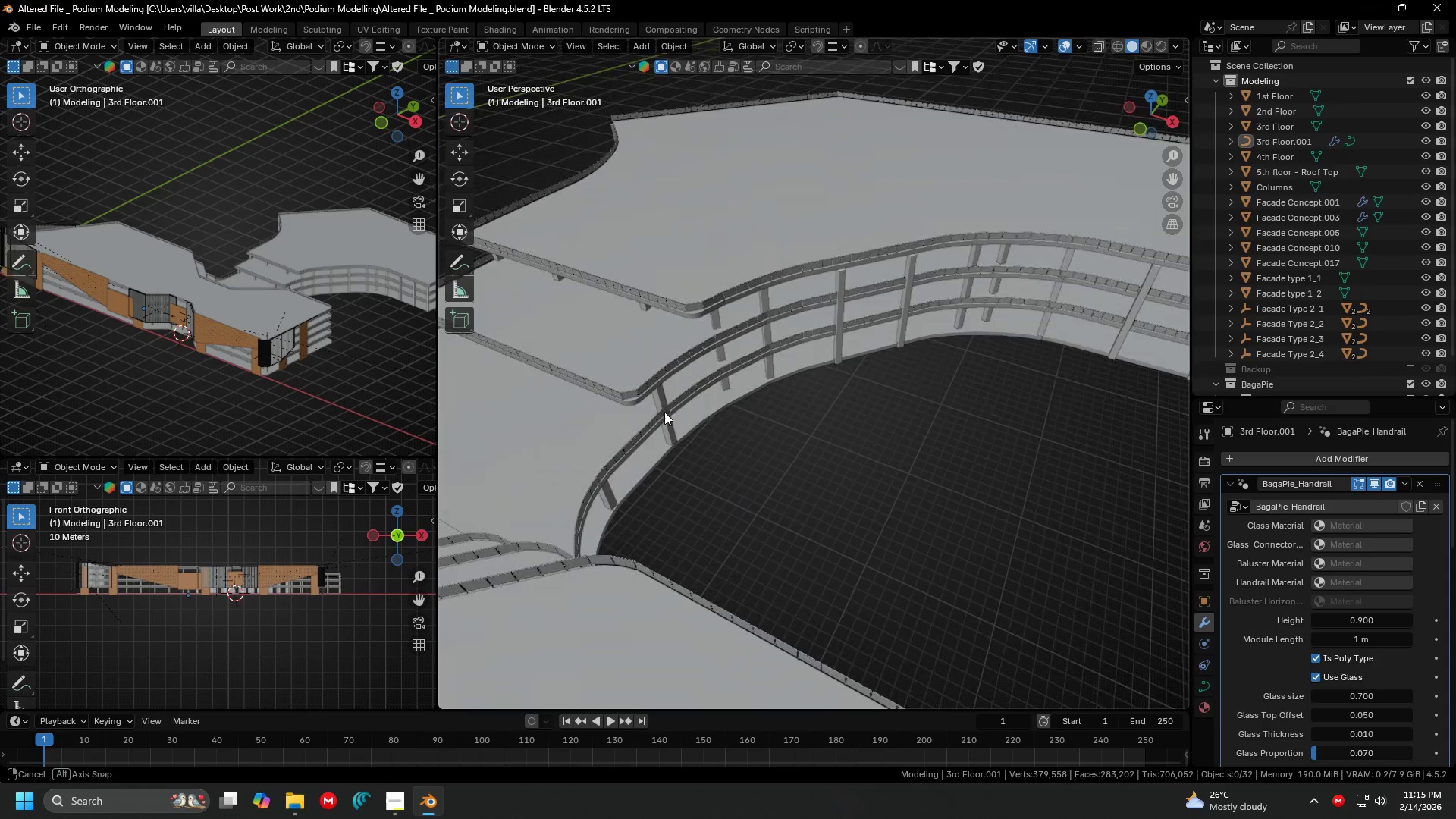 
key(Shift+ShiftLeft)
 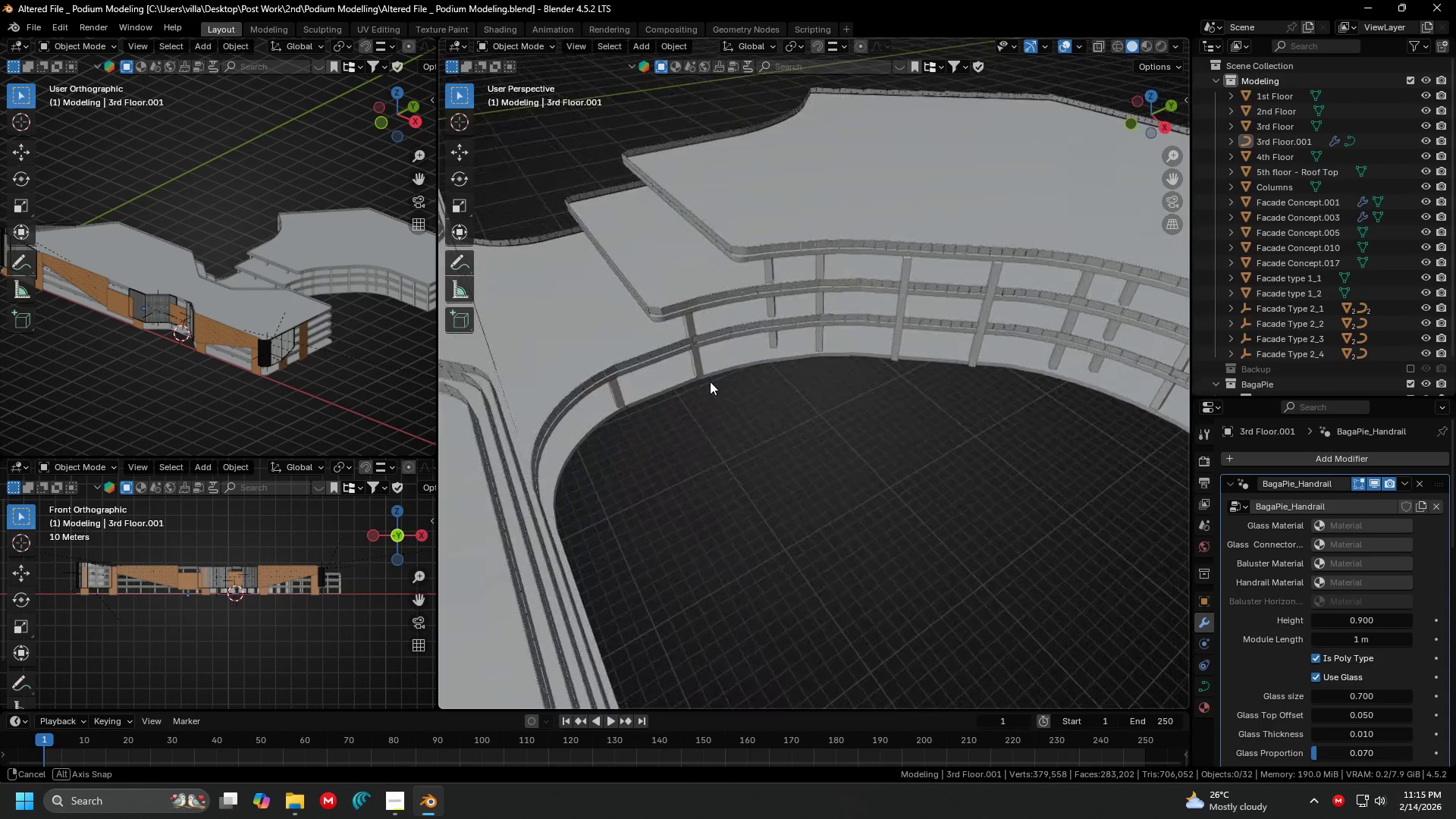 
hold_key(key=ShiftLeft, duration=0.7)
 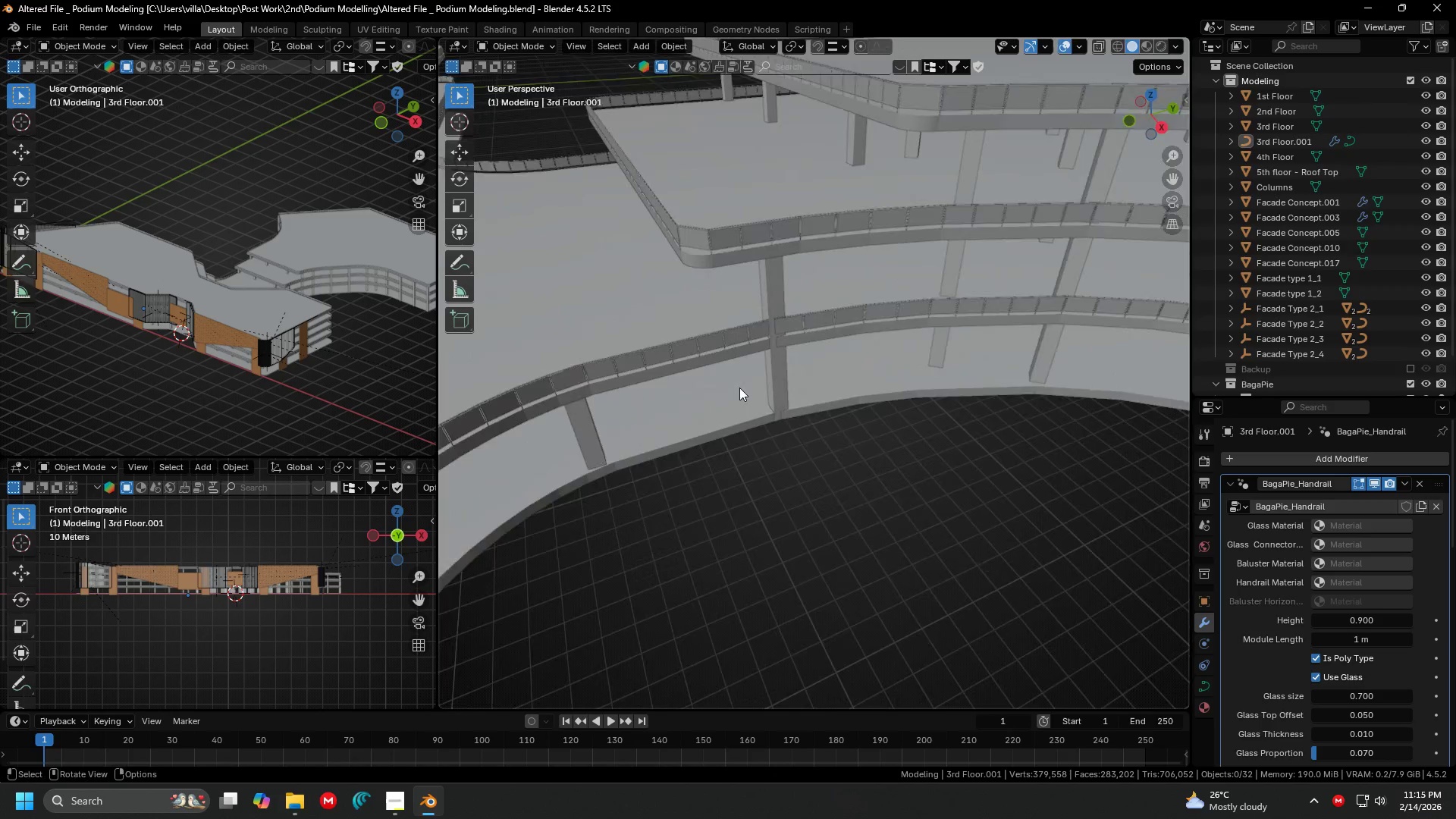 
scroll: coordinate [752, 386], scroll_direction: up, amount: 4.0
 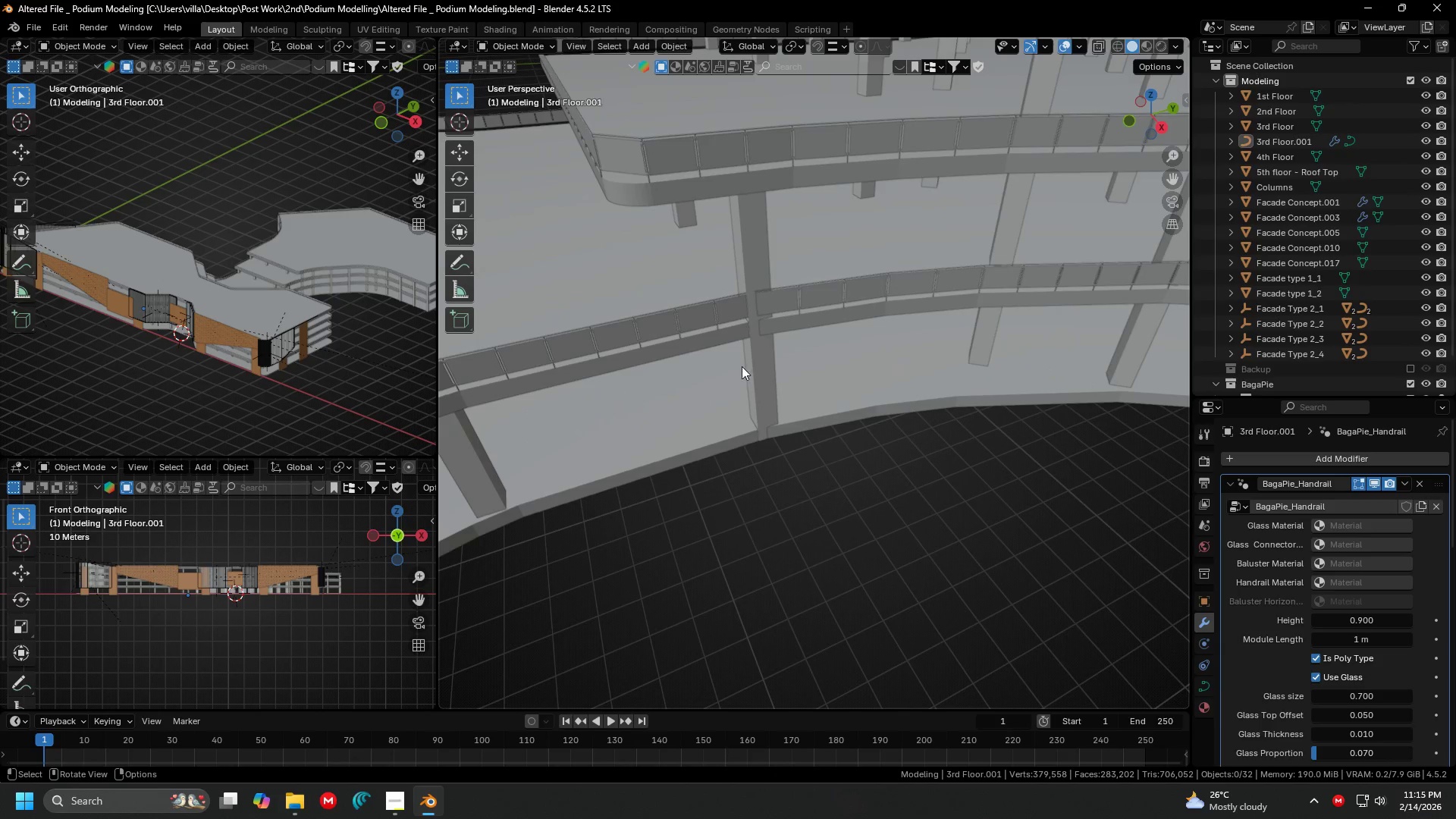 
hold_key(key=ShiftLeft, duration=0.53)
 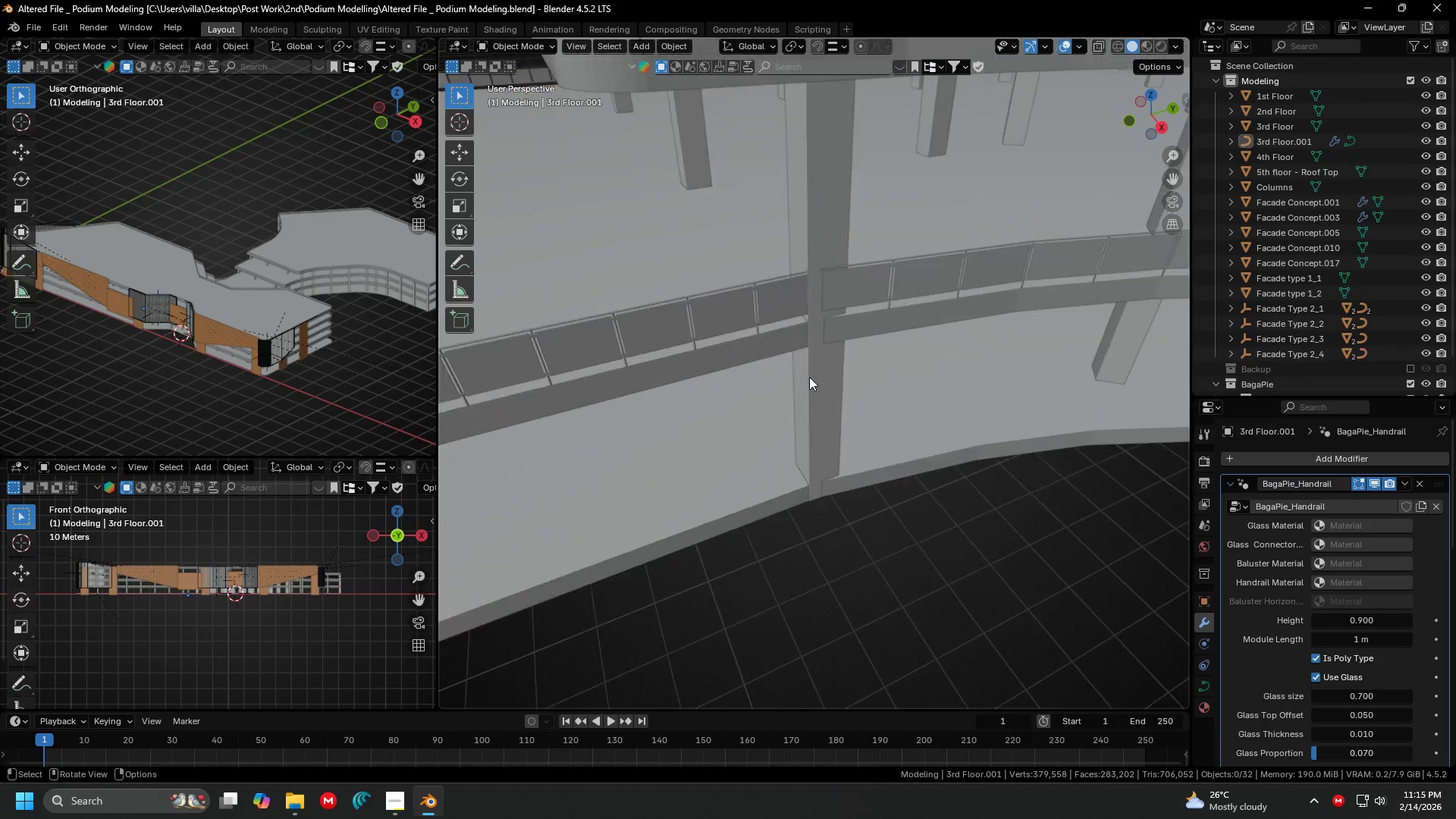 
left_click([817, 413])
 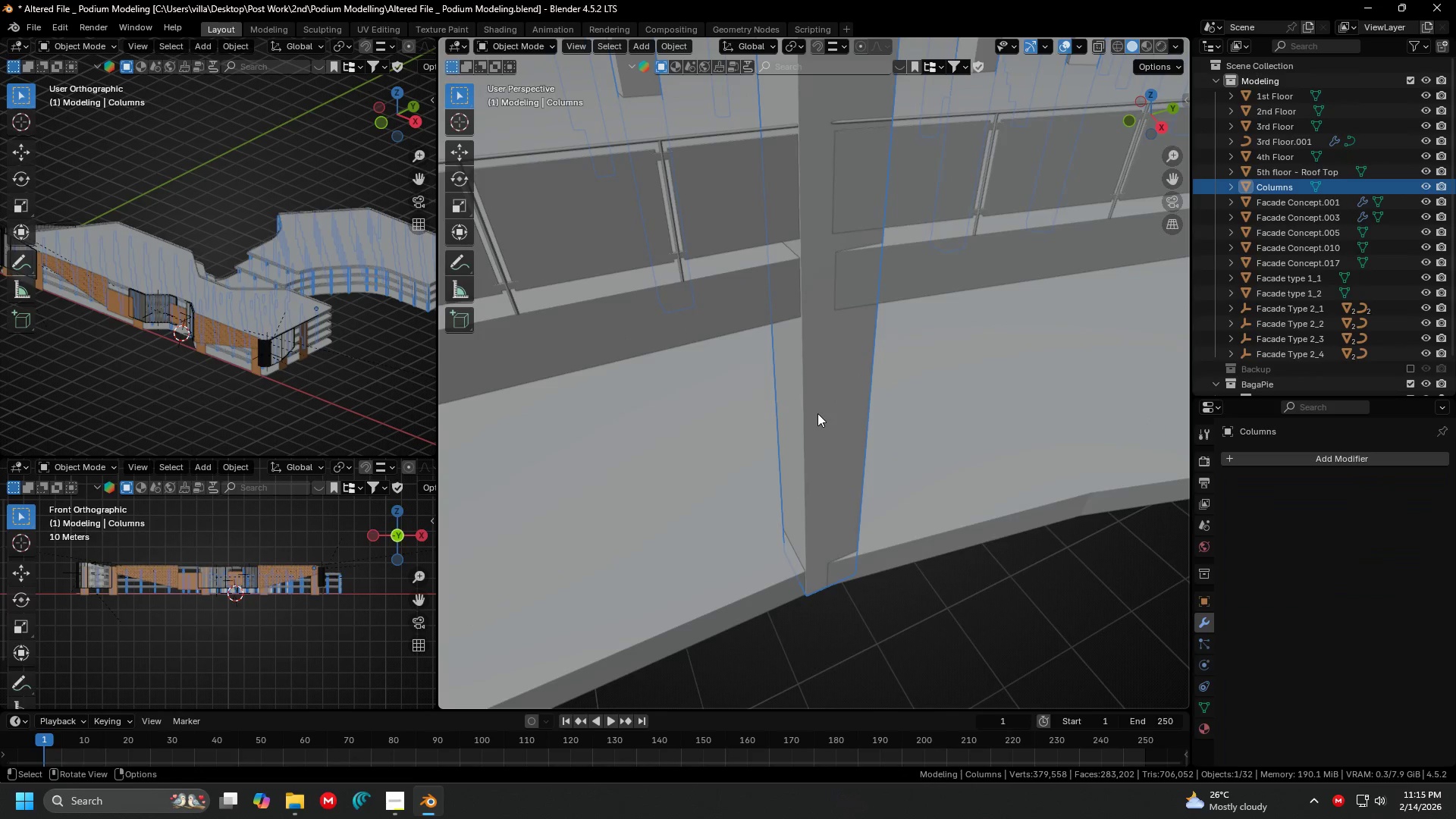 
scroll: coordinate [809, 377], scroll_direction: up, amount: 2.0
 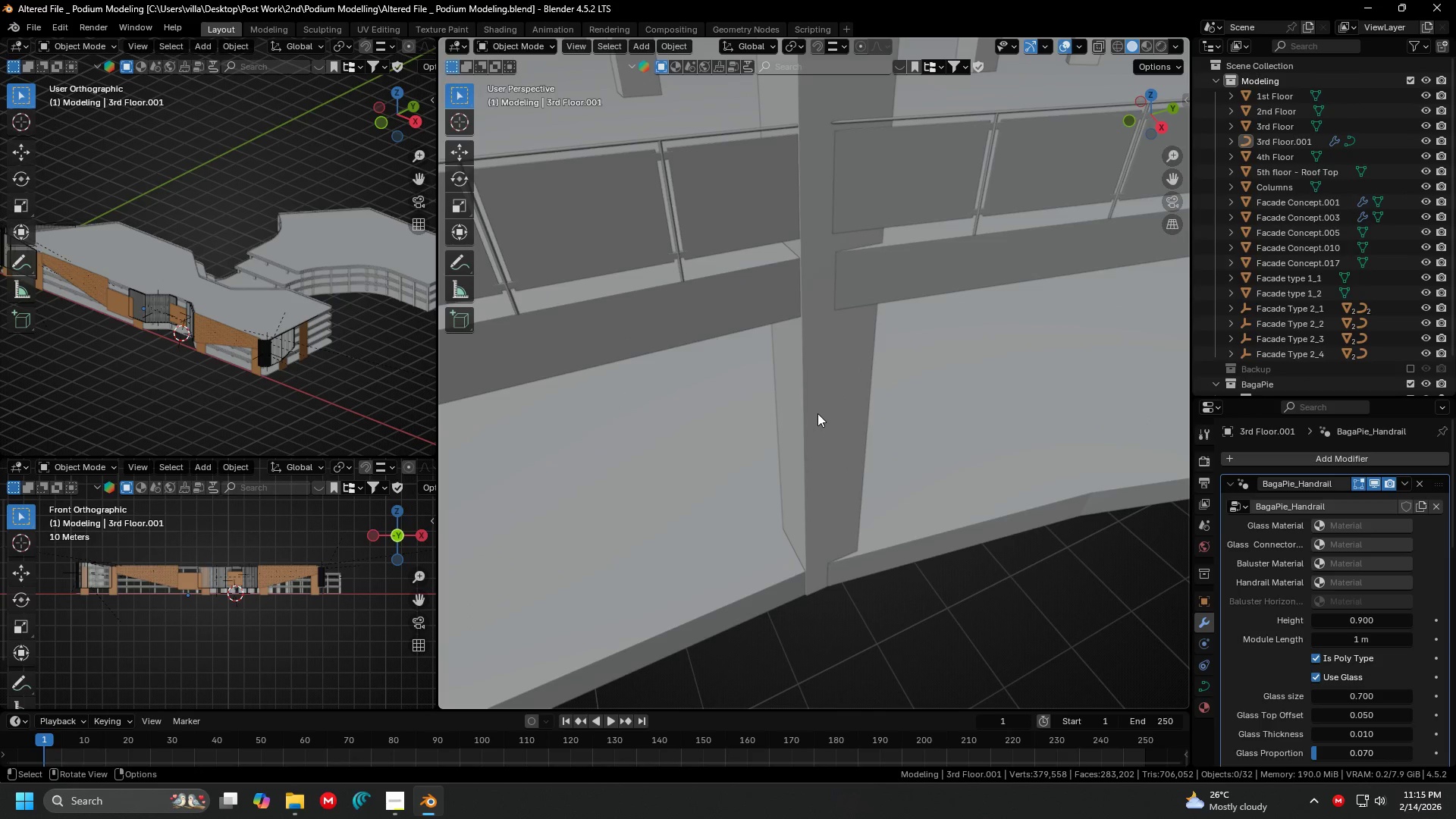 
key(Shift+ShiftLeft)
 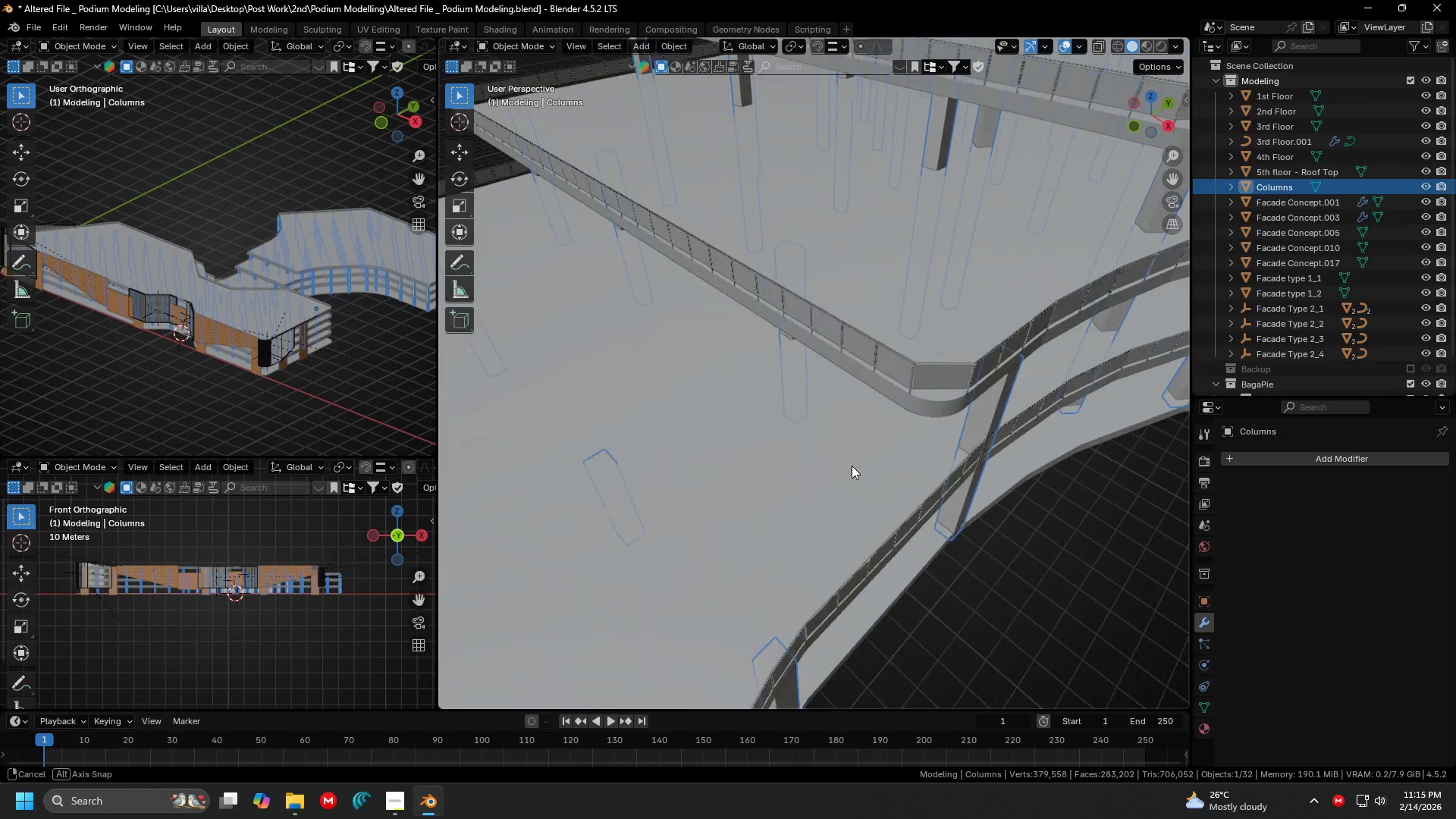 
scroll: coordinate [852, 466], scroll_direction: down, amount: 4.0
 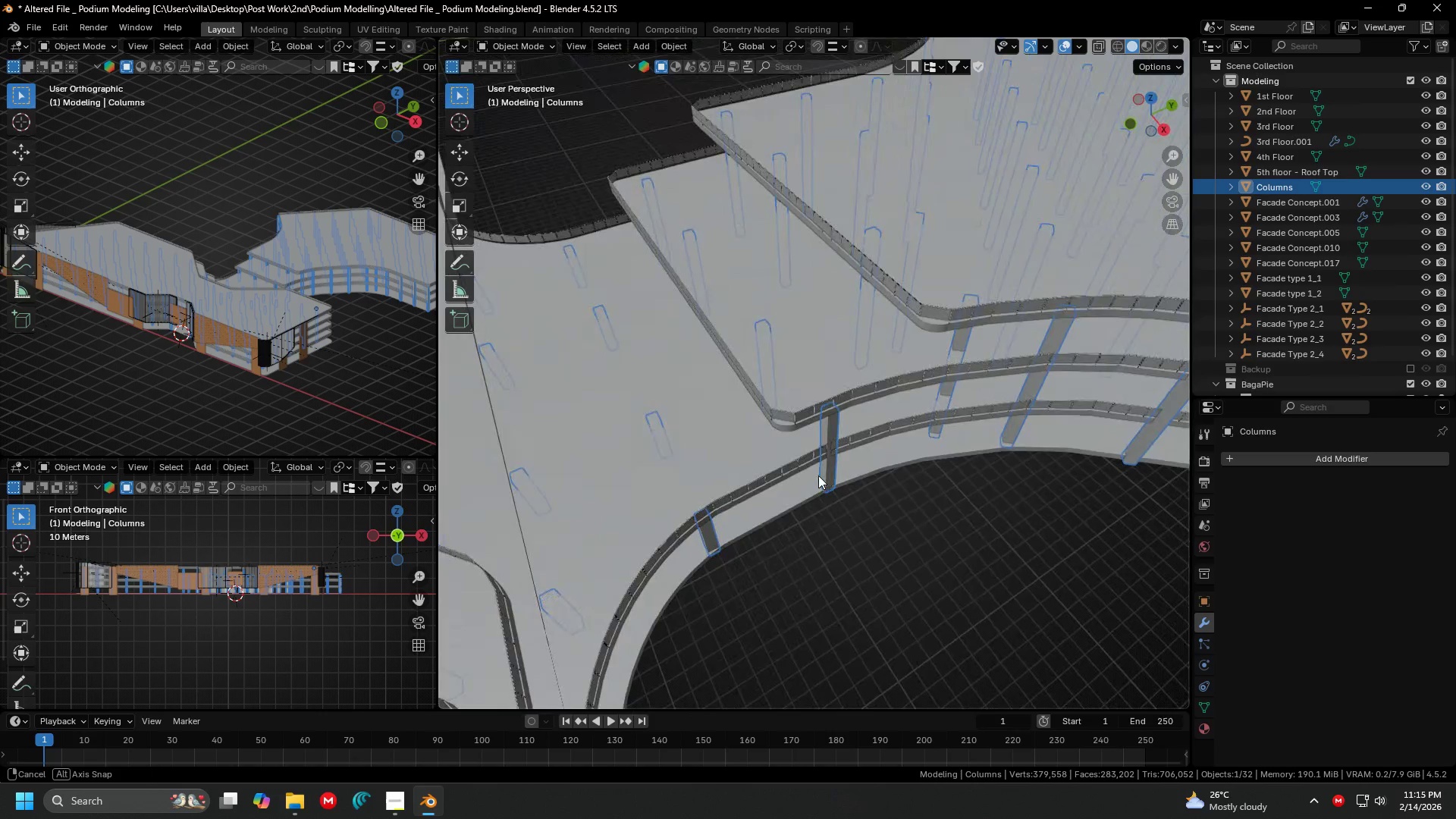 
left_click([836, 538])
 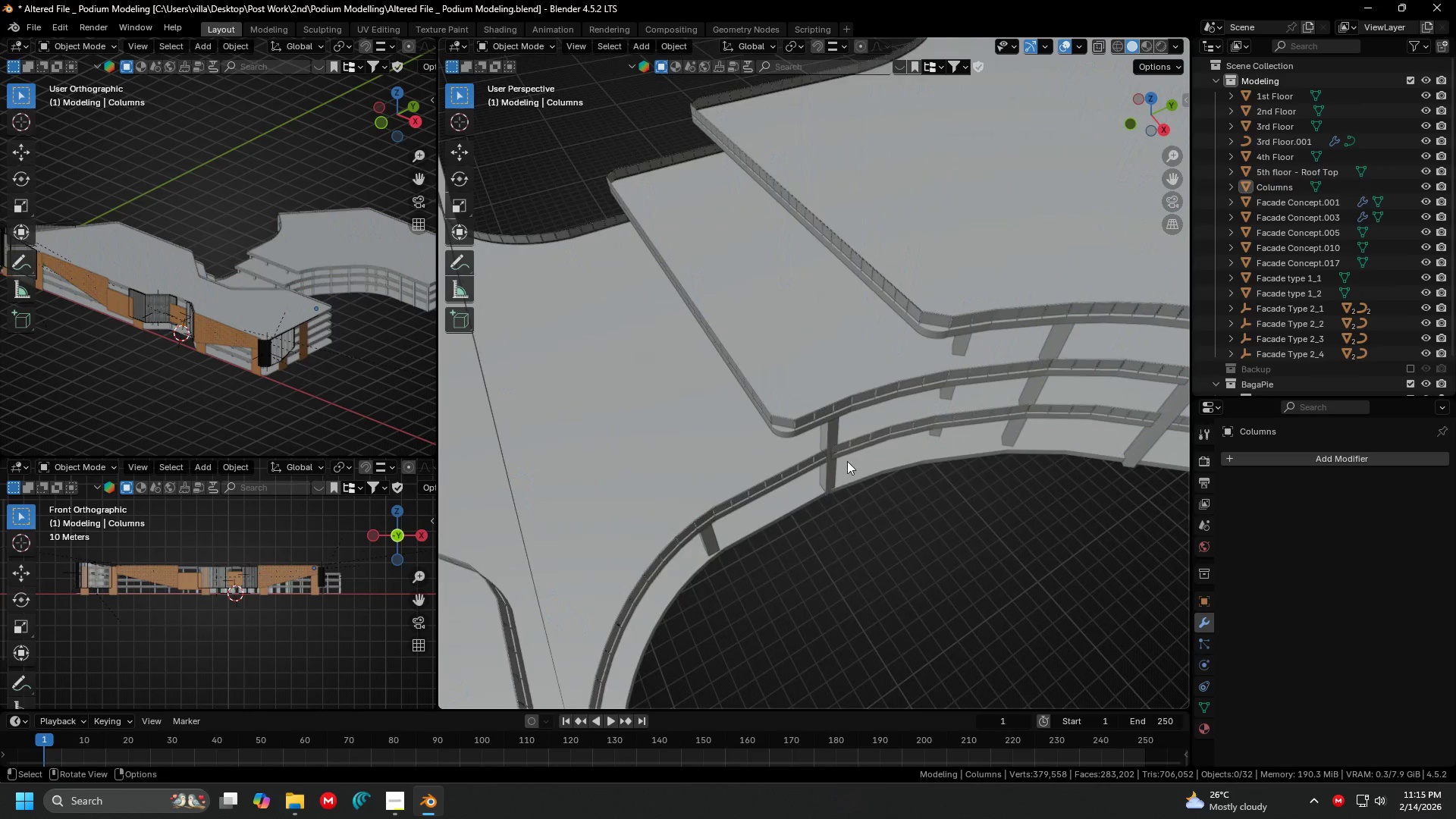 
key(Shift+ShiftLeft)
 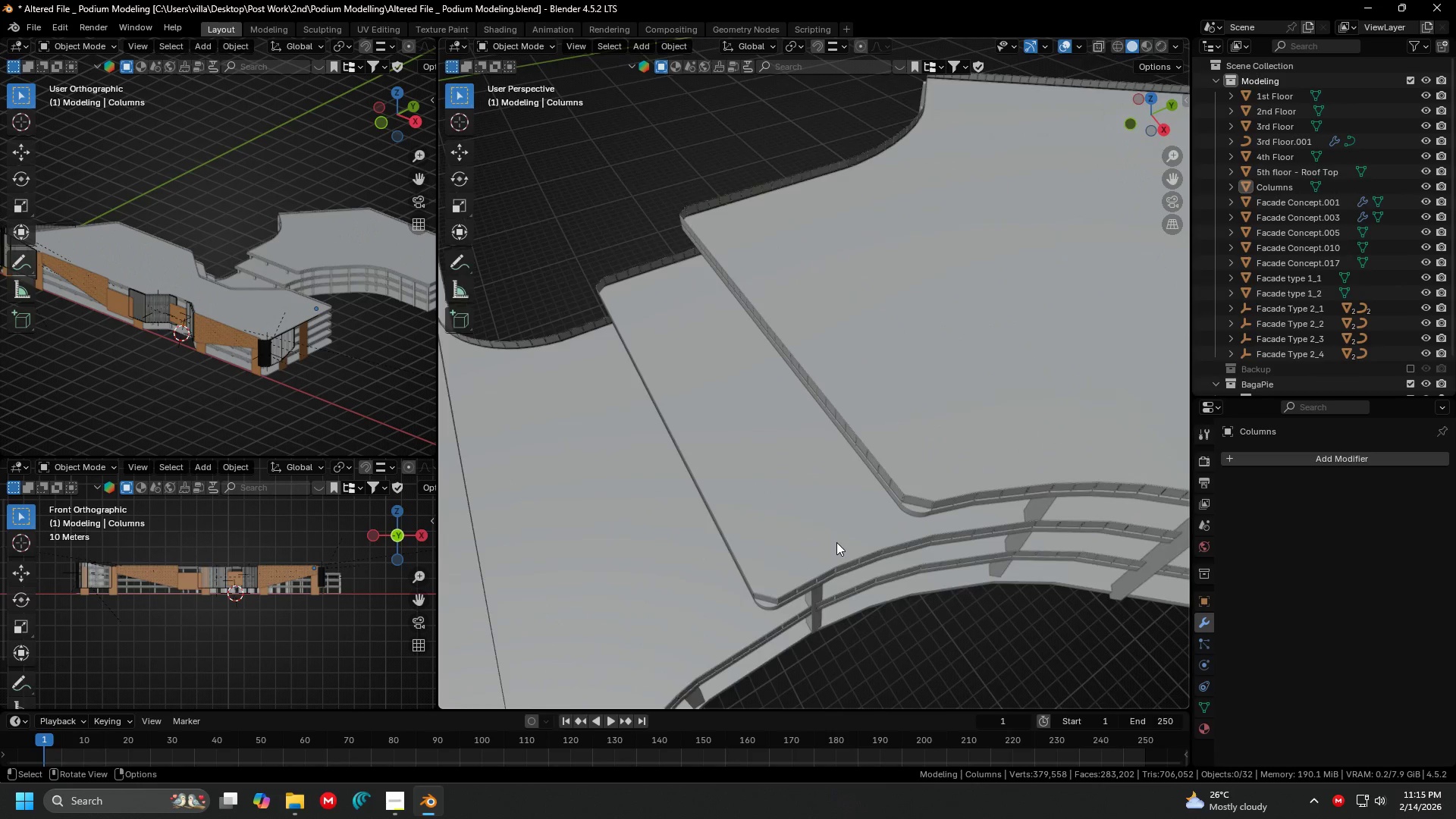 
scroll: coordinate [836, 542], scroll_direction: down, amount: 1.0
 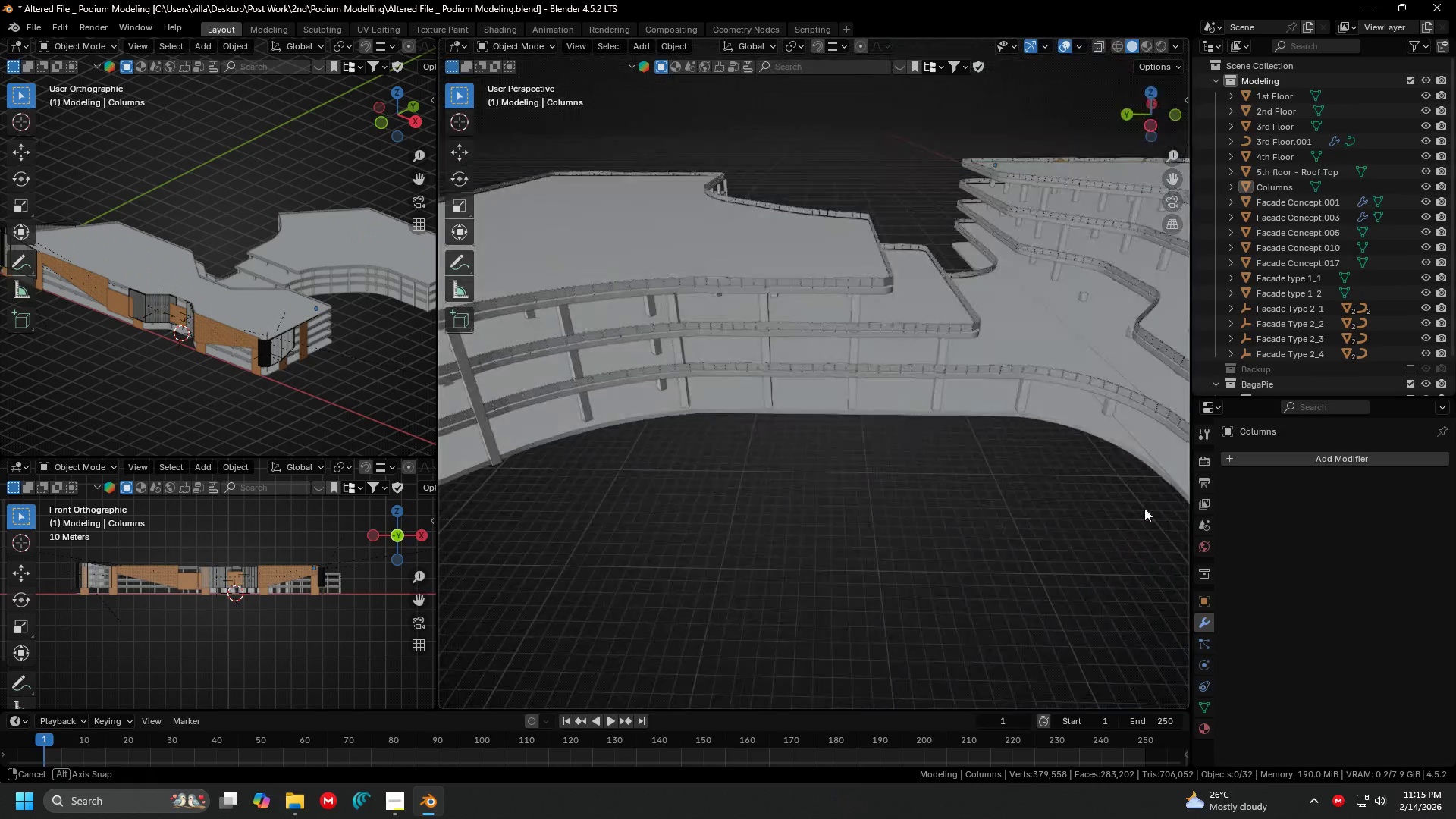 
key(Shift+ShiftLeft)
 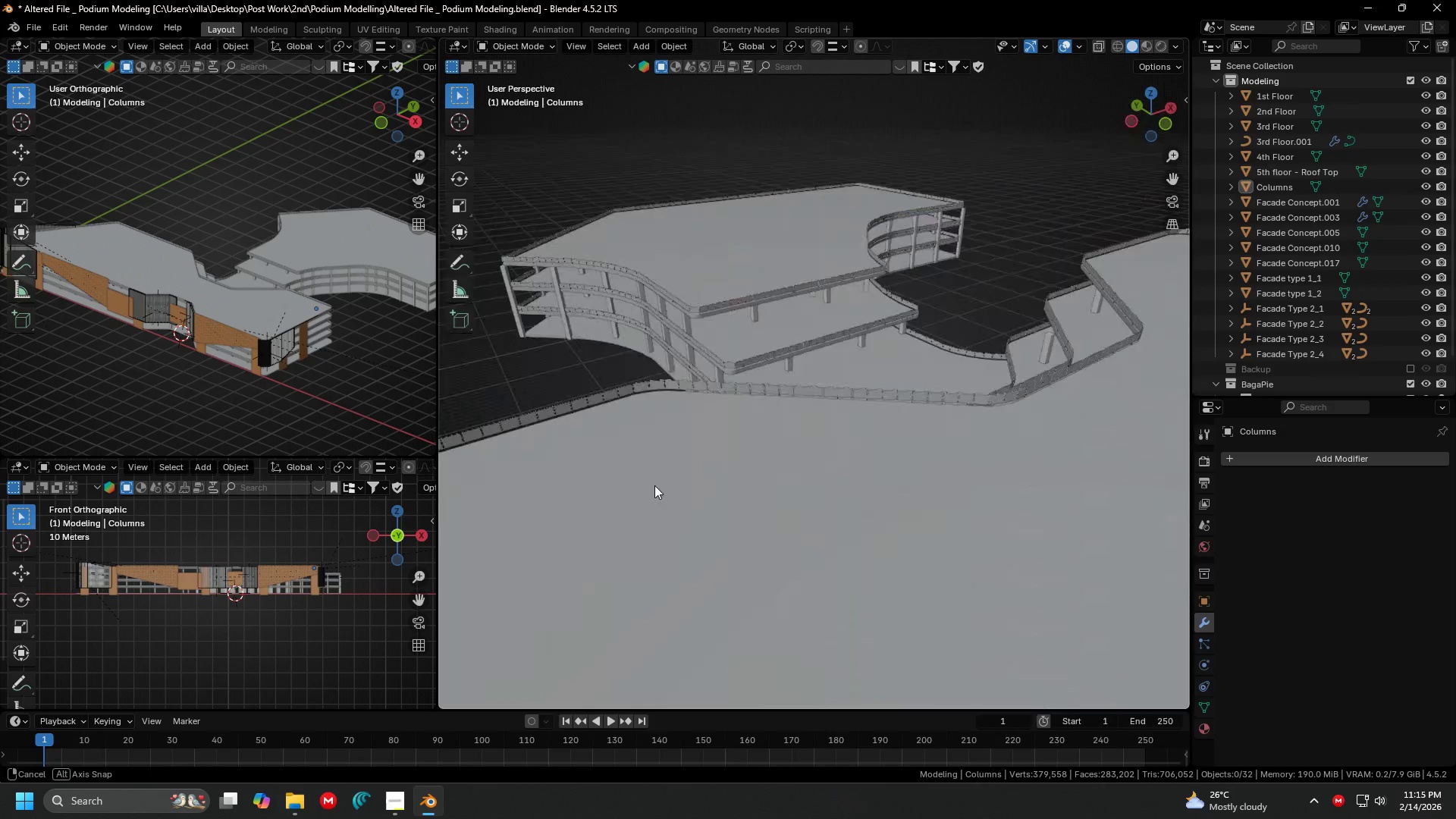 
key(Shift+ShiftLeft)
 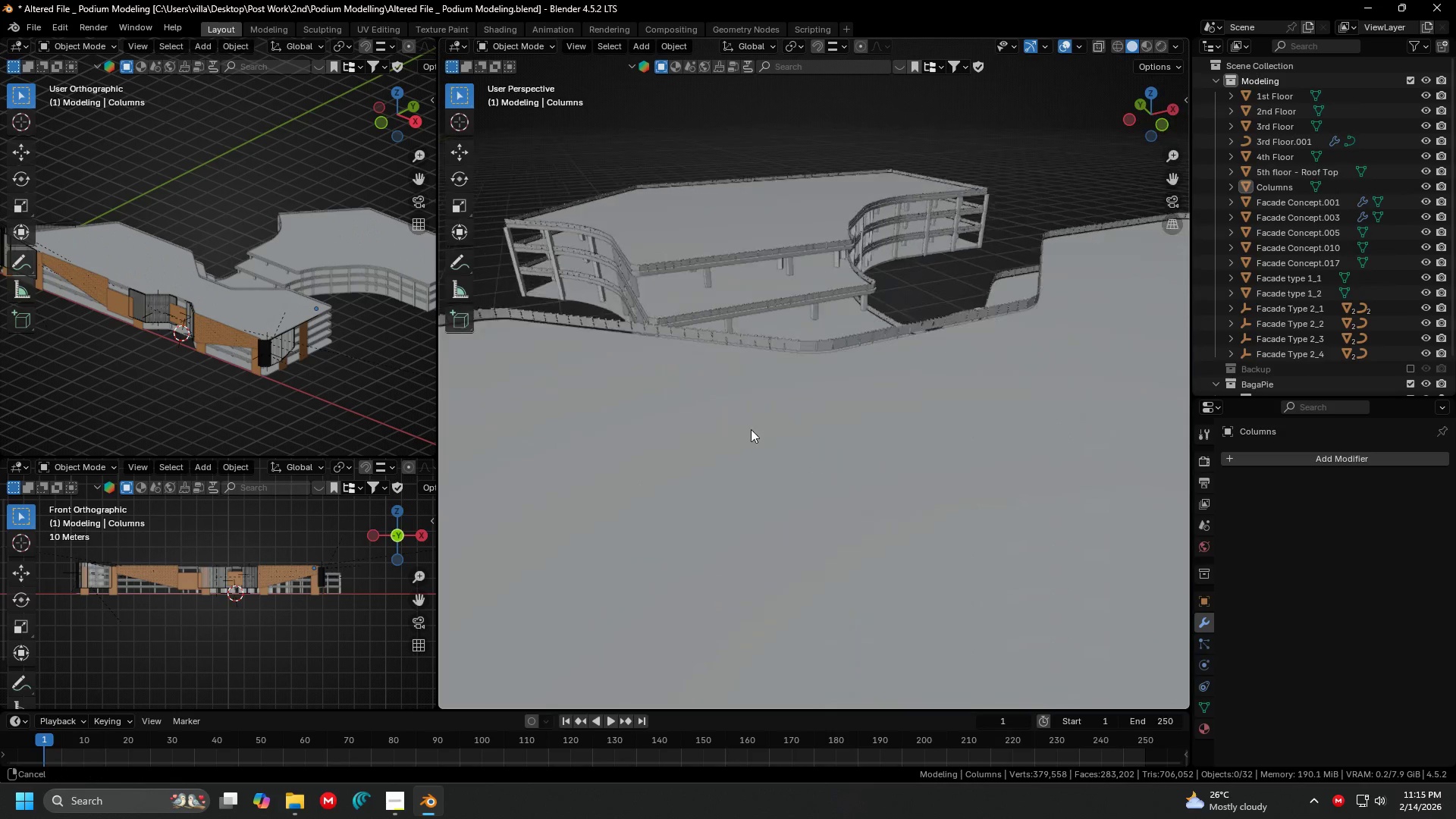 
scroll: coordinate [789, 387], scroll_direction: down, amount: 4.0
 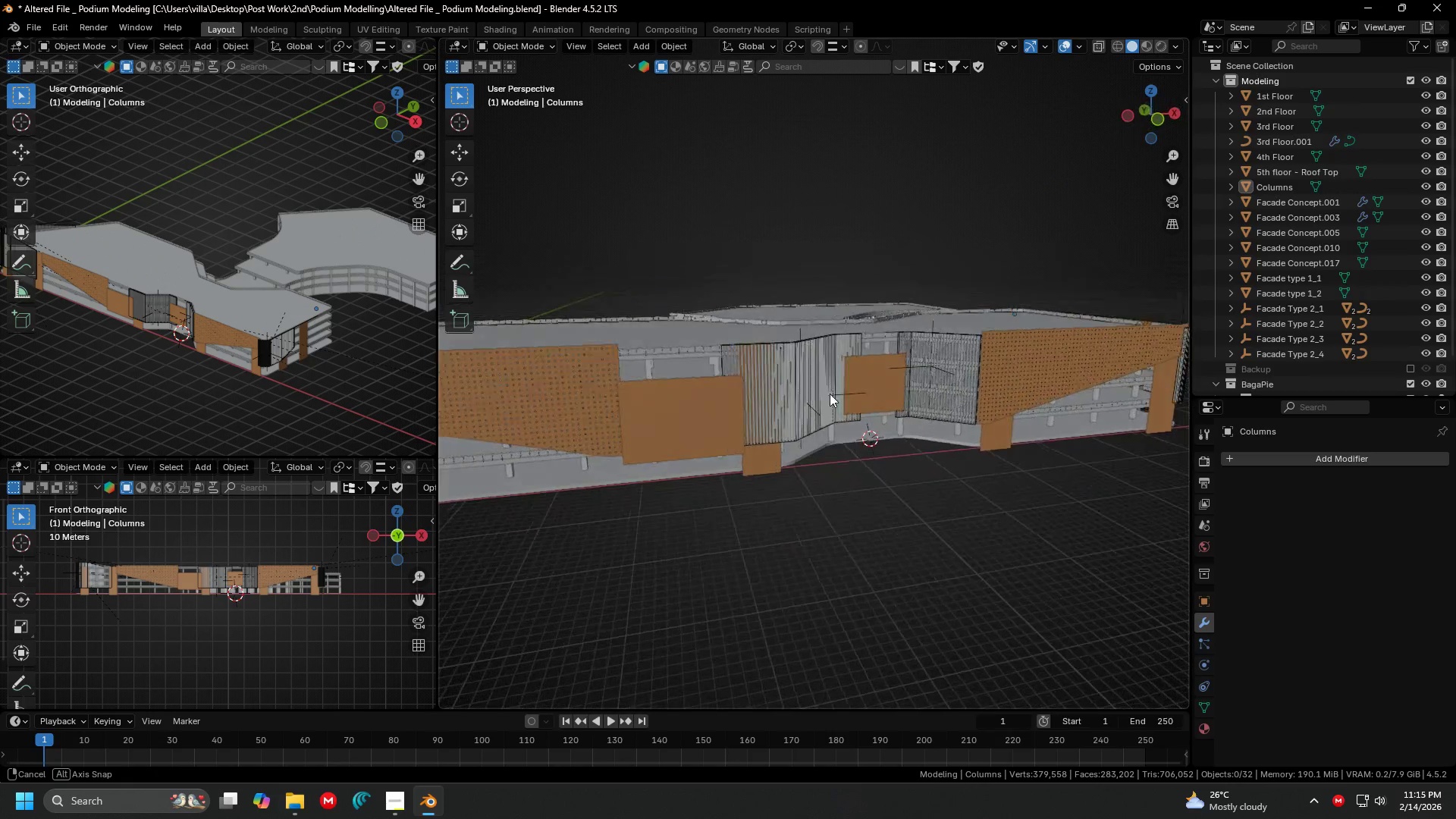 
left_click([865, 447])
 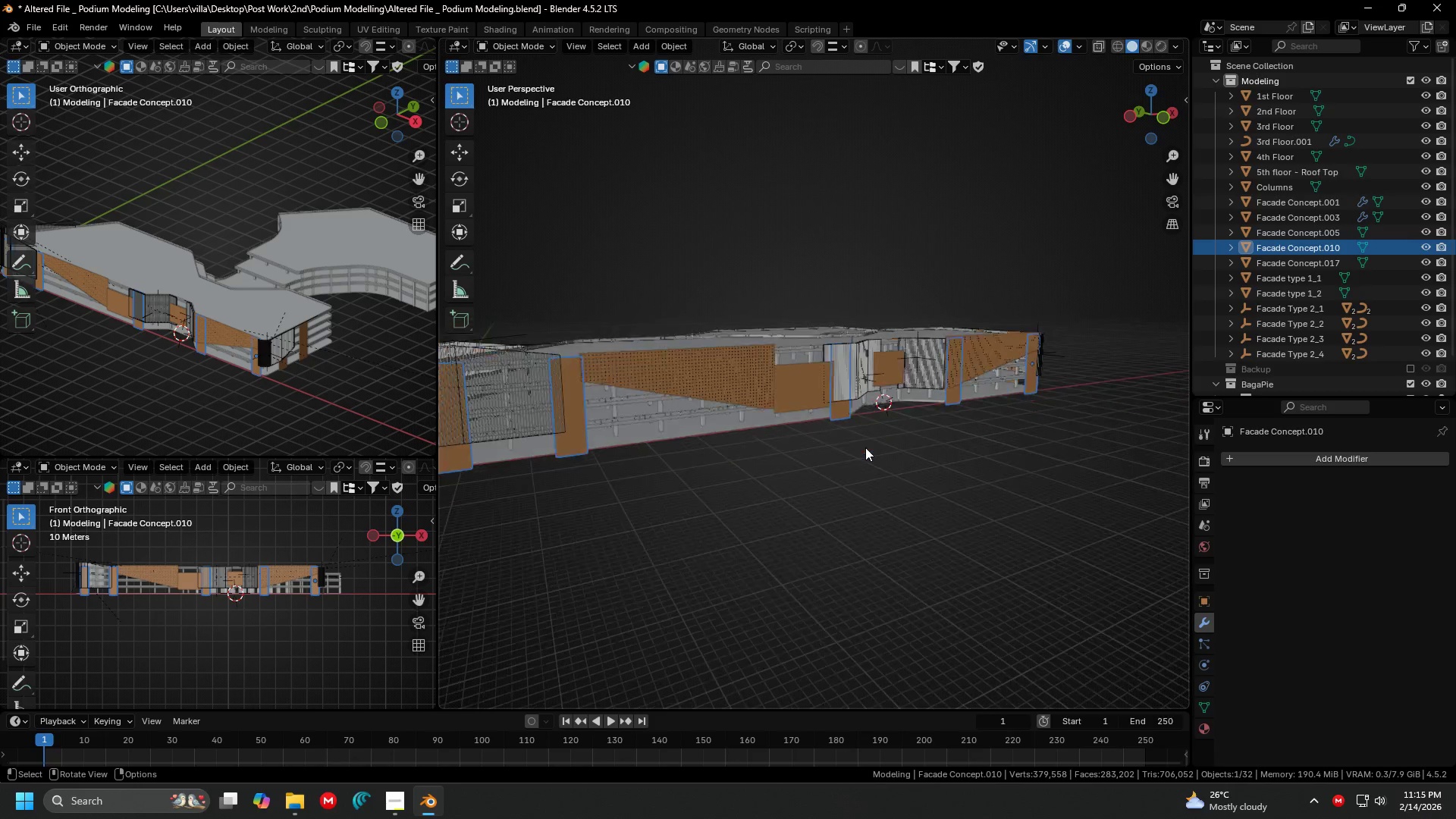 
scroll: coordinate [865, 447], scroll_direction: down, amount: 3.0
 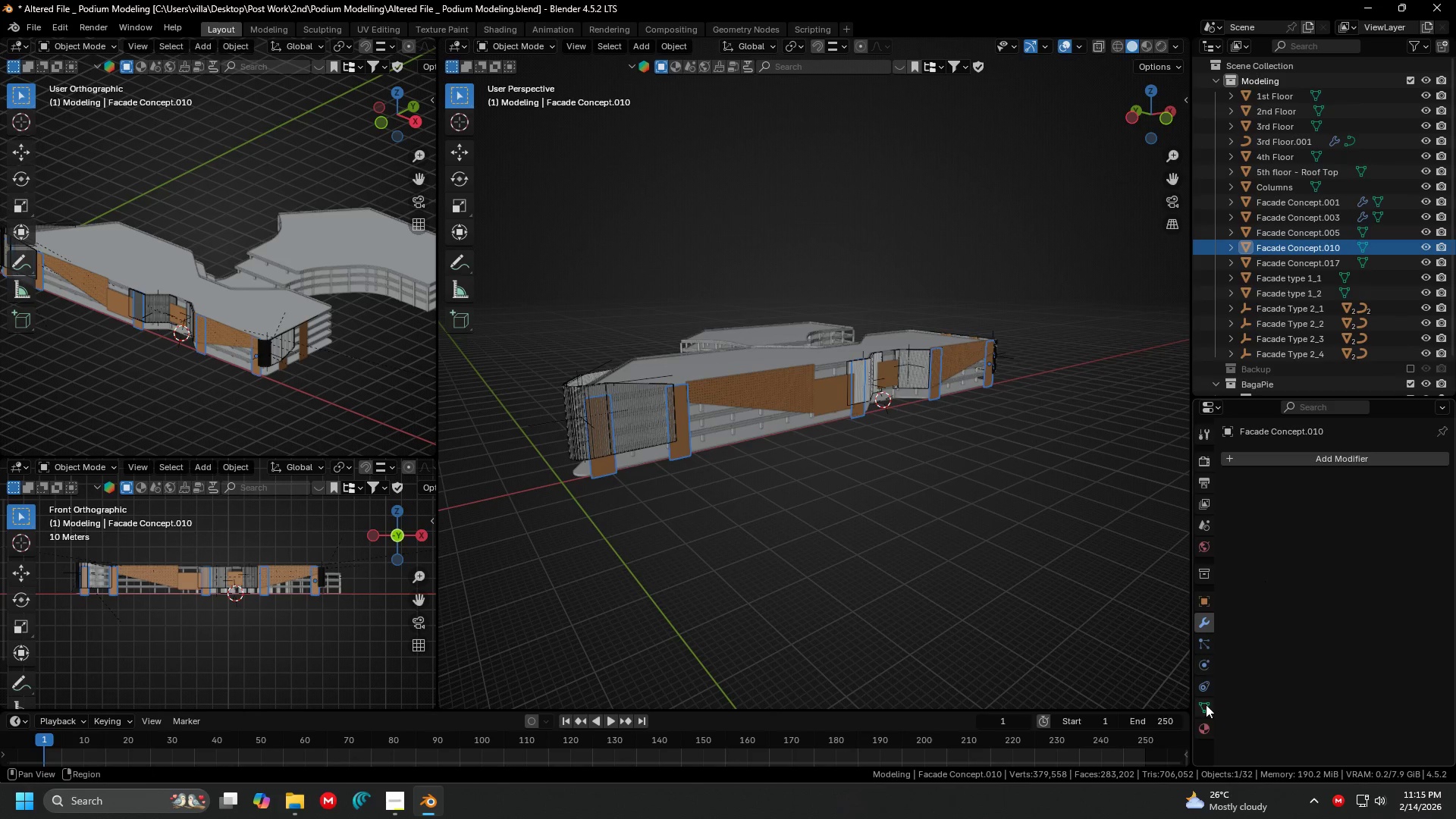 
left_click([1211, 727])
 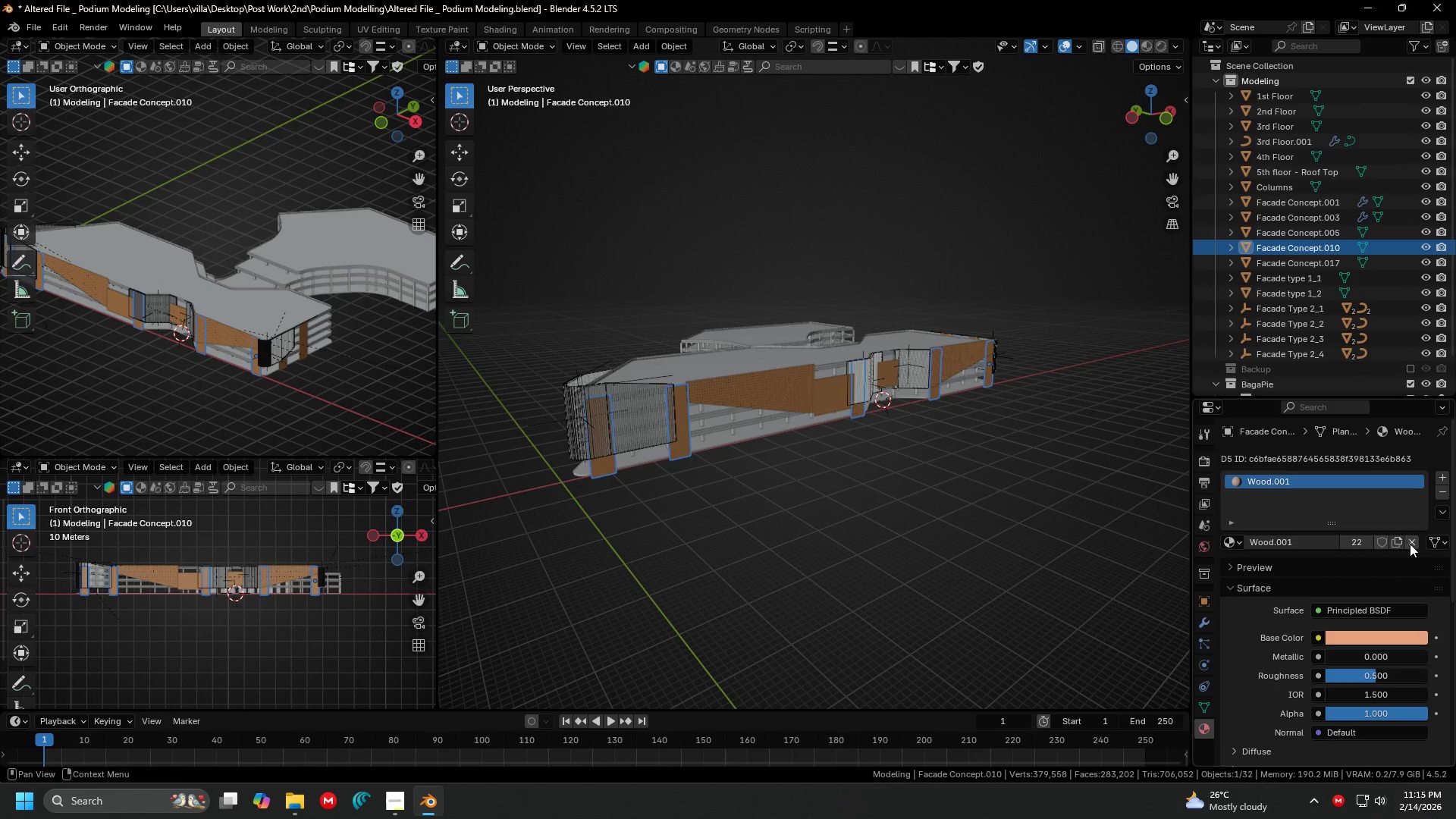 
left_click([1414, 542])
 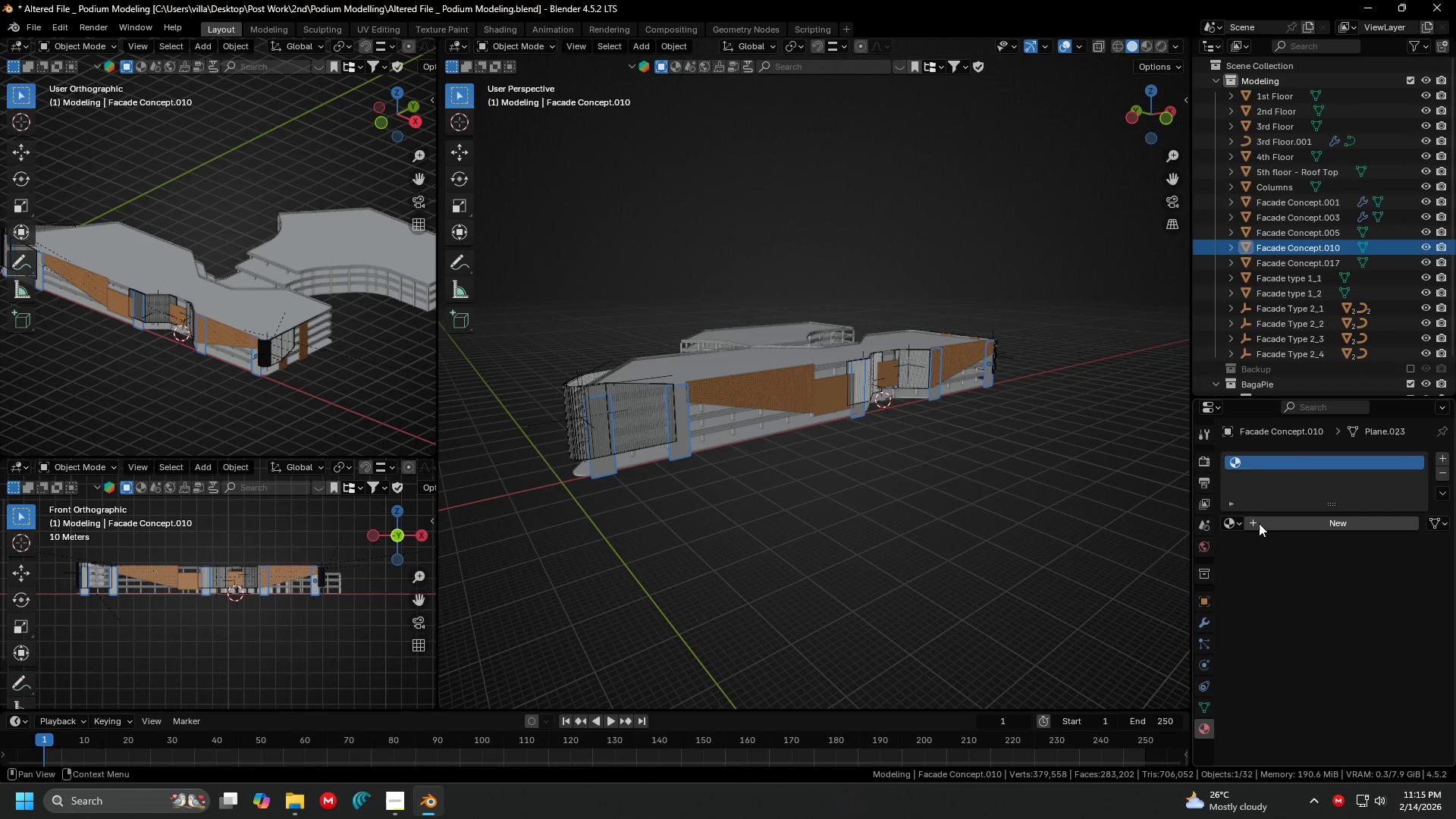 
left_click([1237, 526])
 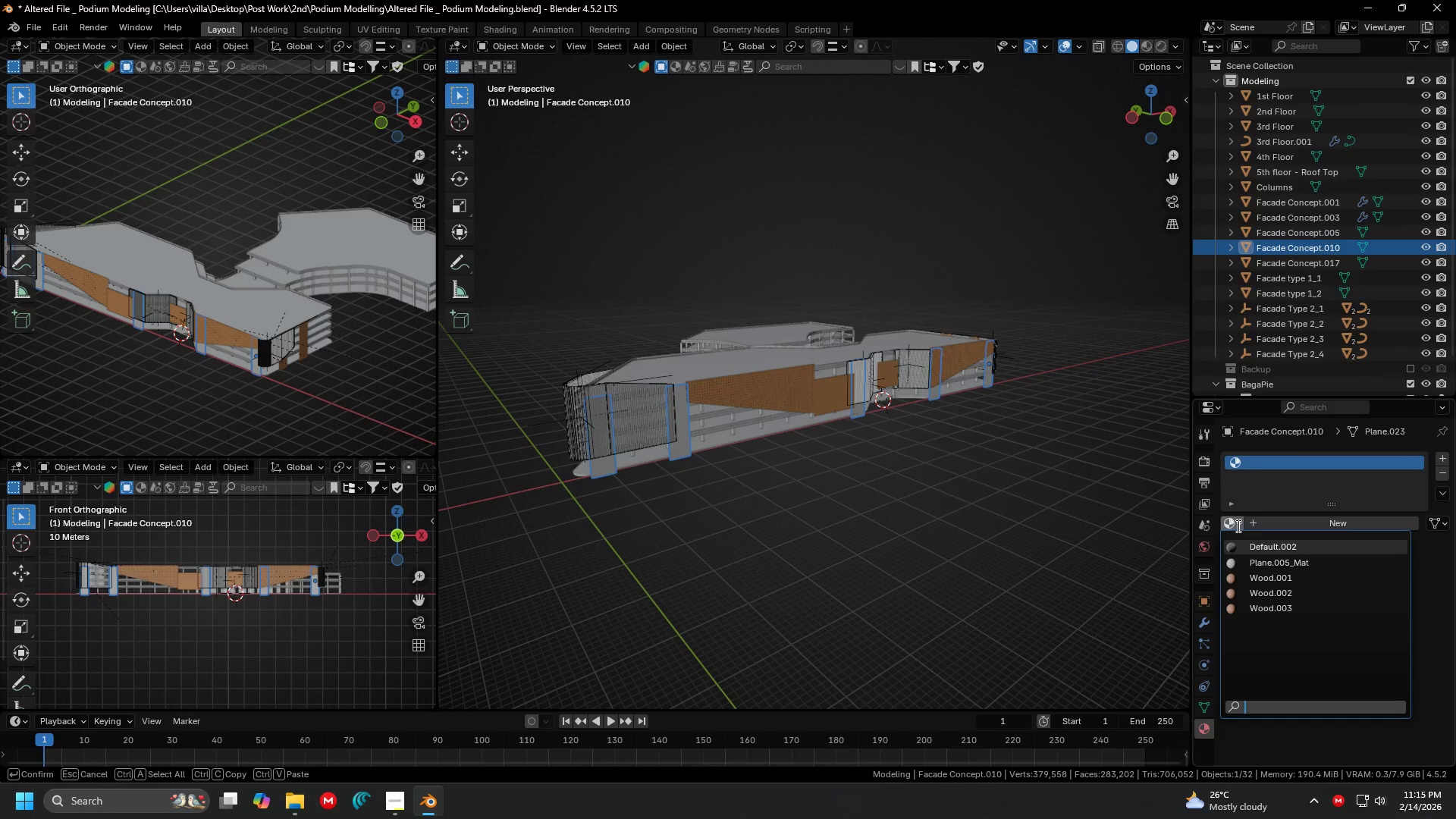 
left_click([1237, 526])
 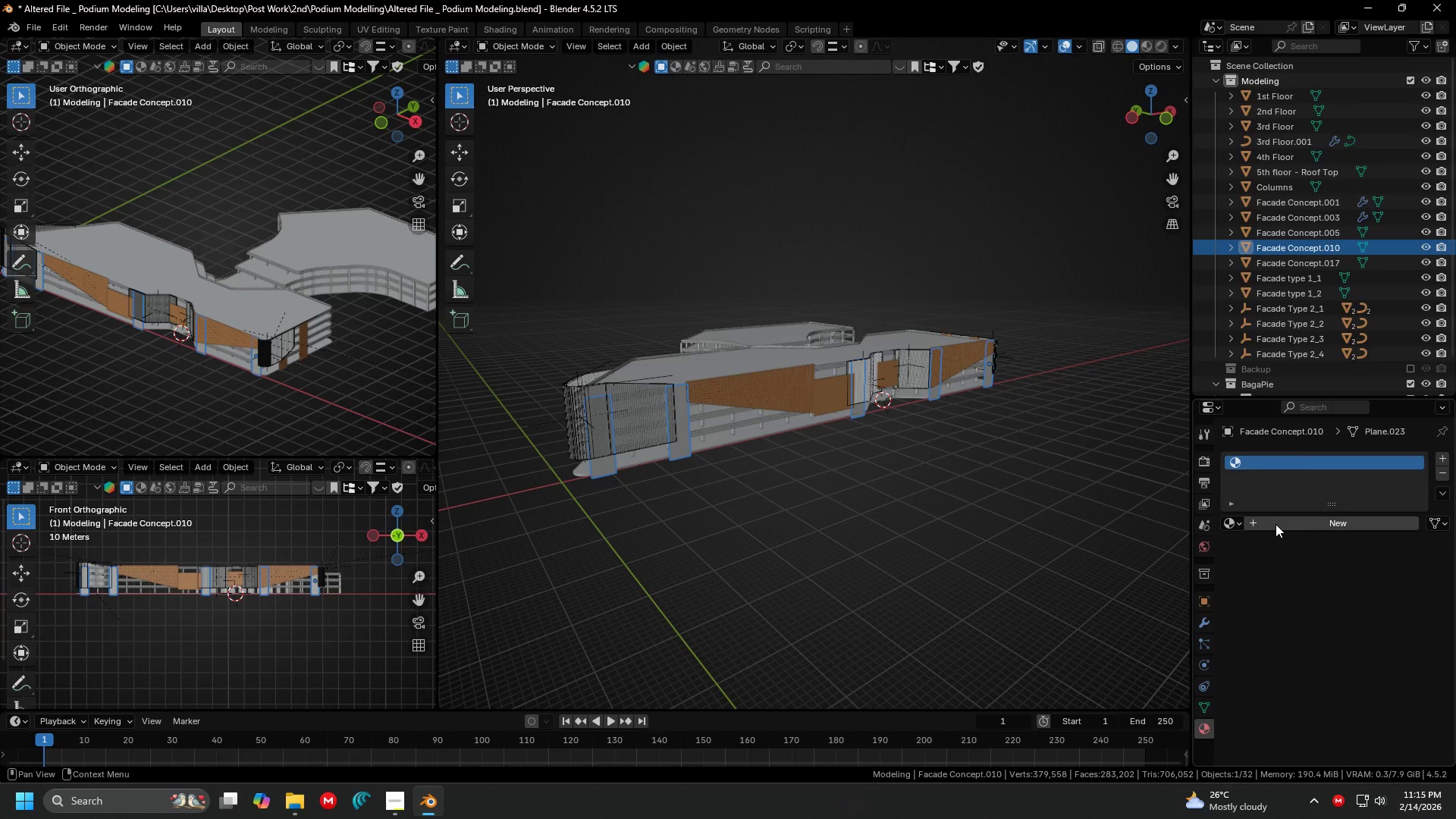 
double_click([1276, 524])
 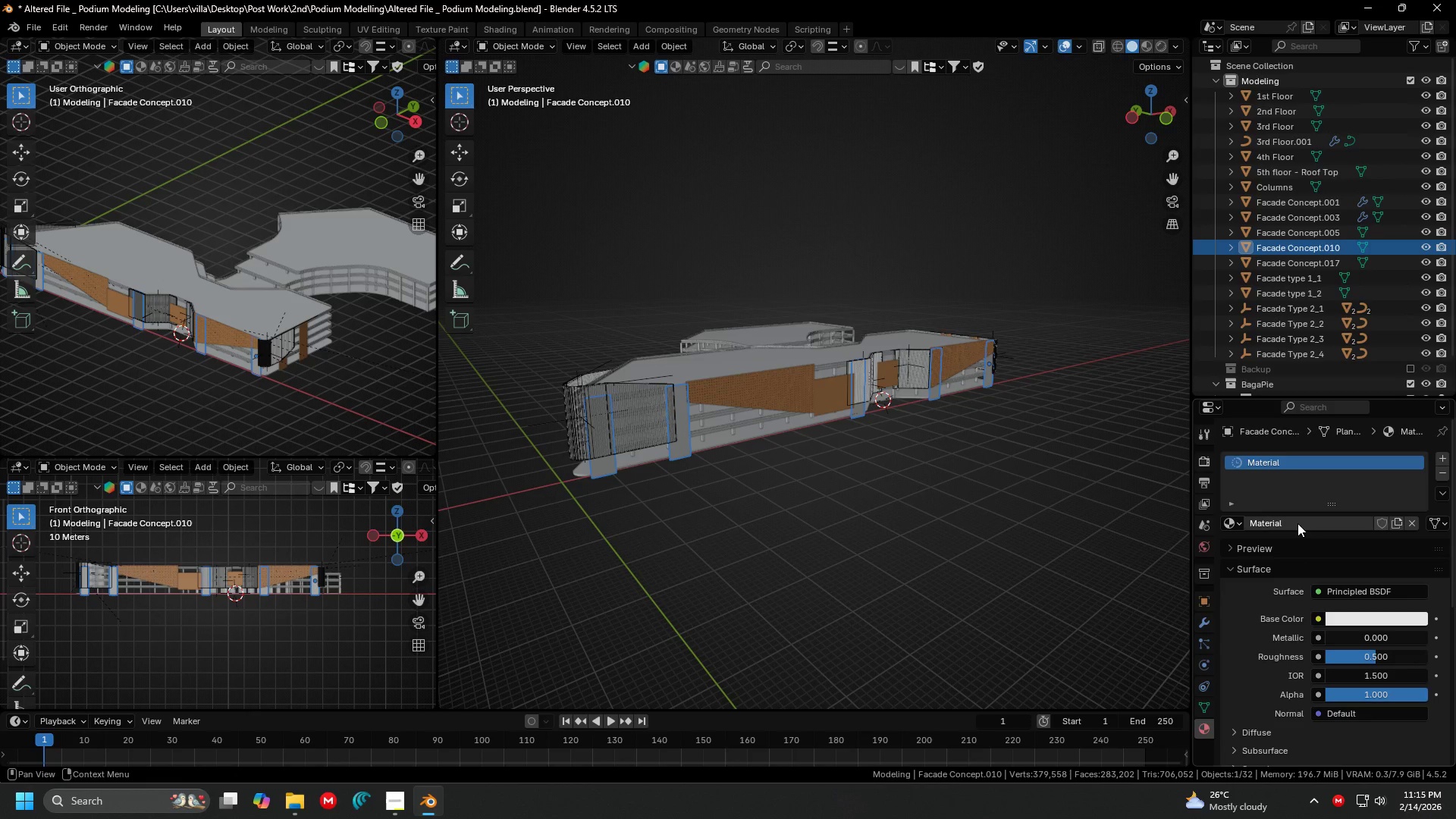 
left_click([1298, 523])
 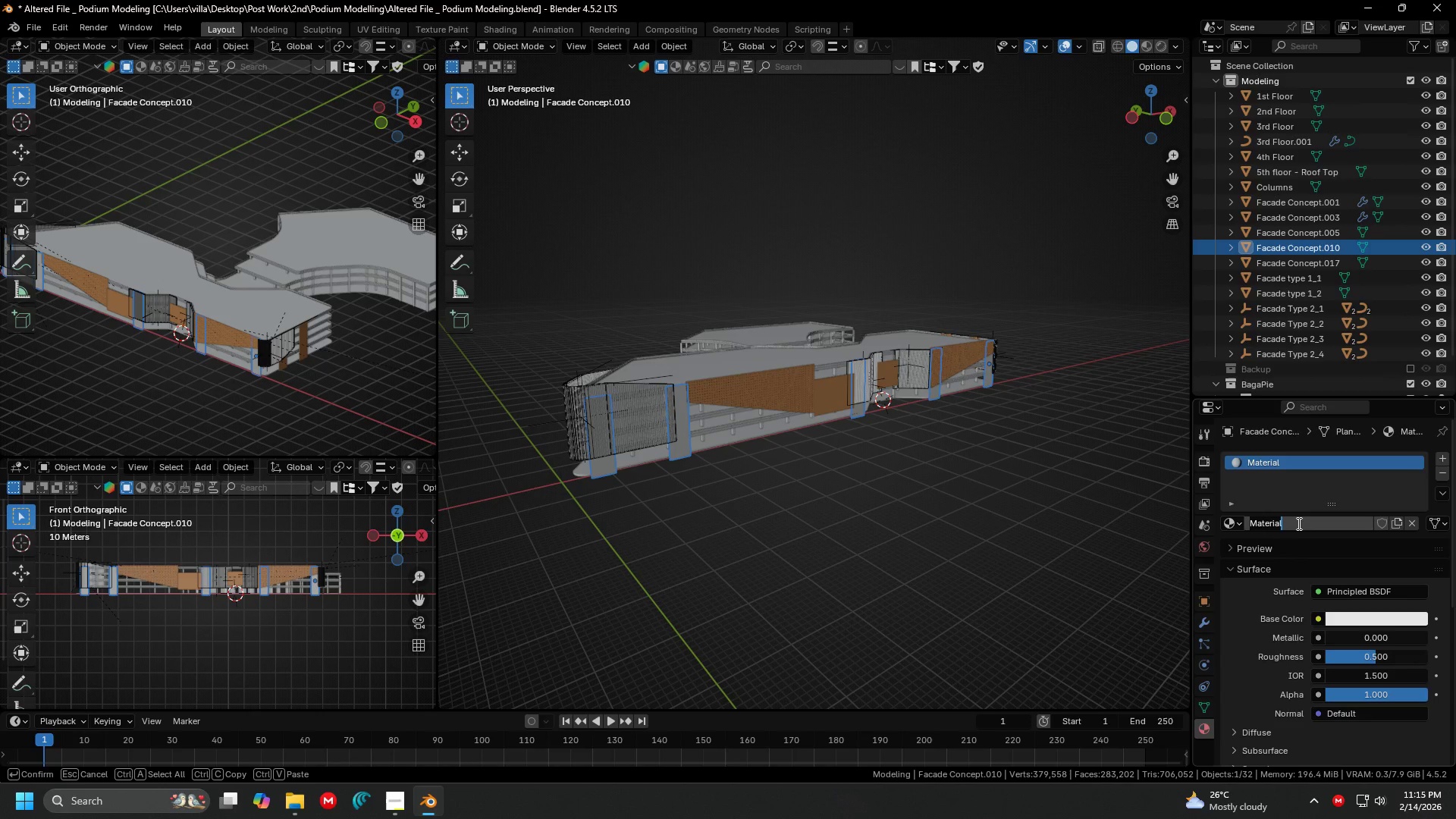 
type(Masonry)
 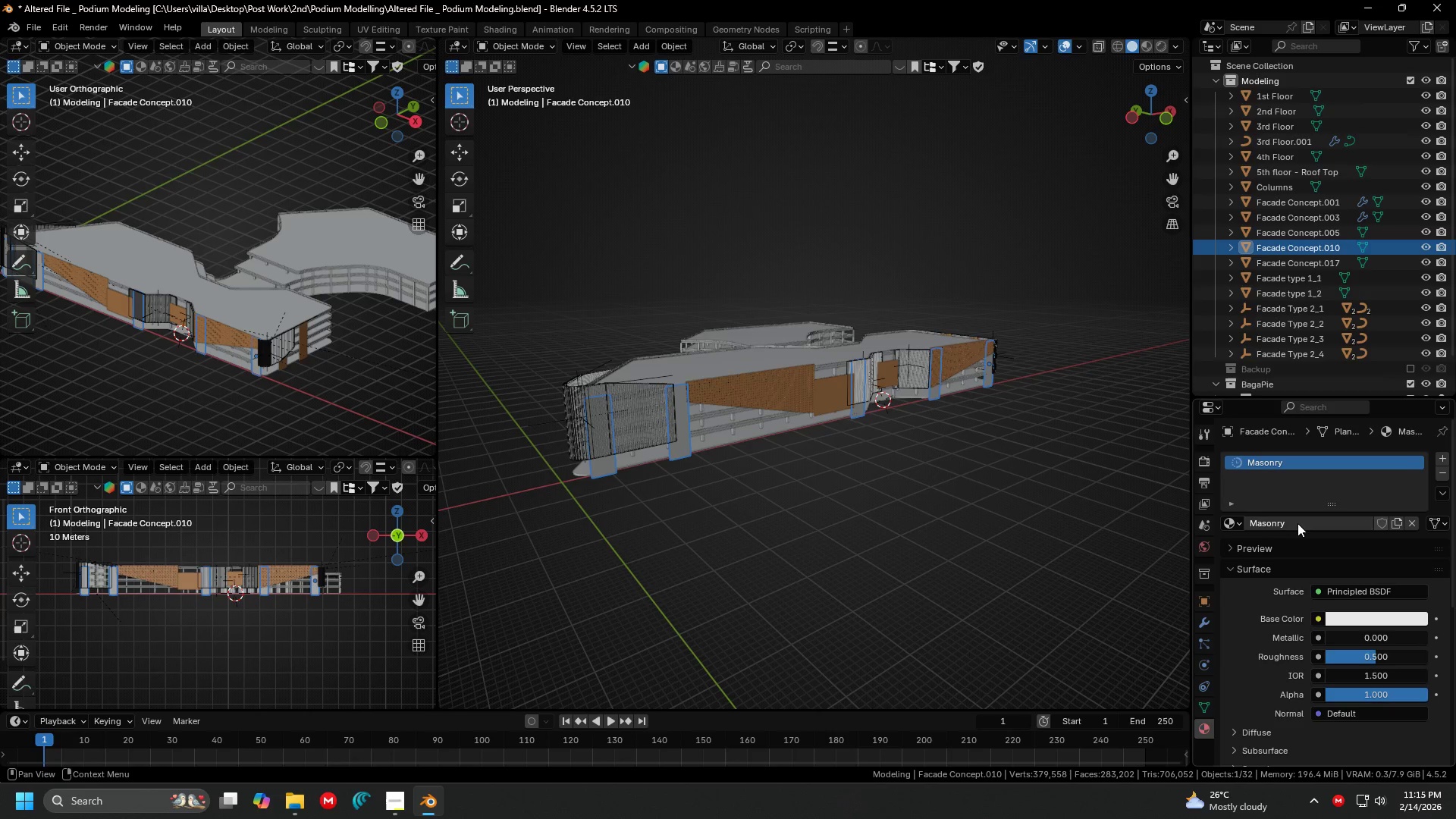 
key(Enter)
 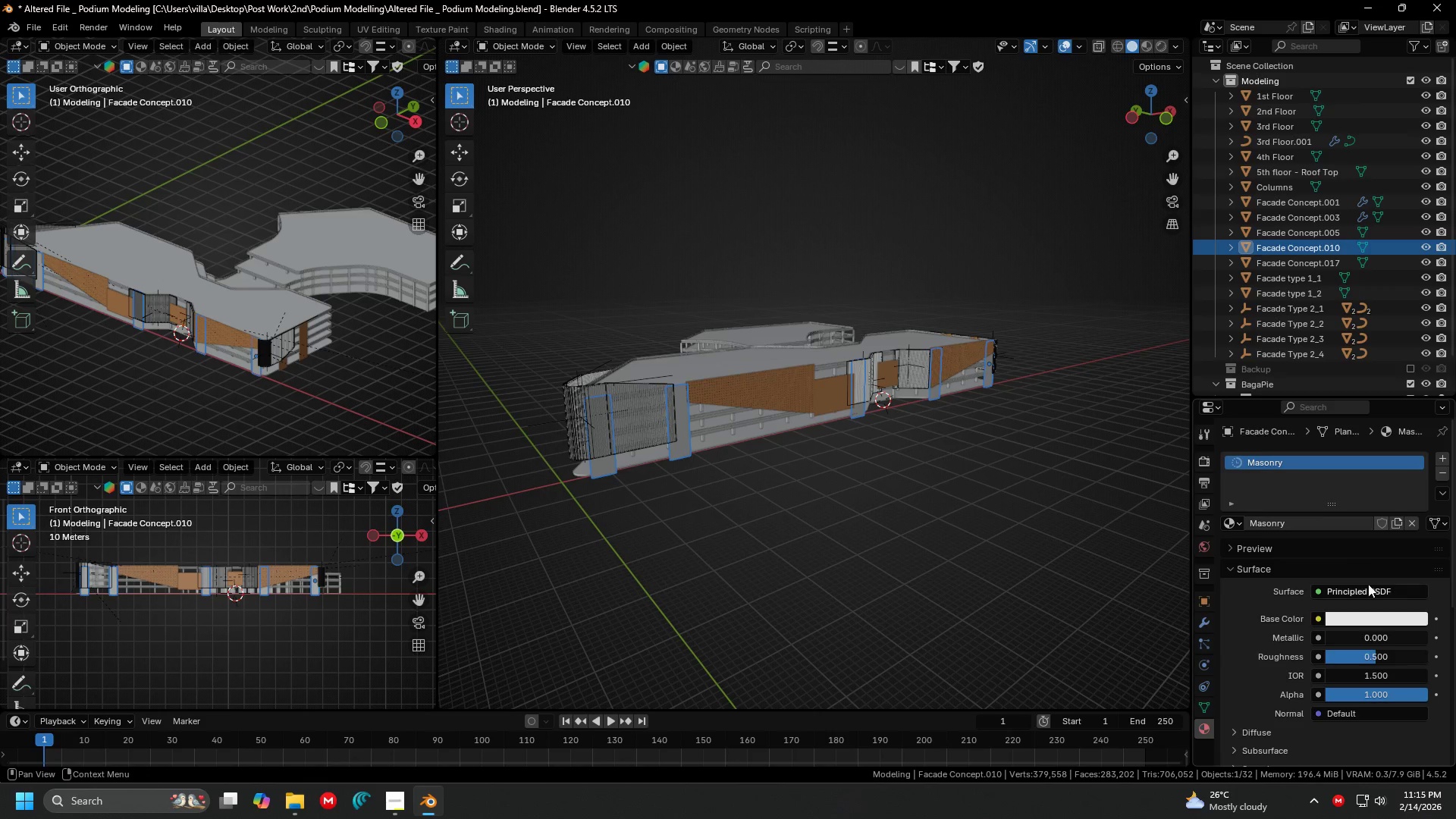 
left_click([1370, 522])
 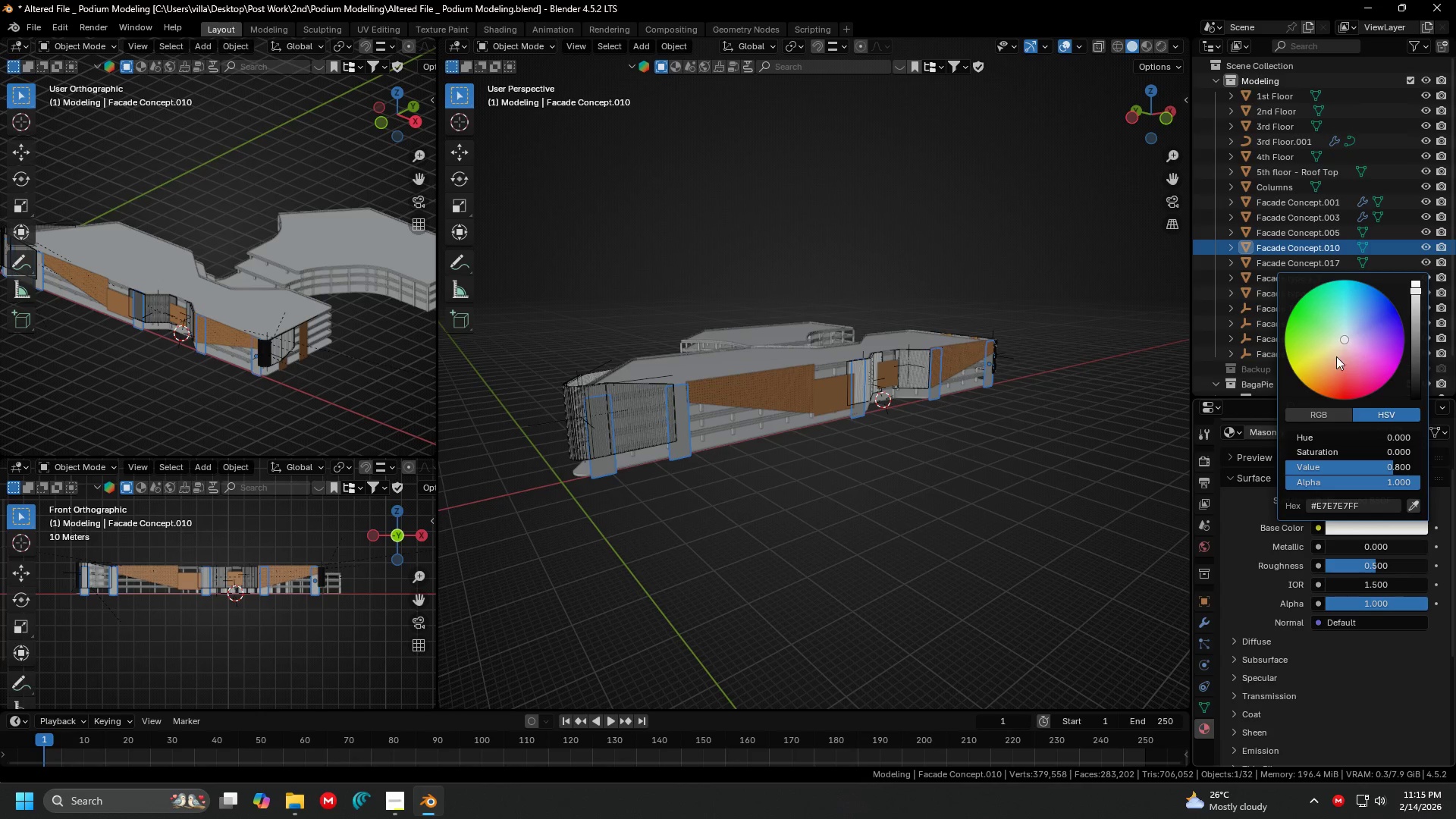 
scroll: coordinate [1351, 588], scroll_direction: down, amount: 3.0
 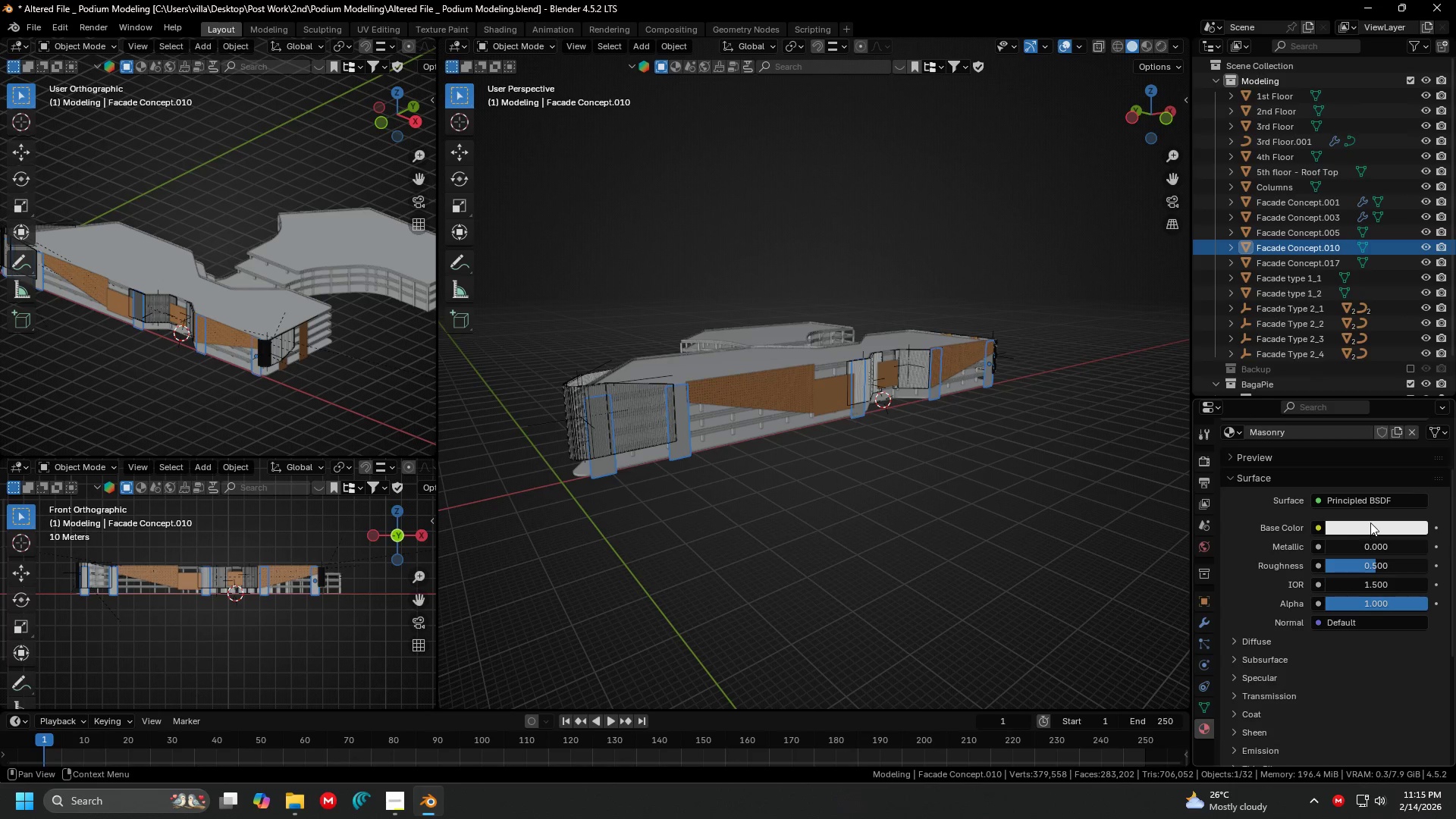 
left_click_drag(start_coordinate=[1341, 359], to_coordinate=[1337, 366])
 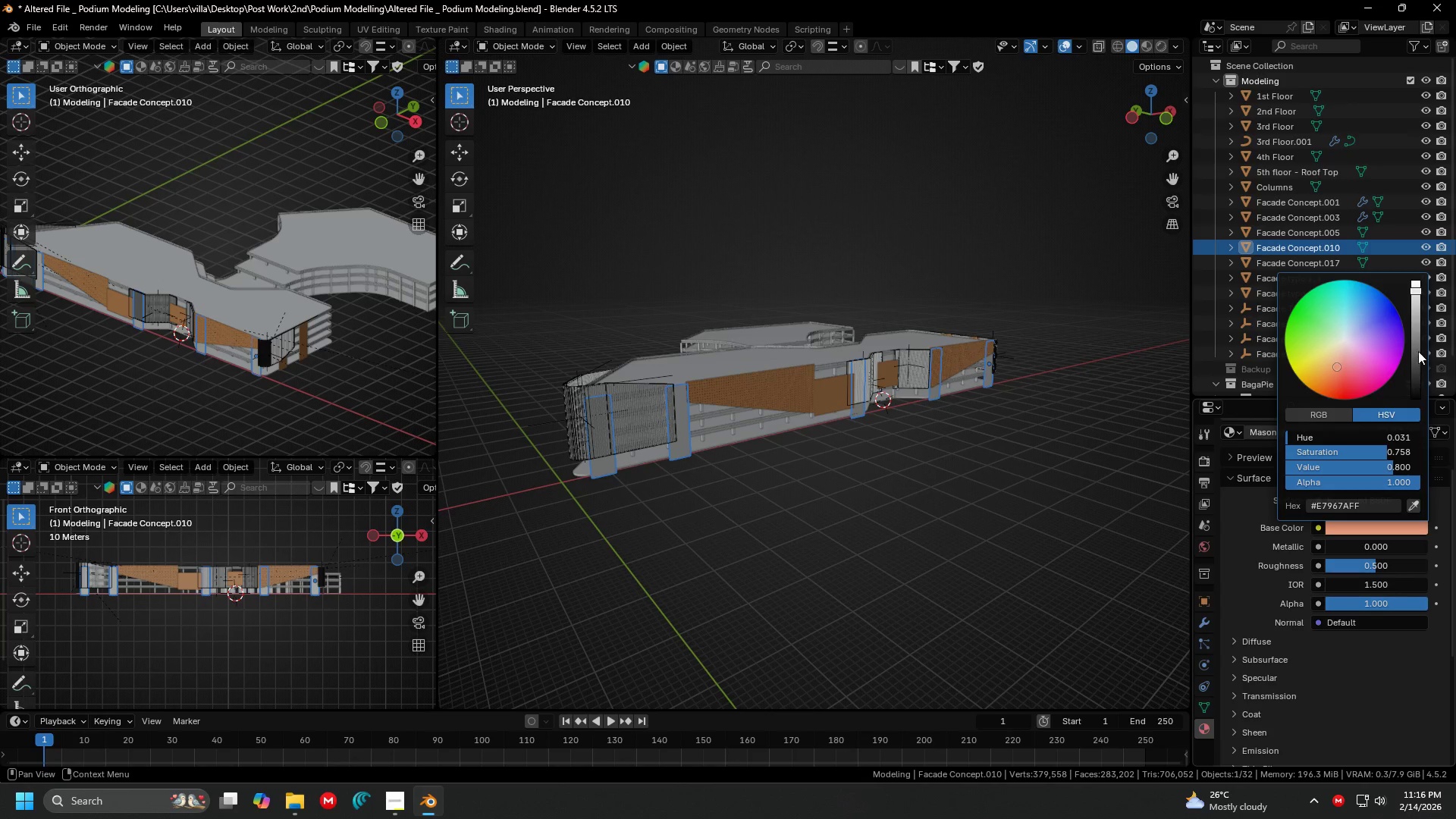 
left_click_drag(start_coordinate=[1410, 315], to_coordinate=[1413, 322])
 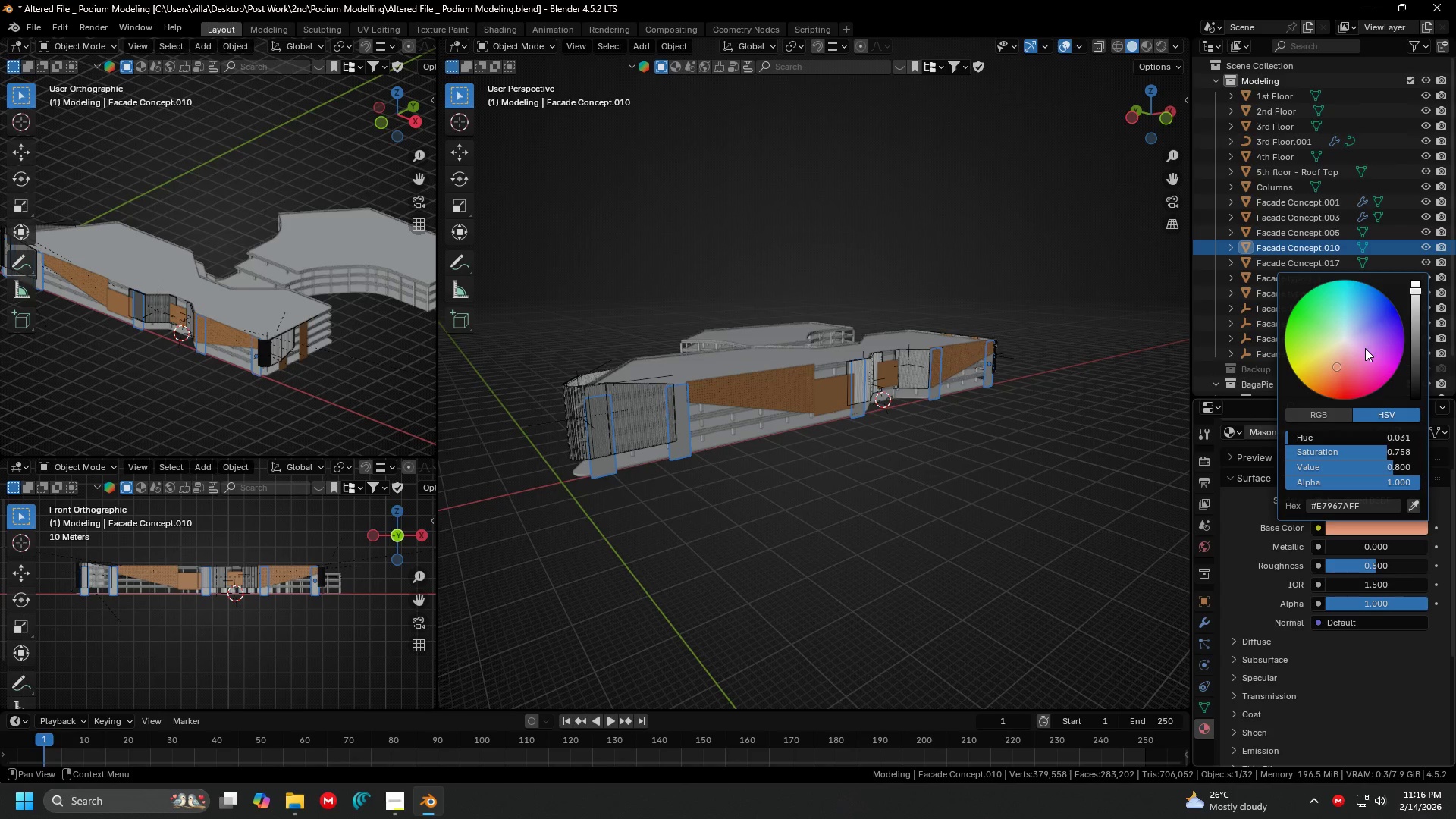 
left_click_drag(start_coordinate=[1349, 364], to_coordinate=[1345, 372])
 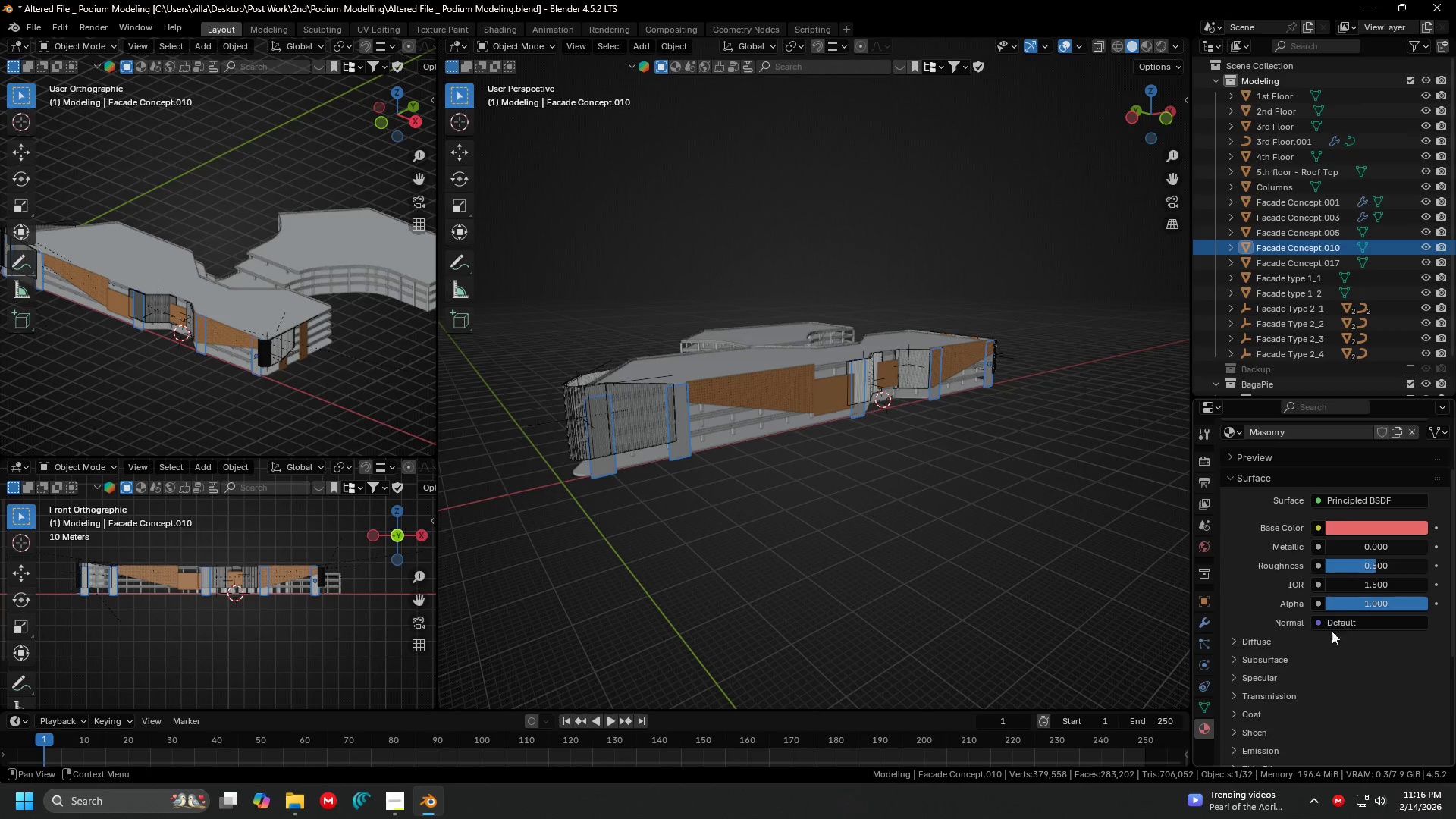 
scroll: coordinate [1316, 592], scroll_direction: down, amount: 2.0
 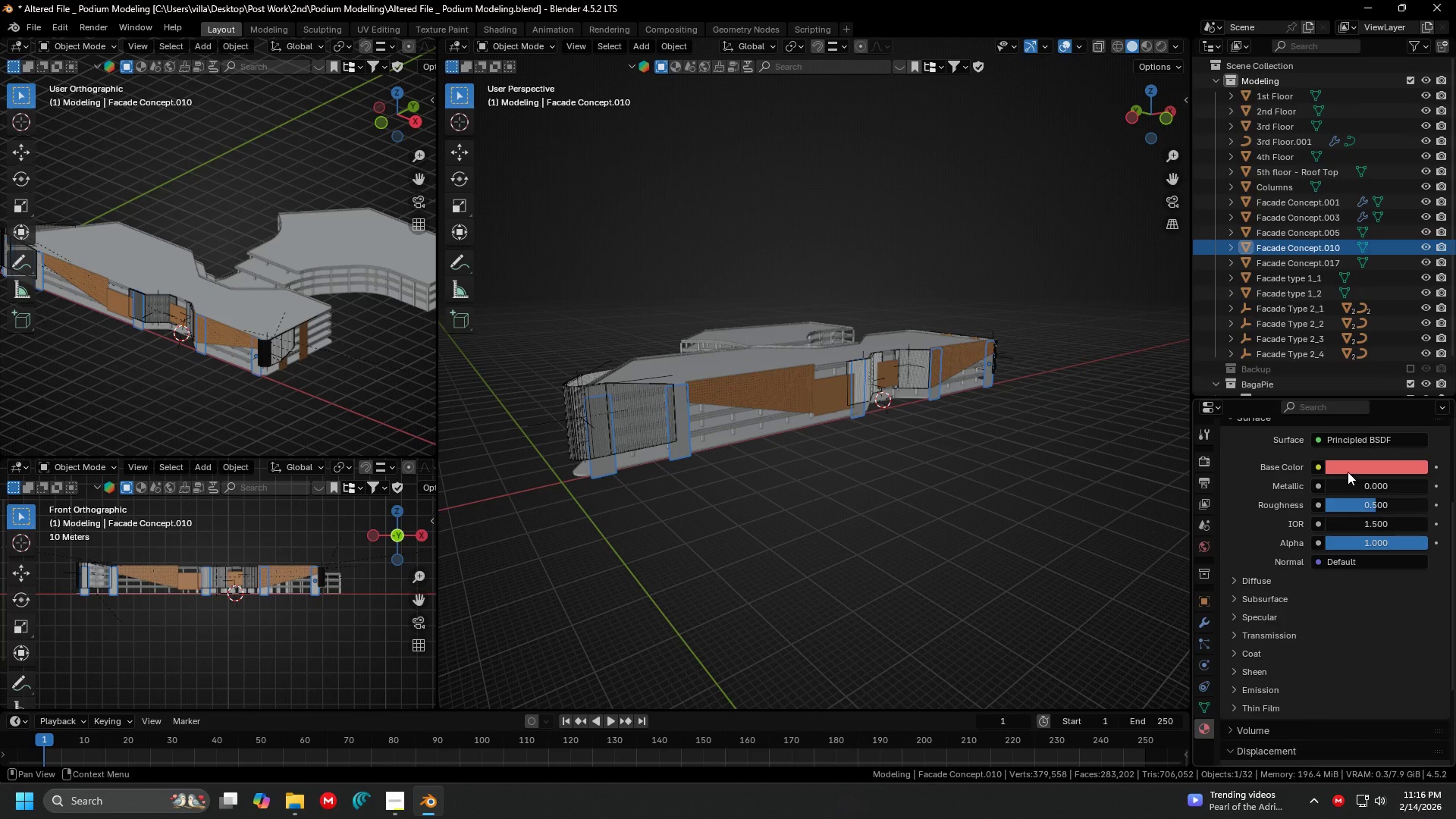 
left_click([1348, 467])
 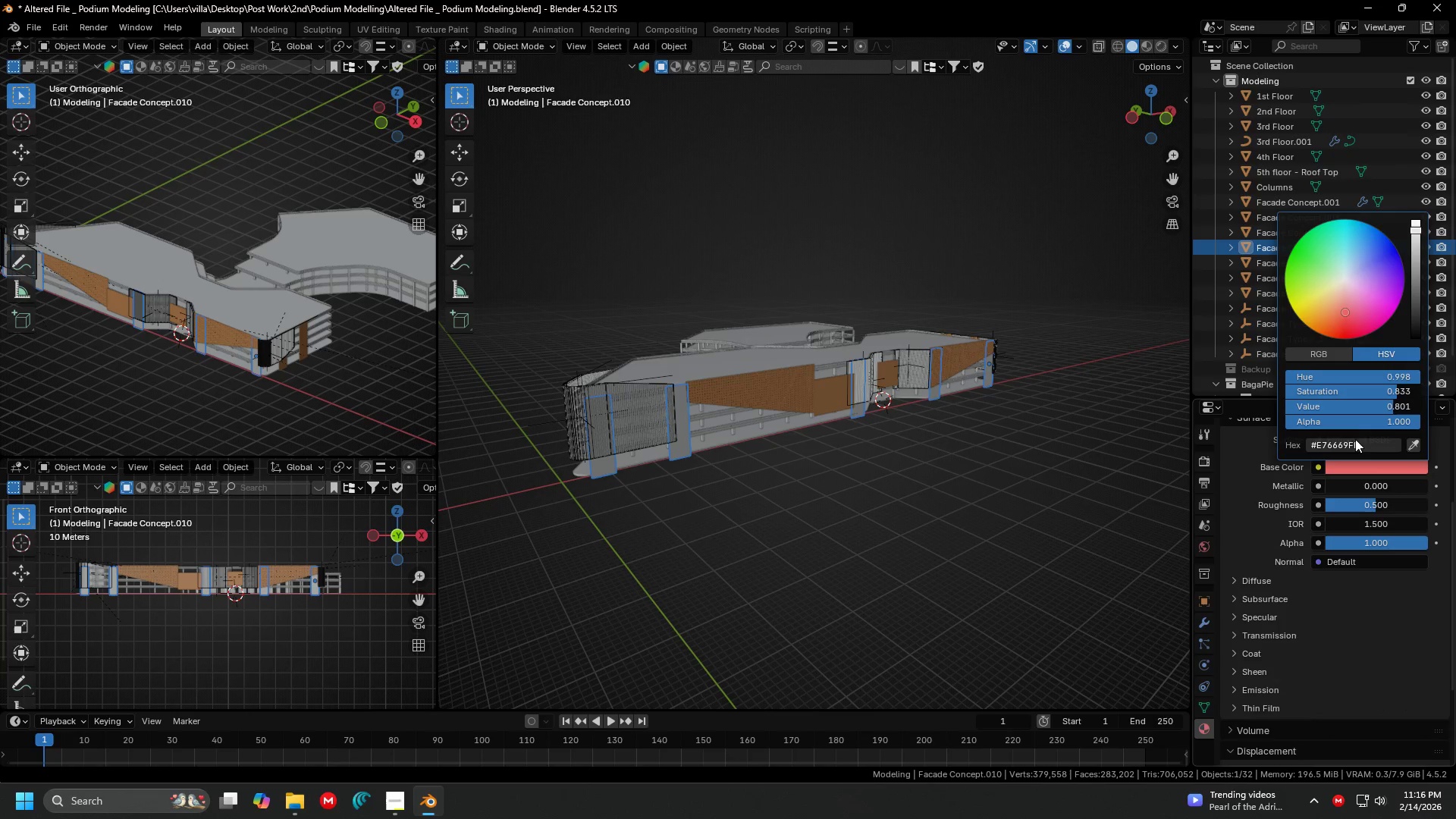 
left_click([1357, 444])
 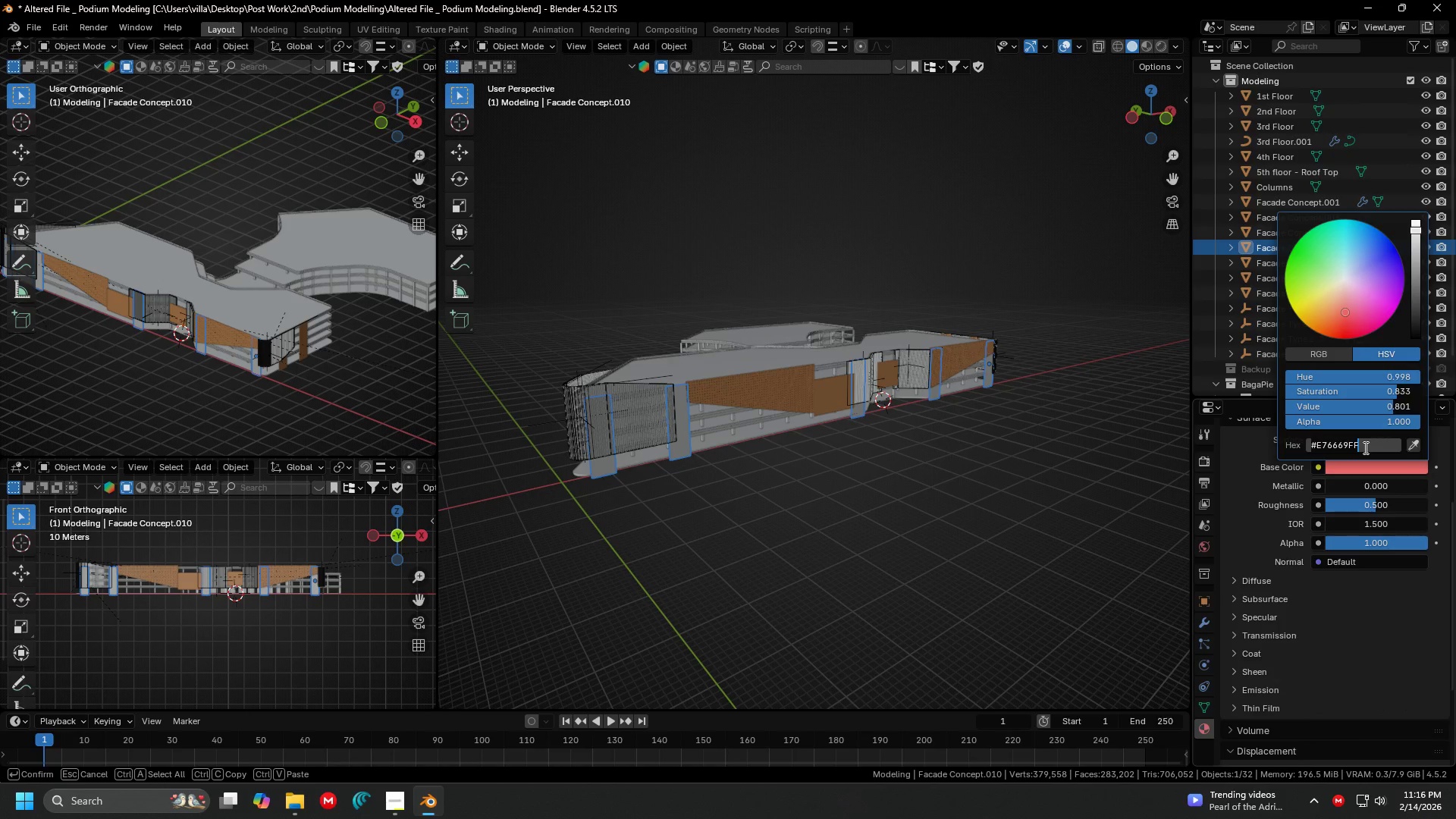 
key(Control+ControlLeft)
 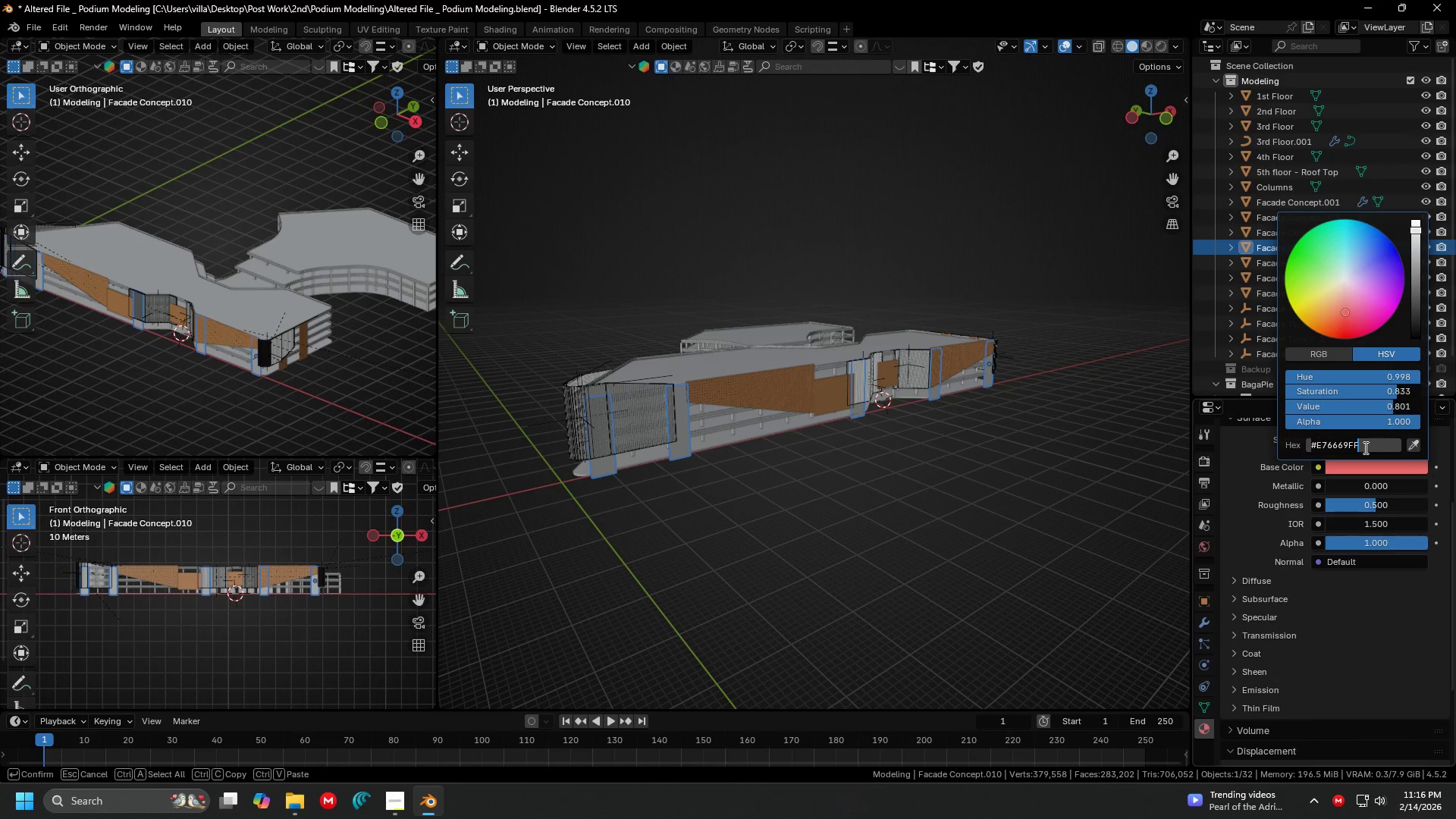 
key(Control+C)
 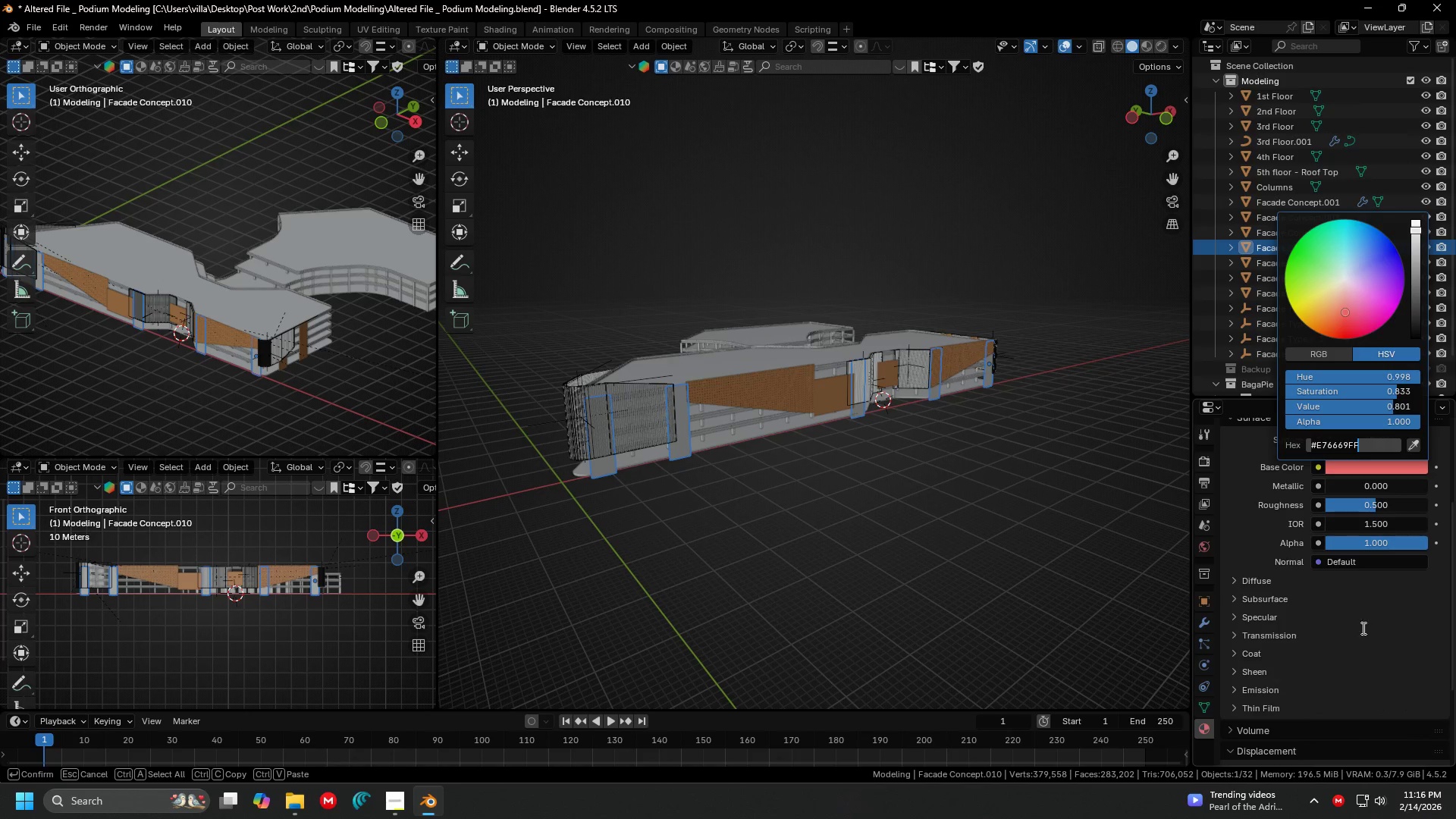 
left_click([1362, 634])
 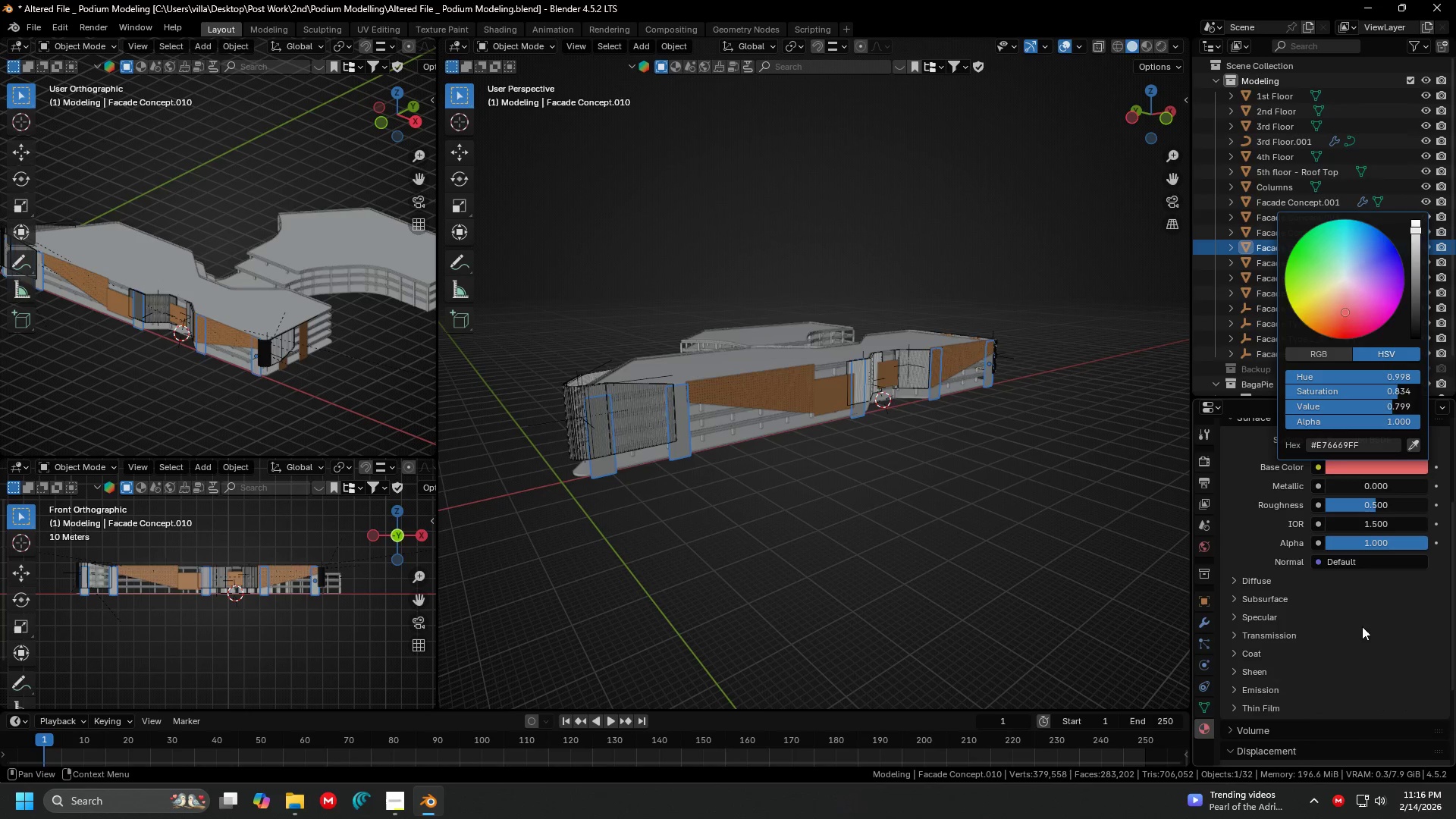 
scroll: coordinate [1362, 626], scroll_direction: down, amount: 6.0
 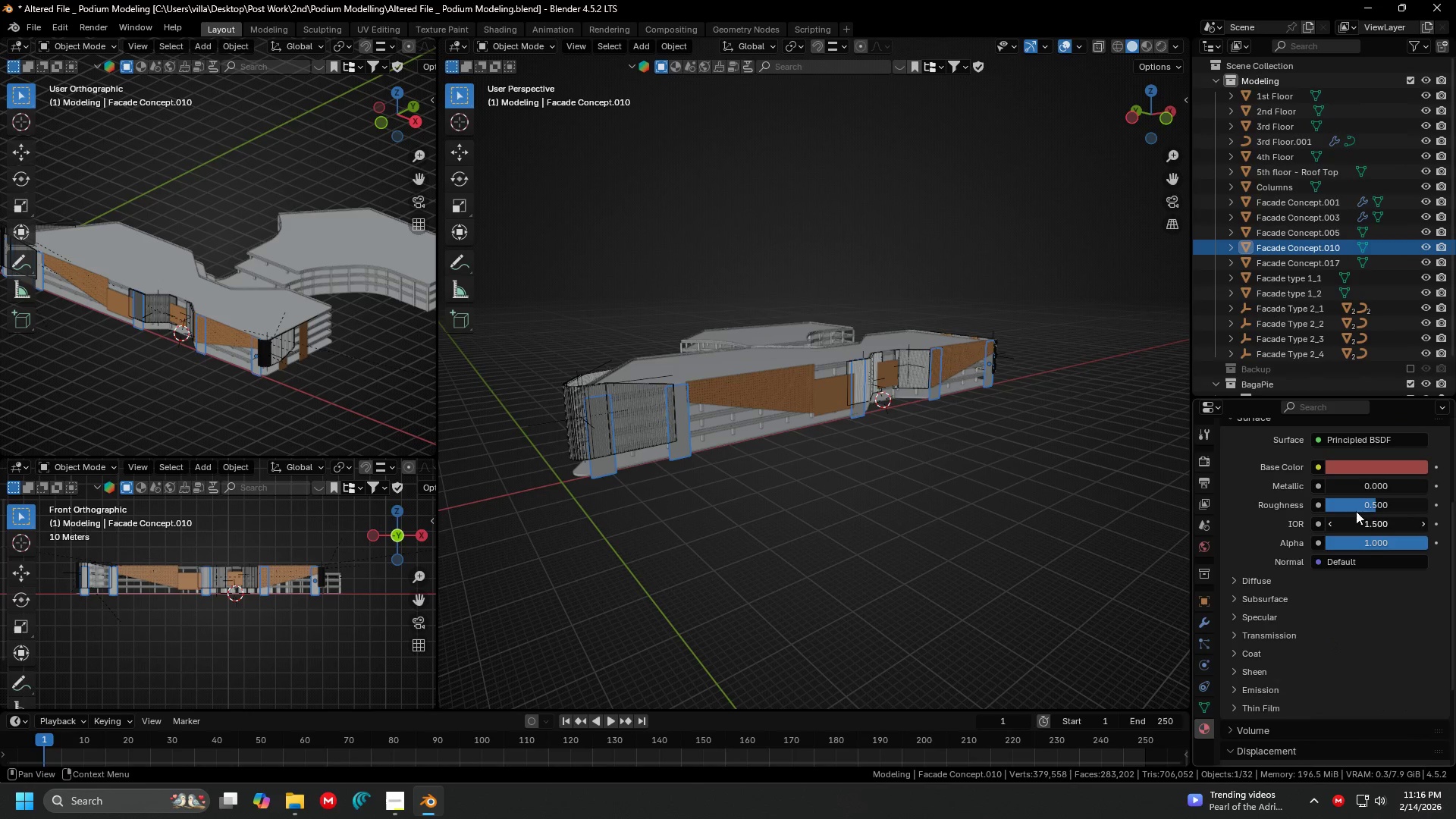 
left_click([1365, 460])
 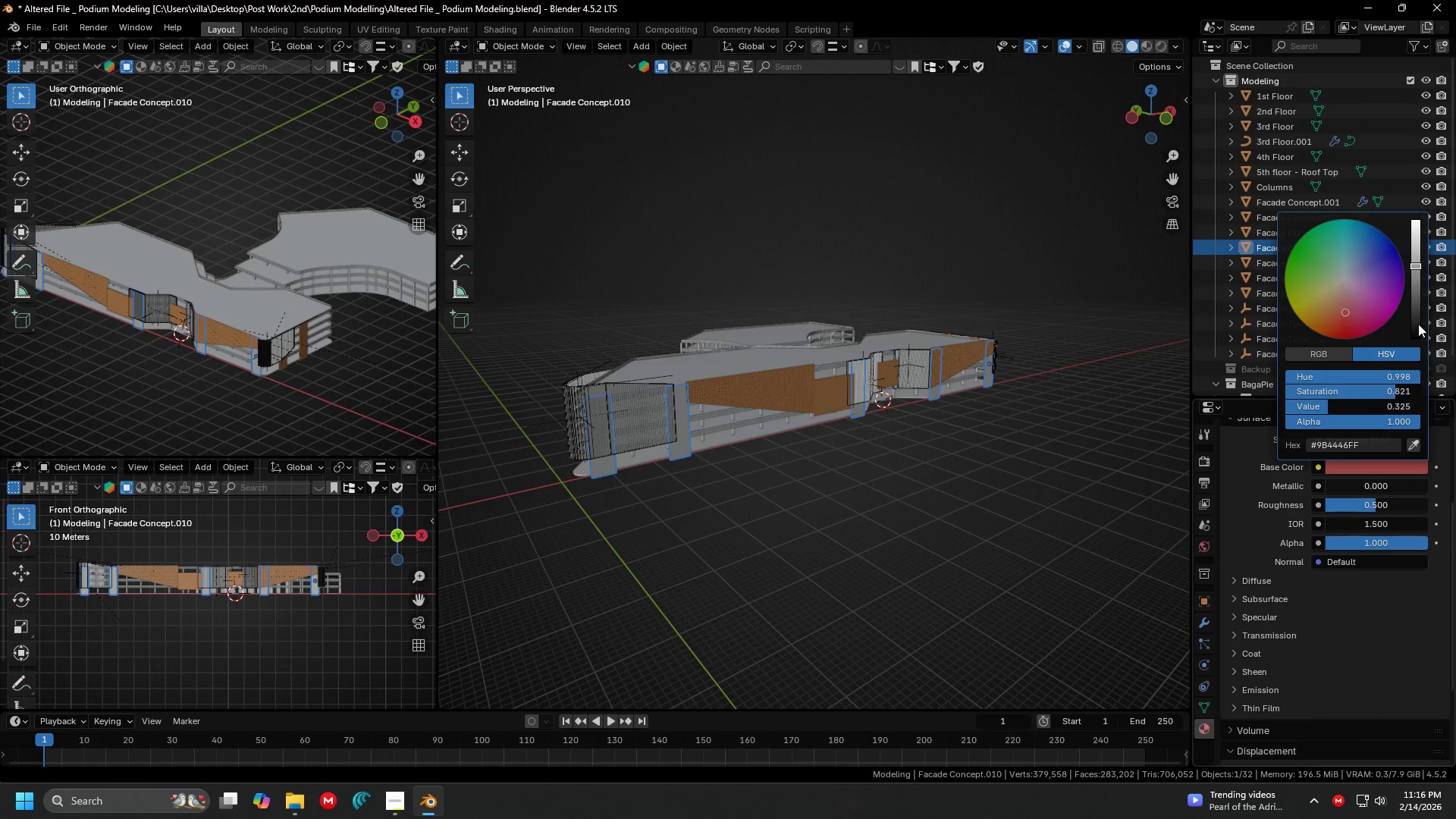 
scroll: coordinate [1406, 295], scroll_direction: up, amount: 6.0
 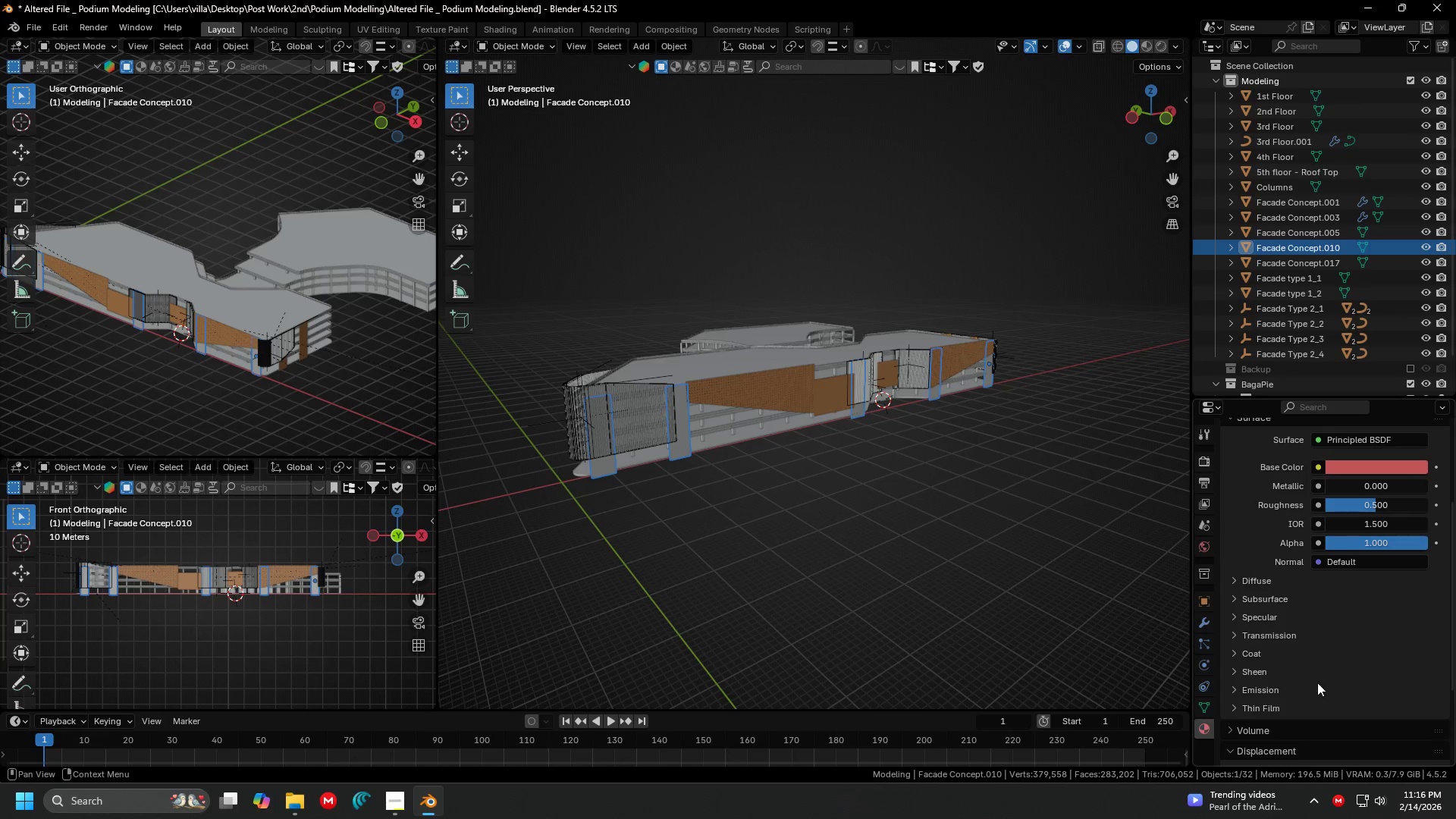 
scroll: coordinate [1300, 590], scroll_direction: down, amount: 1.0
 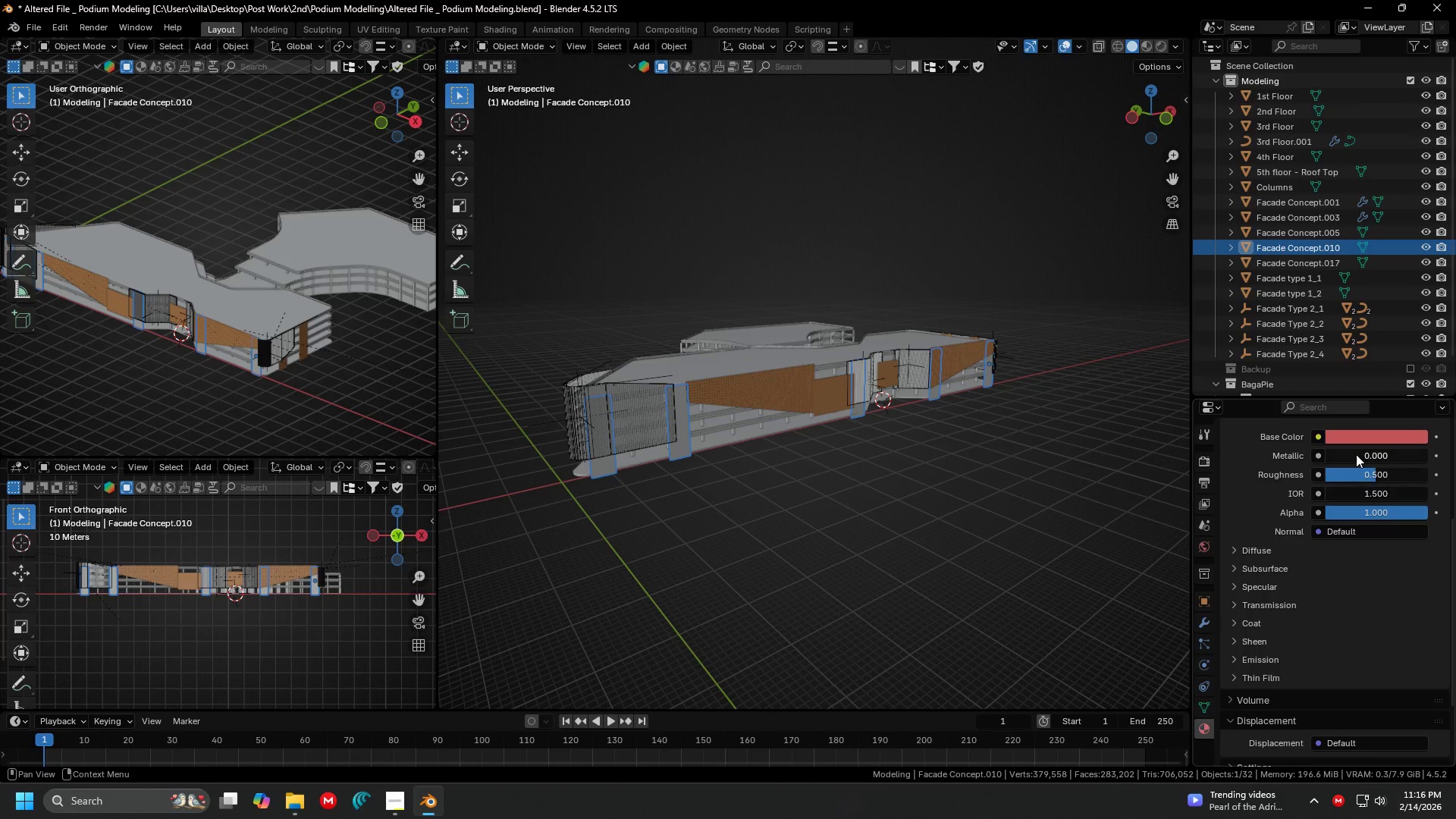 
left_click([1357, 435])
 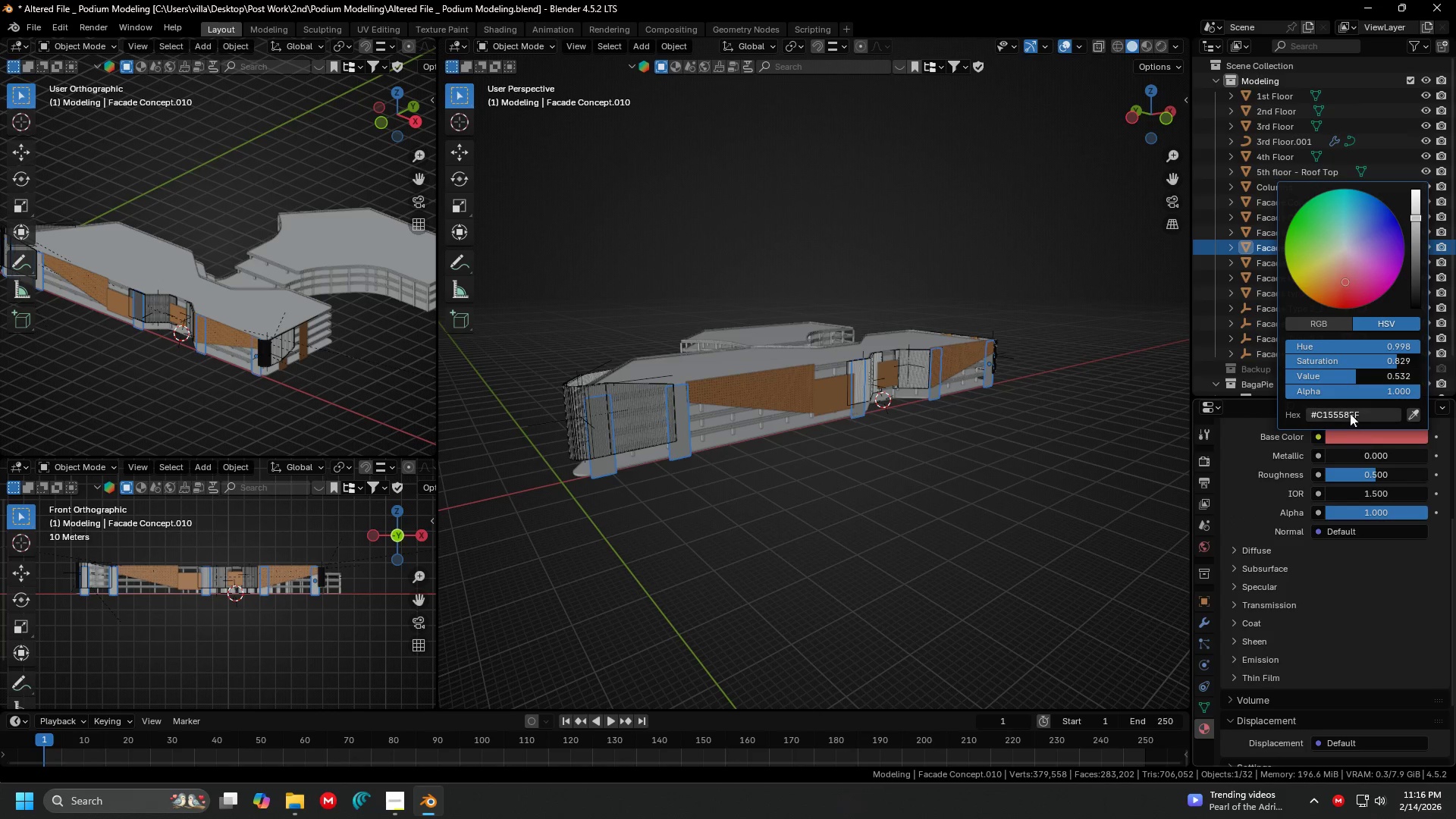 
left_click([1350, 408])
 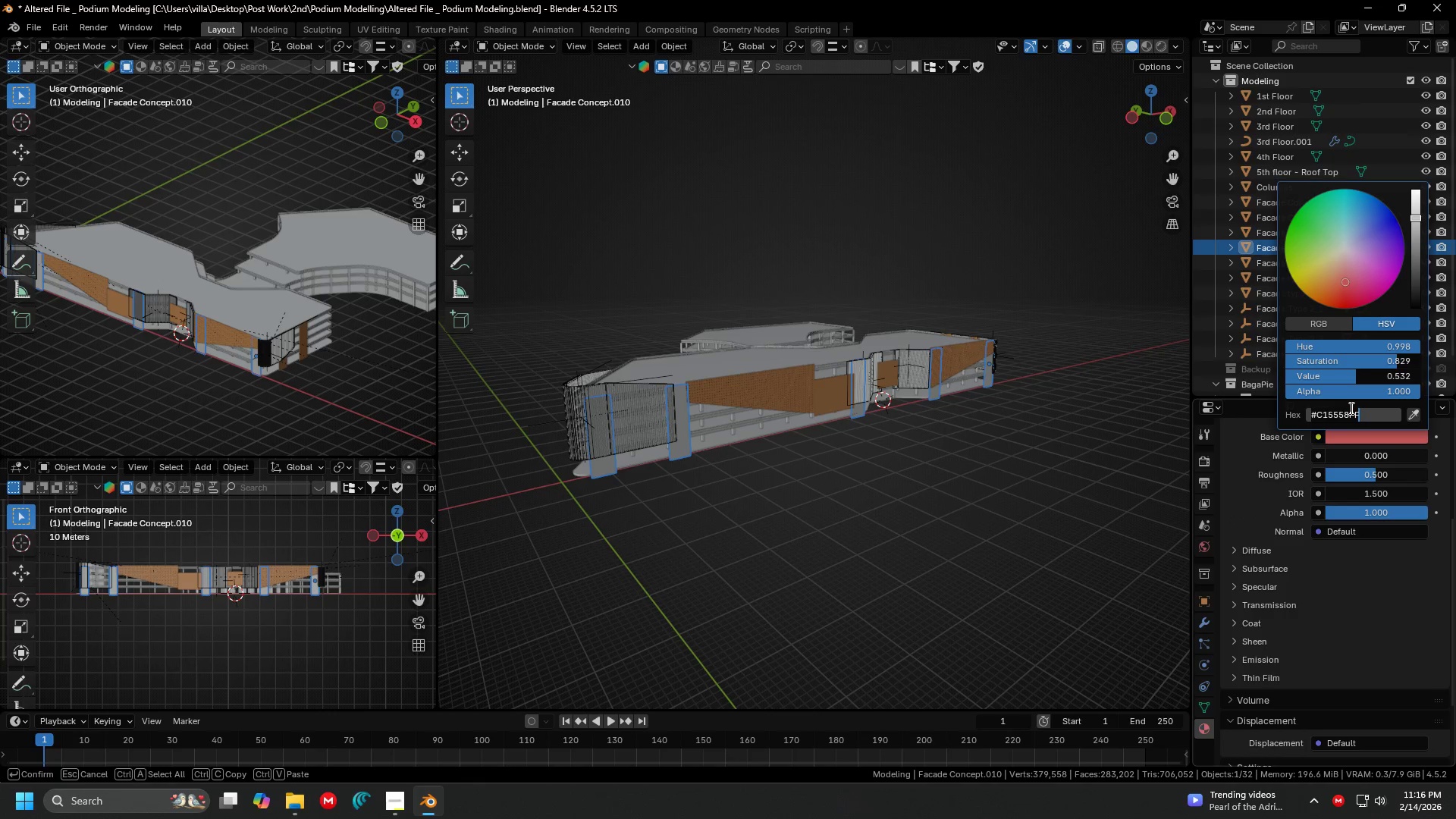 
key(Control+C)
 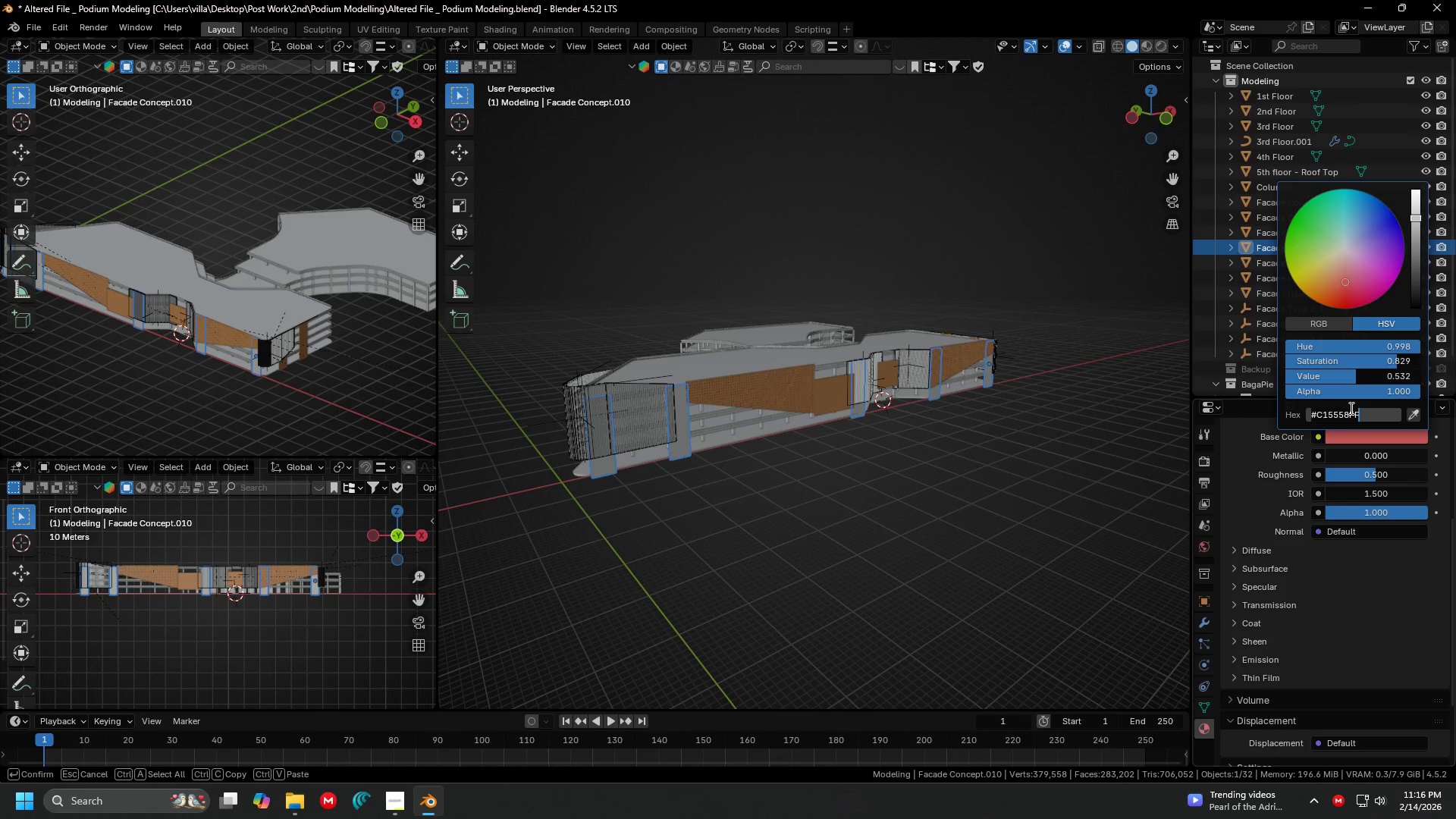 
key(Control+C)
 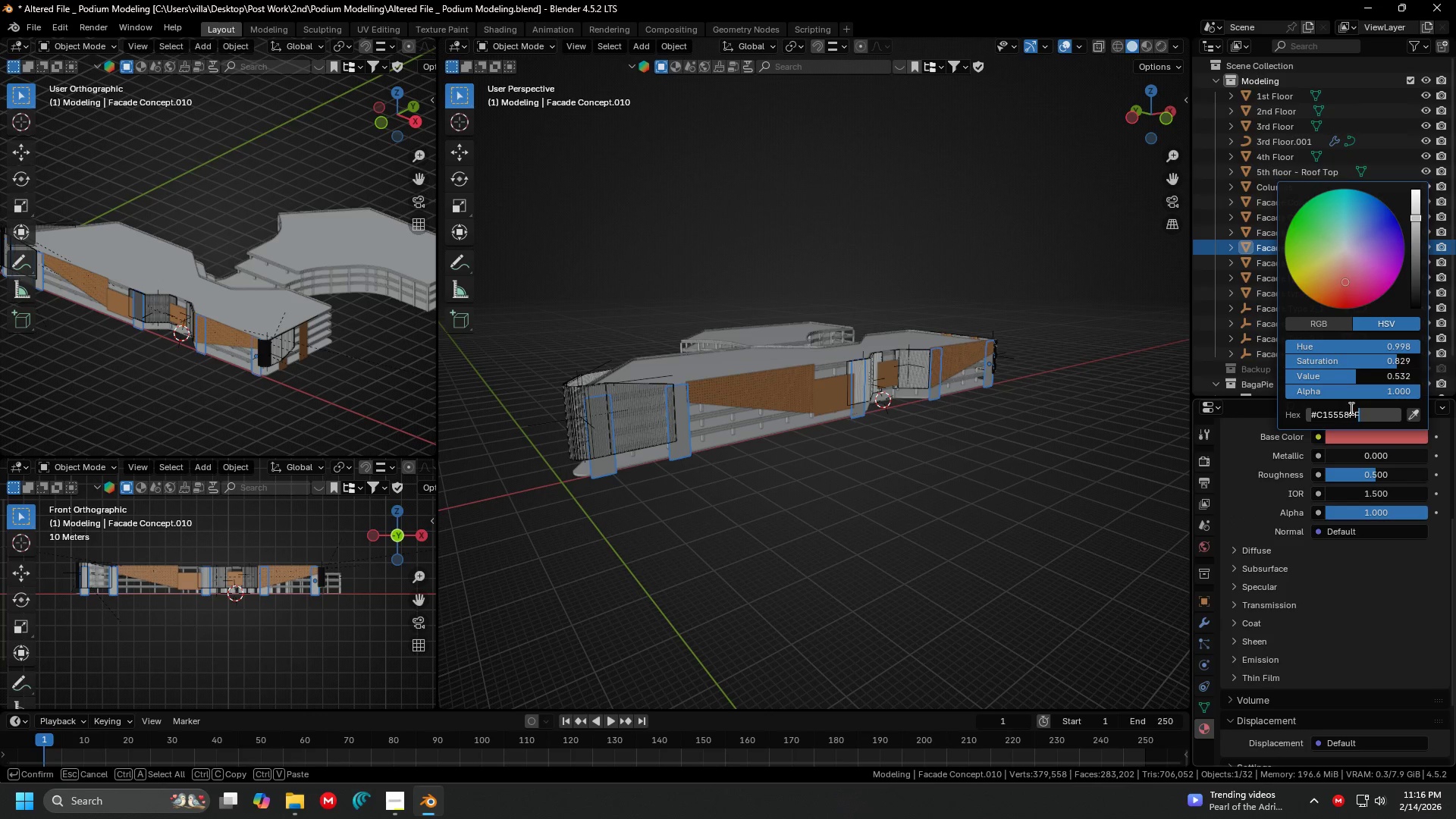 
key(Escape)
 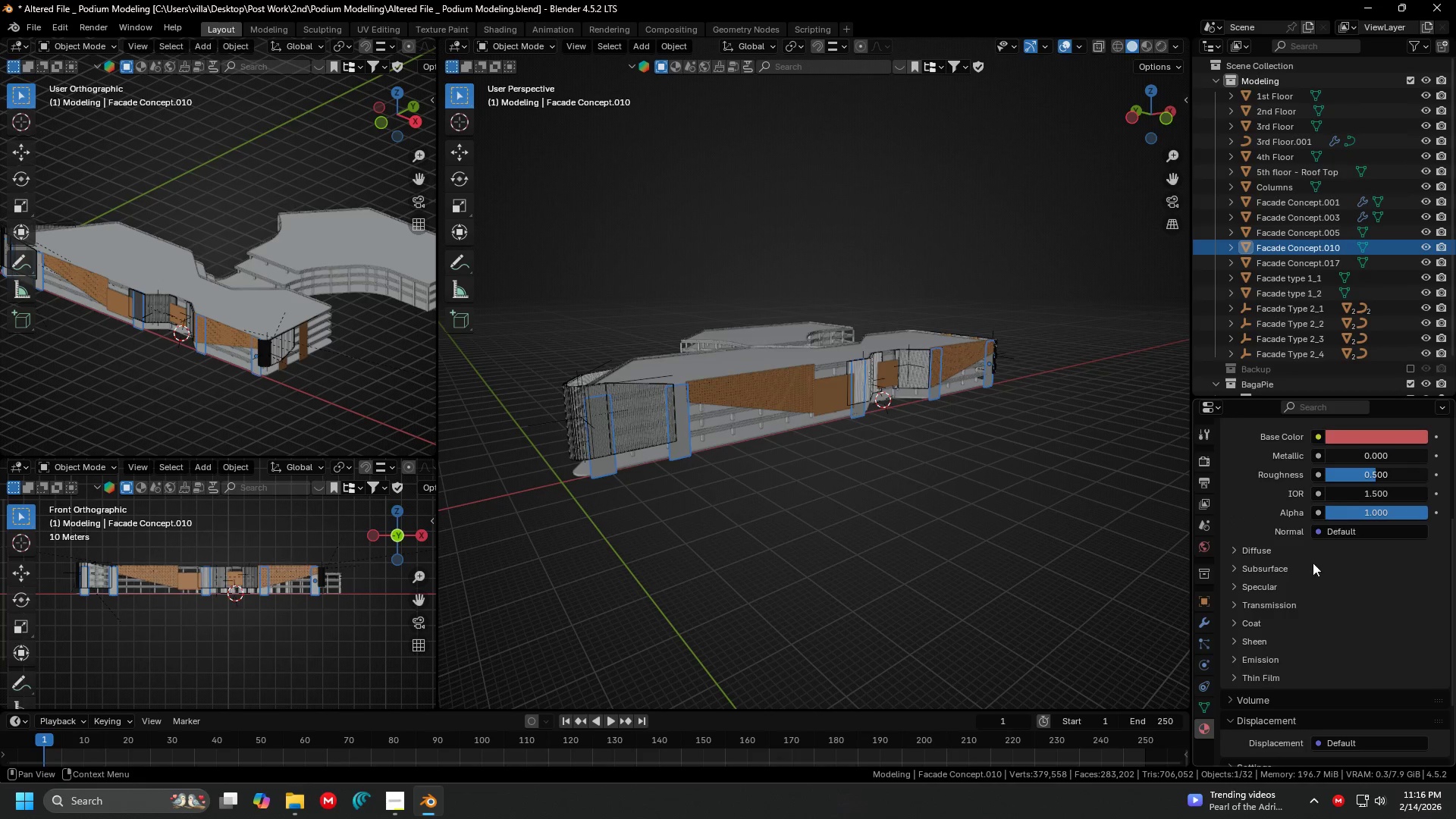 
key(Escape)
 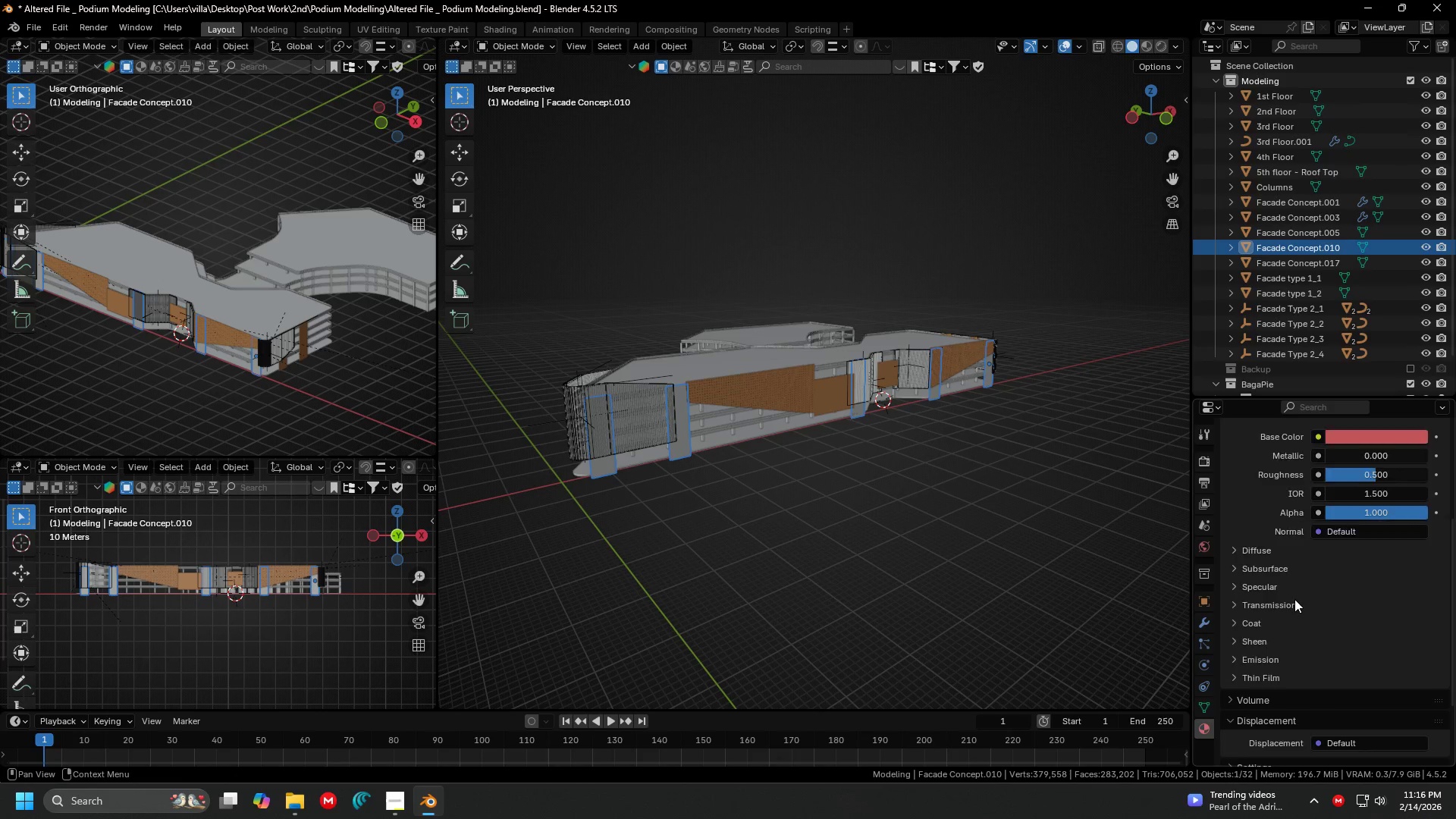 
scroll: coordinate [1300, 612], scroll_direction: down, amount: 10.0
 